 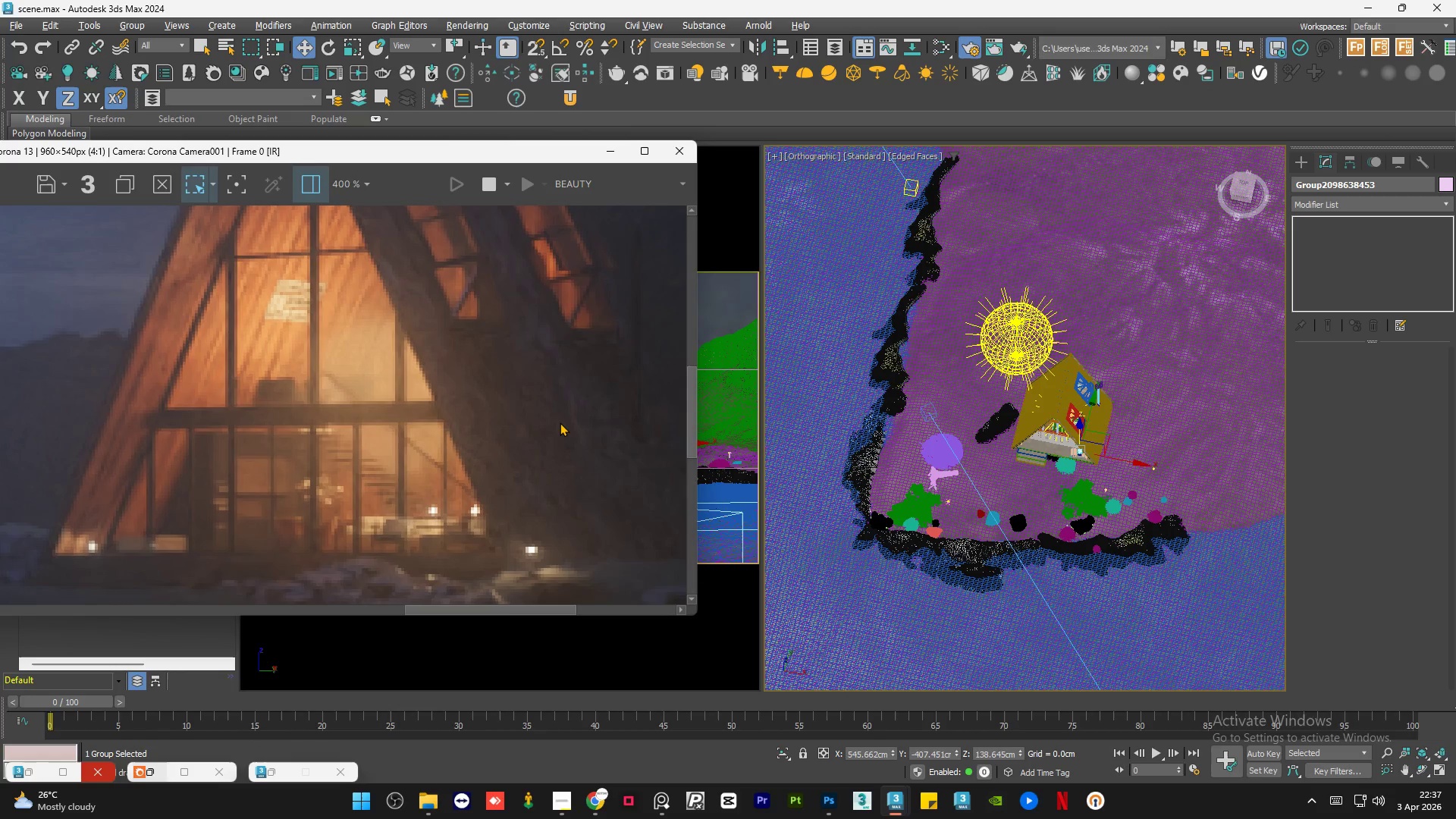 
scroll: coordinate [448, 438], scroll_direction: down, amount: 1.0
 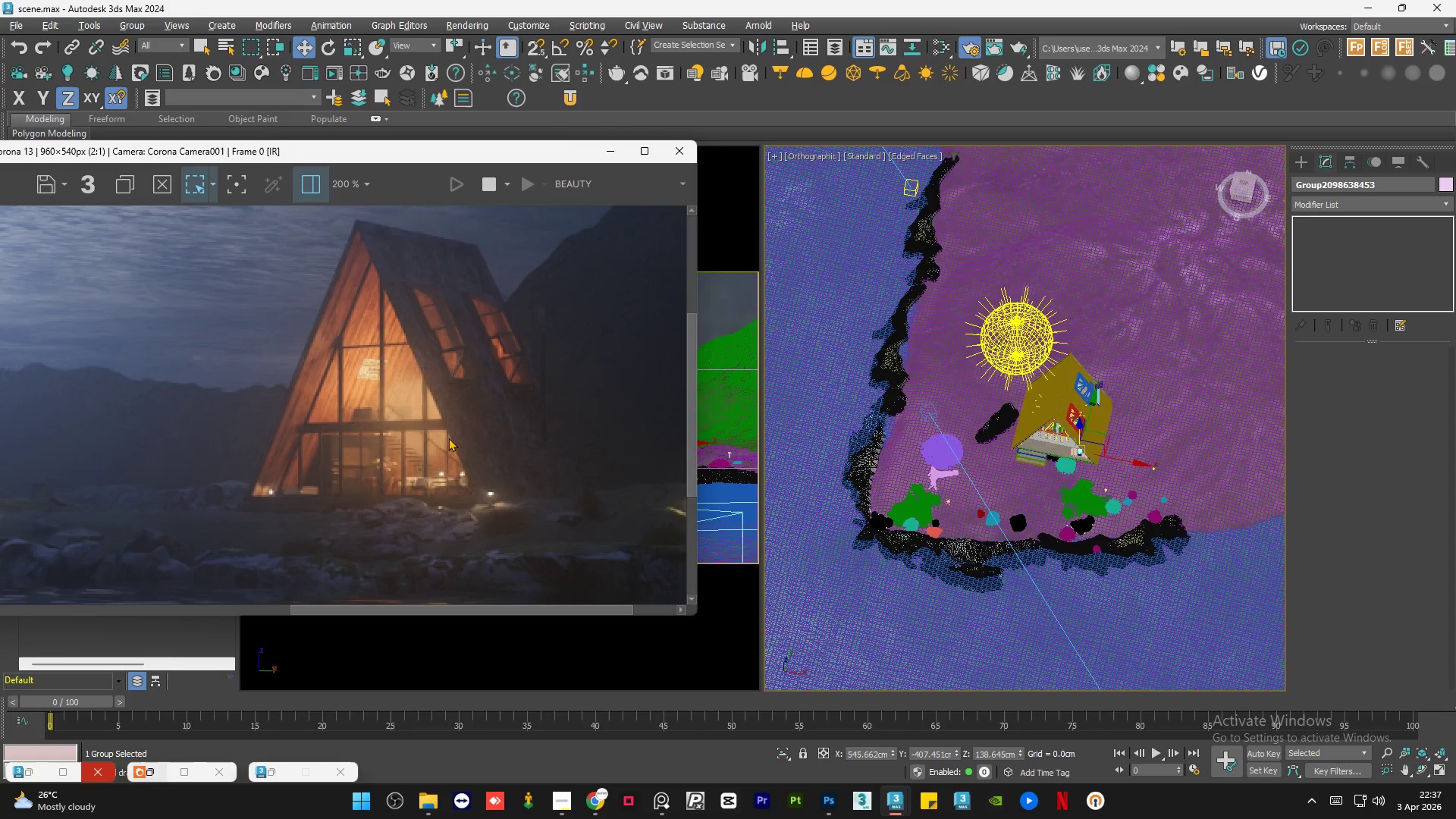 
wait(31.65)
 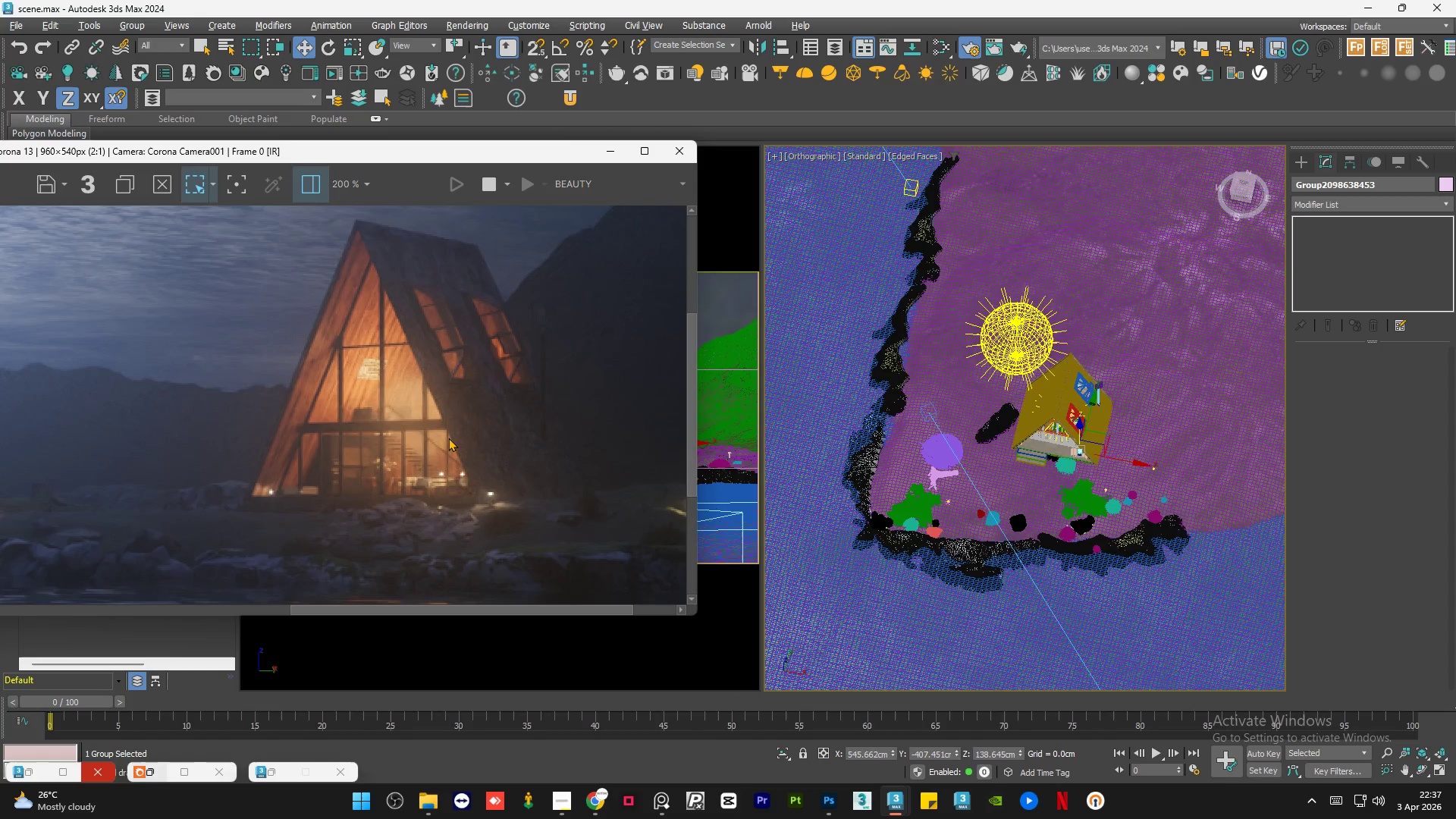 
scroll: coordinate [410, 413], scroll_direction: down, amount: 1.0
 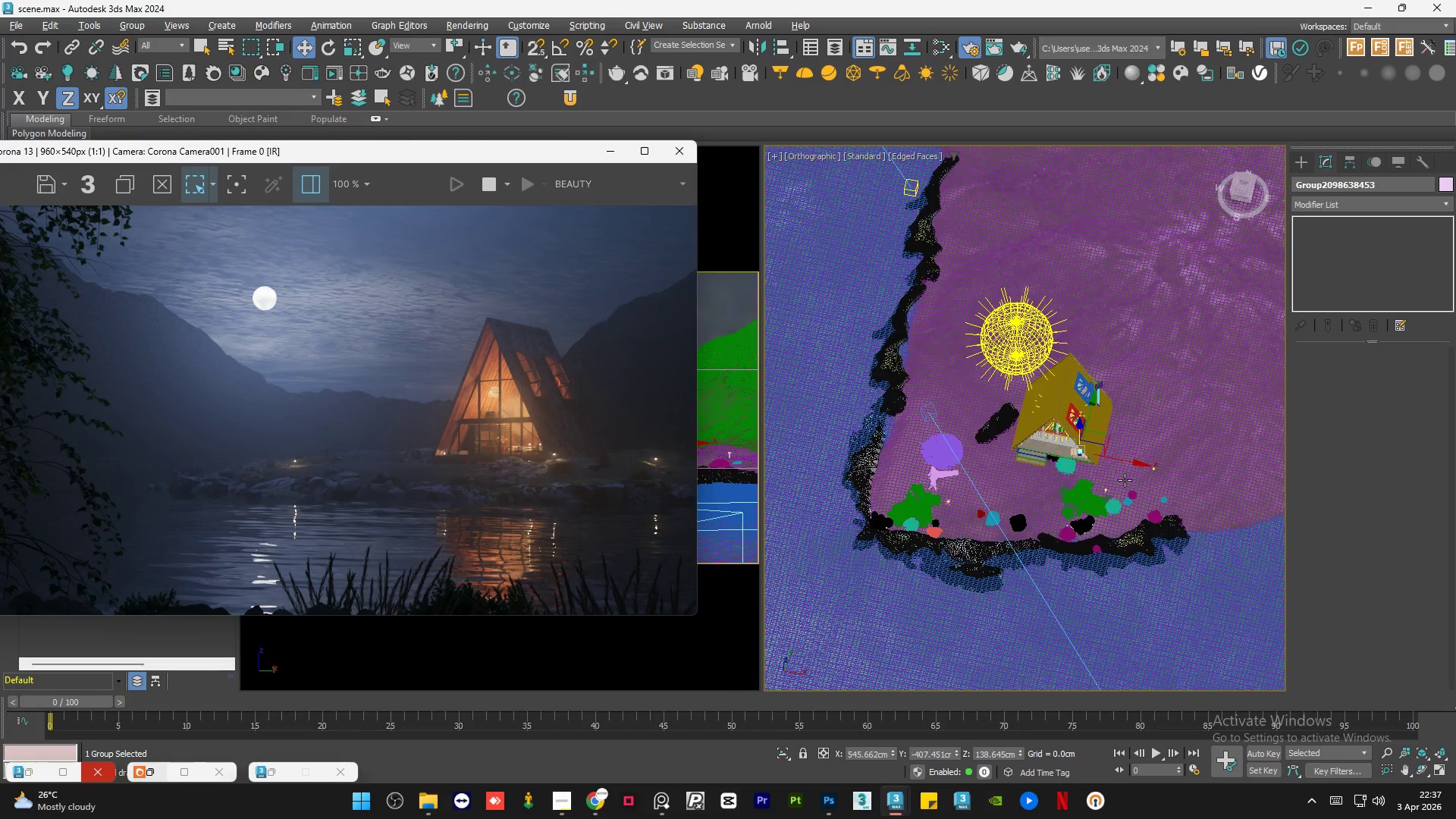 
scroll: coordinate [1111, 467], scroll_direction: up, amount: 5.0
 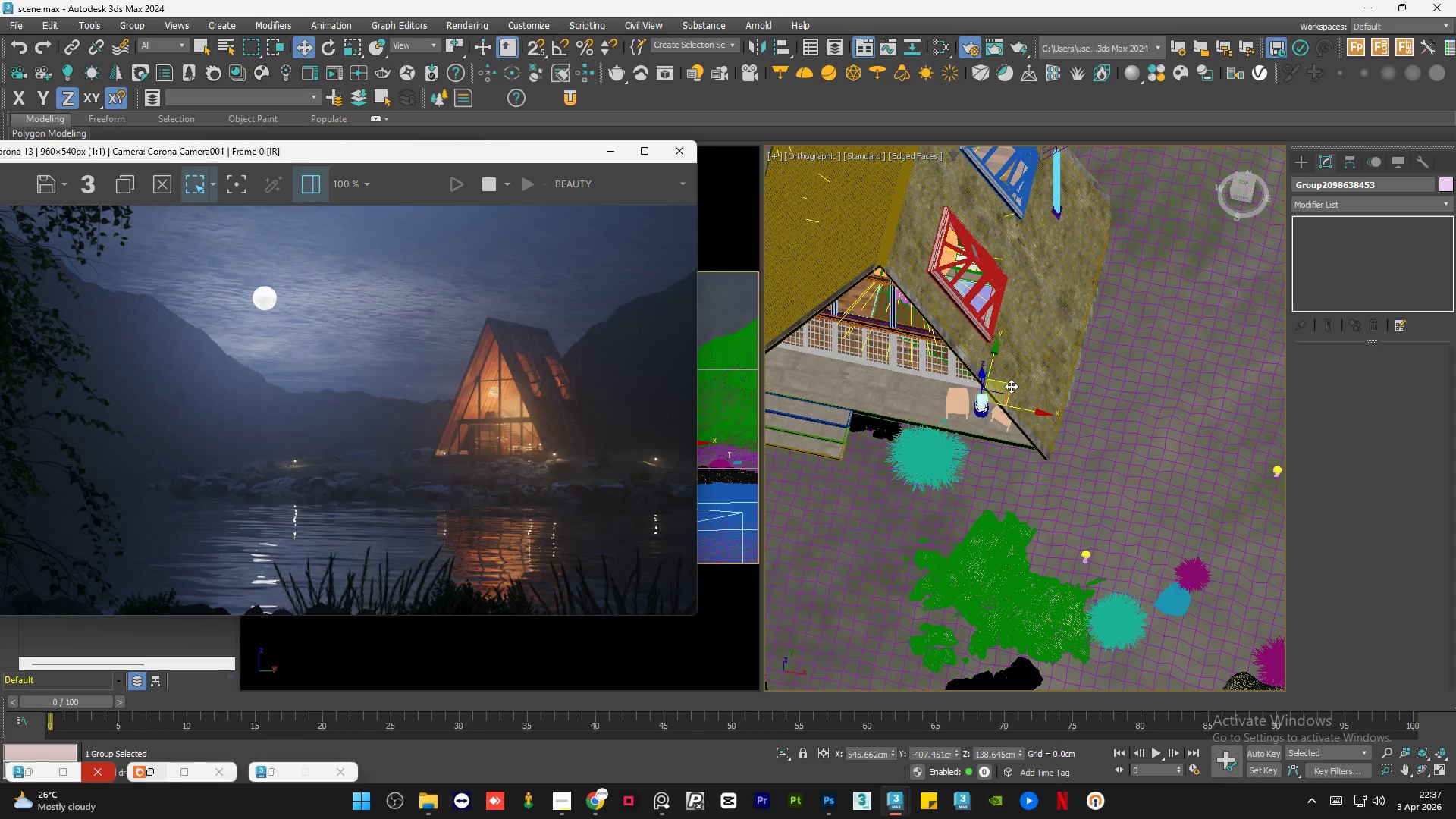 
left_click_drag(start_coordinate=[1012, 384], to_coordinate=[1027, 419])
 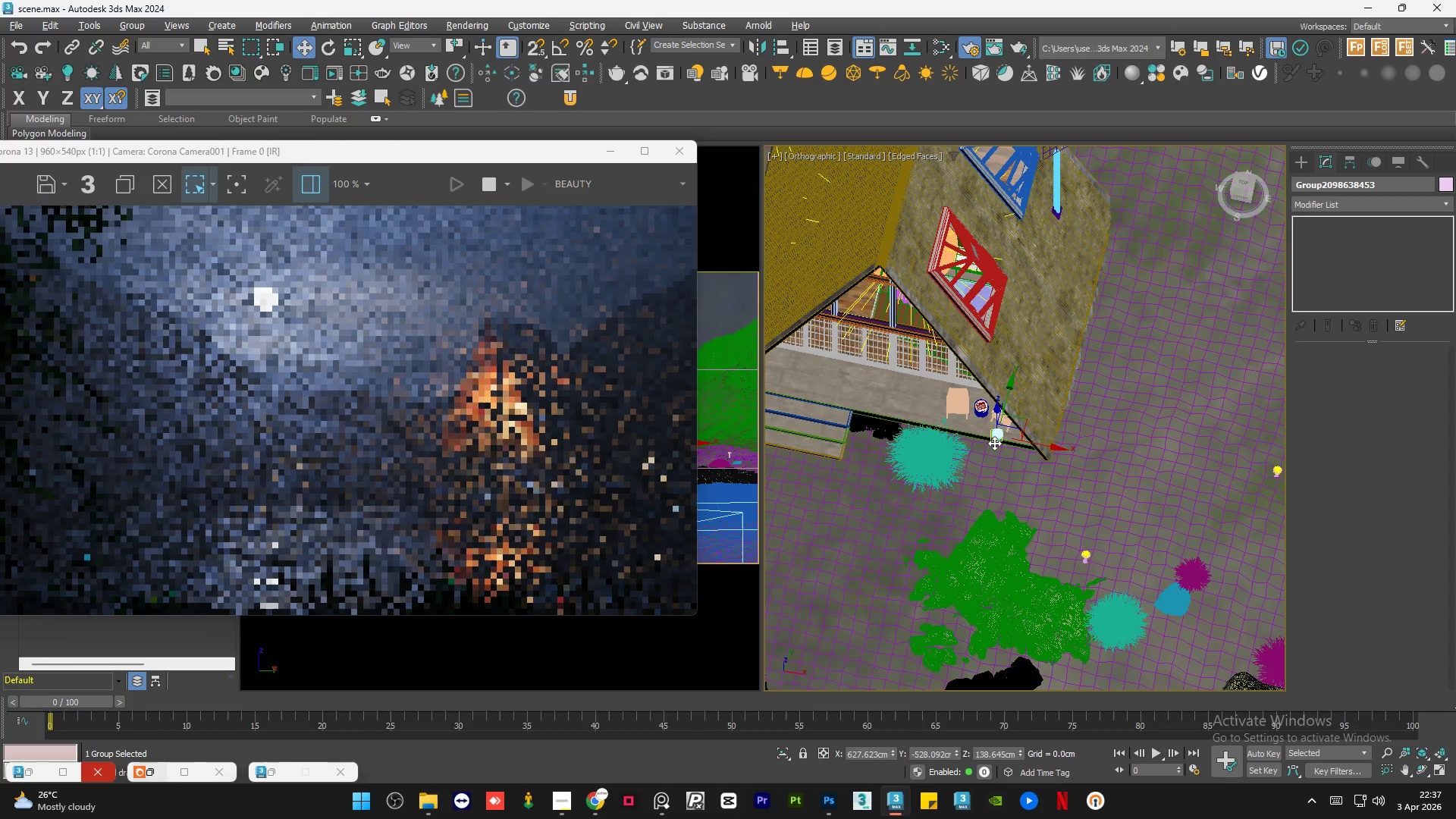 
scroll: coordinate [996, 441], scroll_direction: up, amount: 10.0
 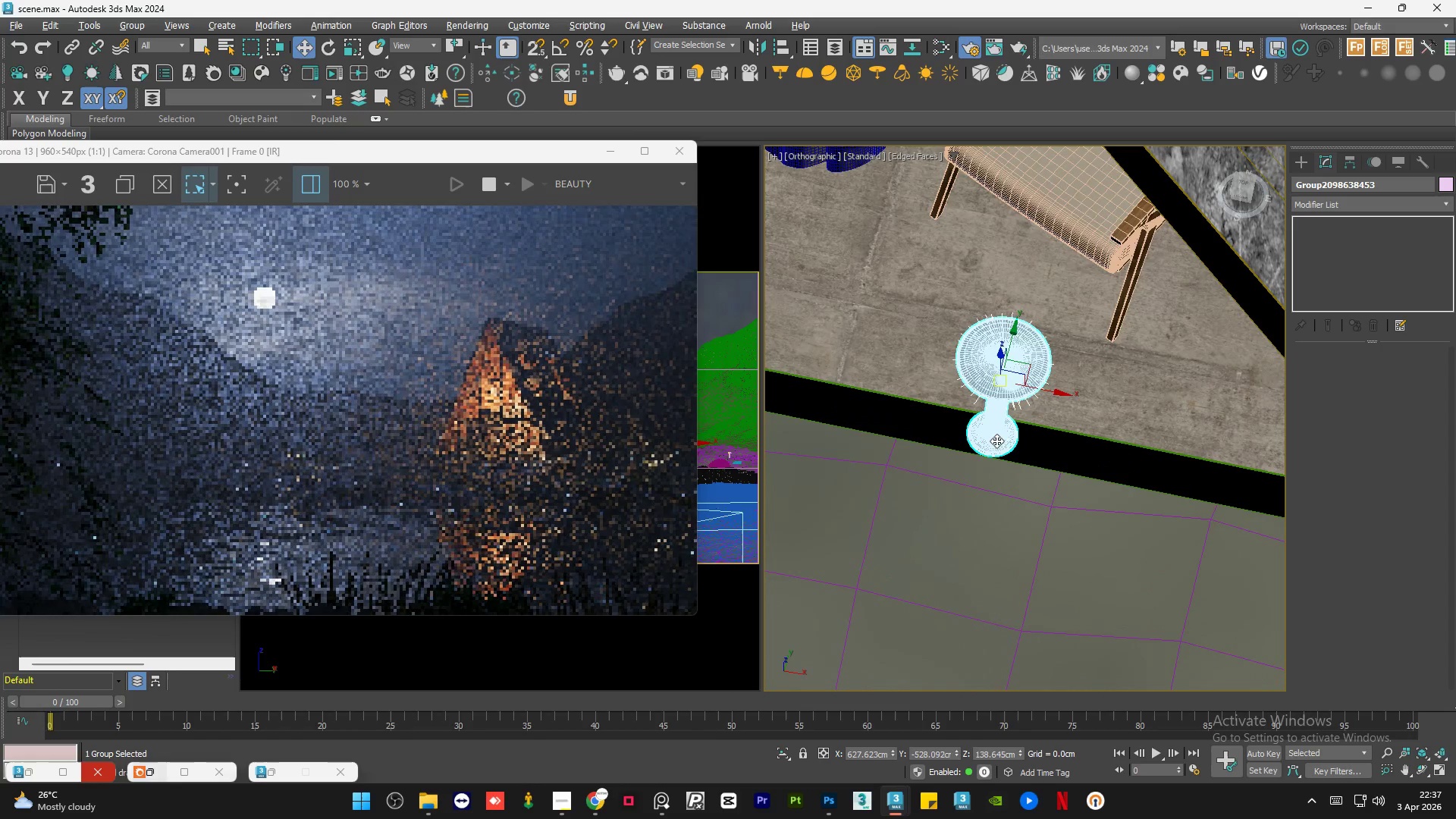 
key(Control+Z)
 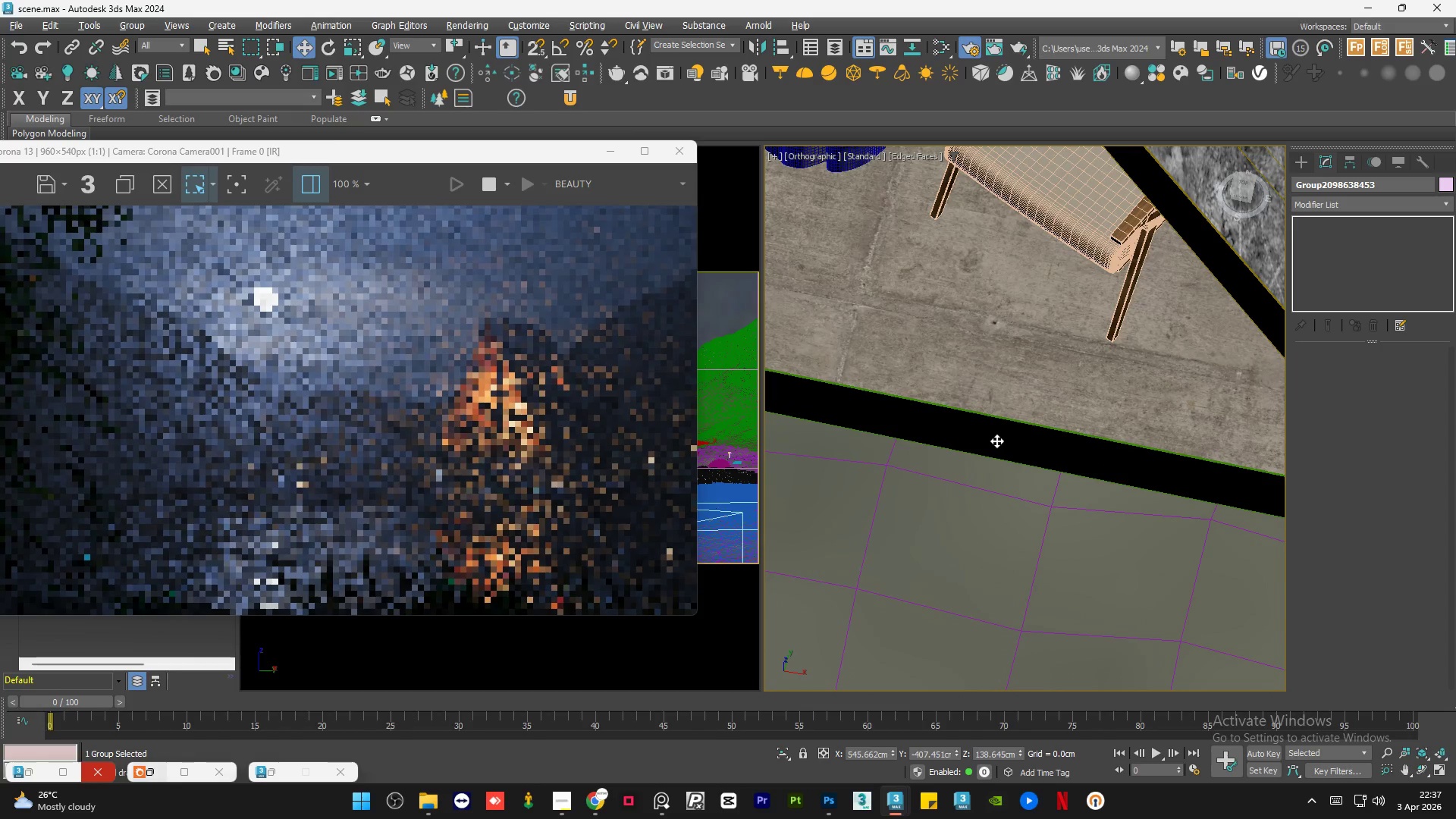 
scroll: coordinate [996, 441], scroll_direction: down, amount: 6.0
 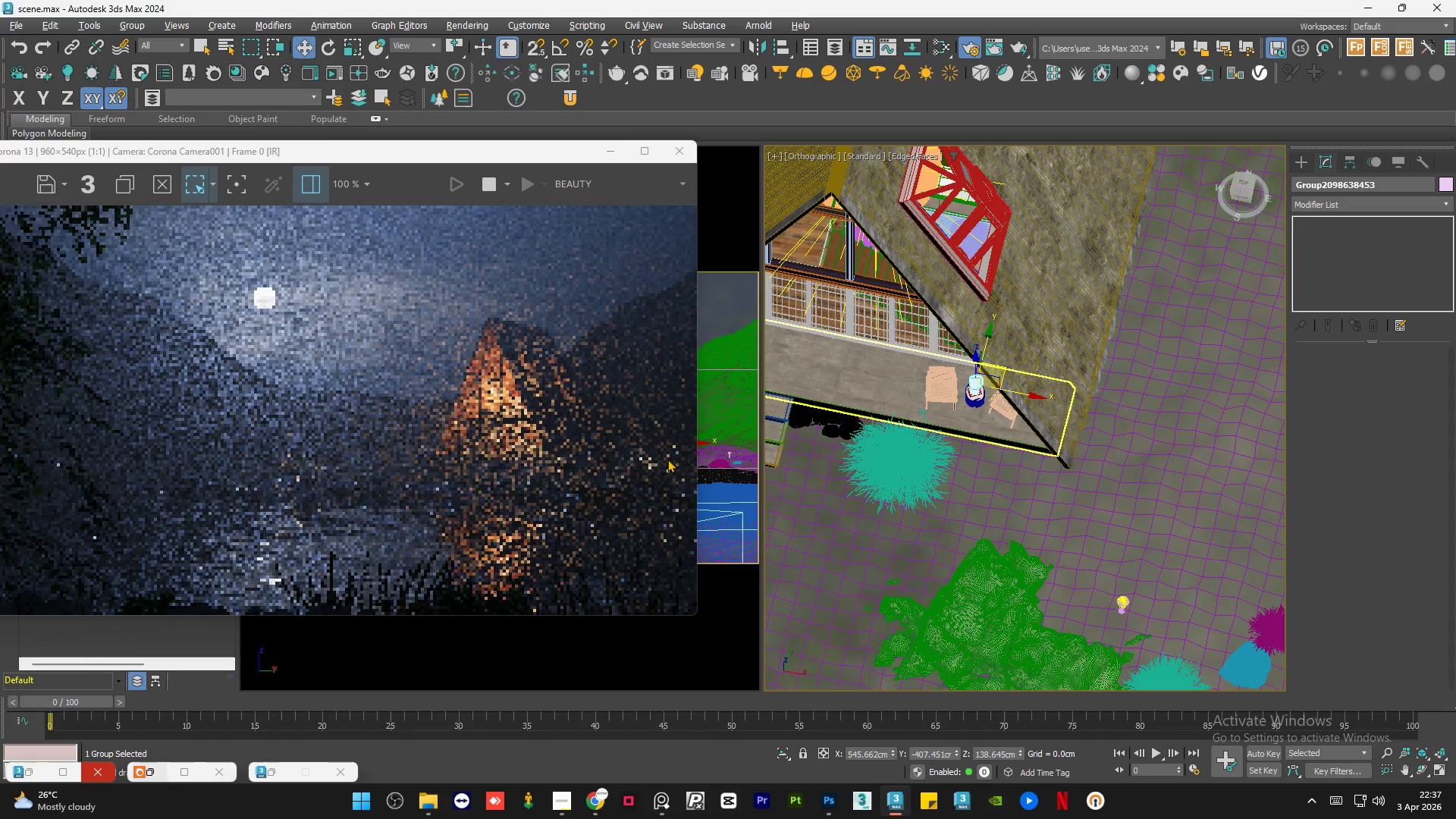 
scroll: coordinate [421, 381], scroll_direction: up, amount: 3.0
 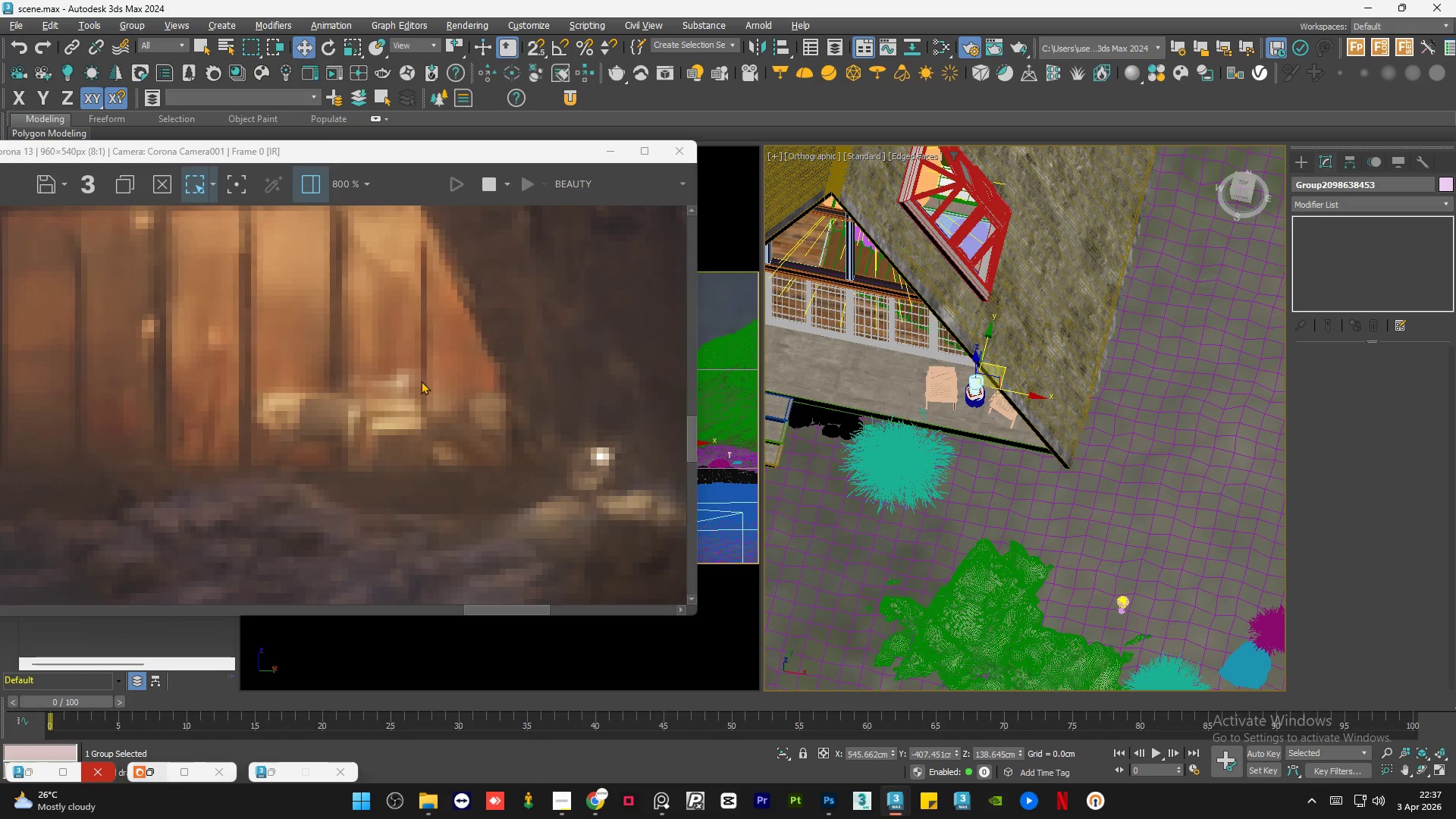 
scroll: coordinate [421, 381], scroll_direction: down, amount: 2.0
 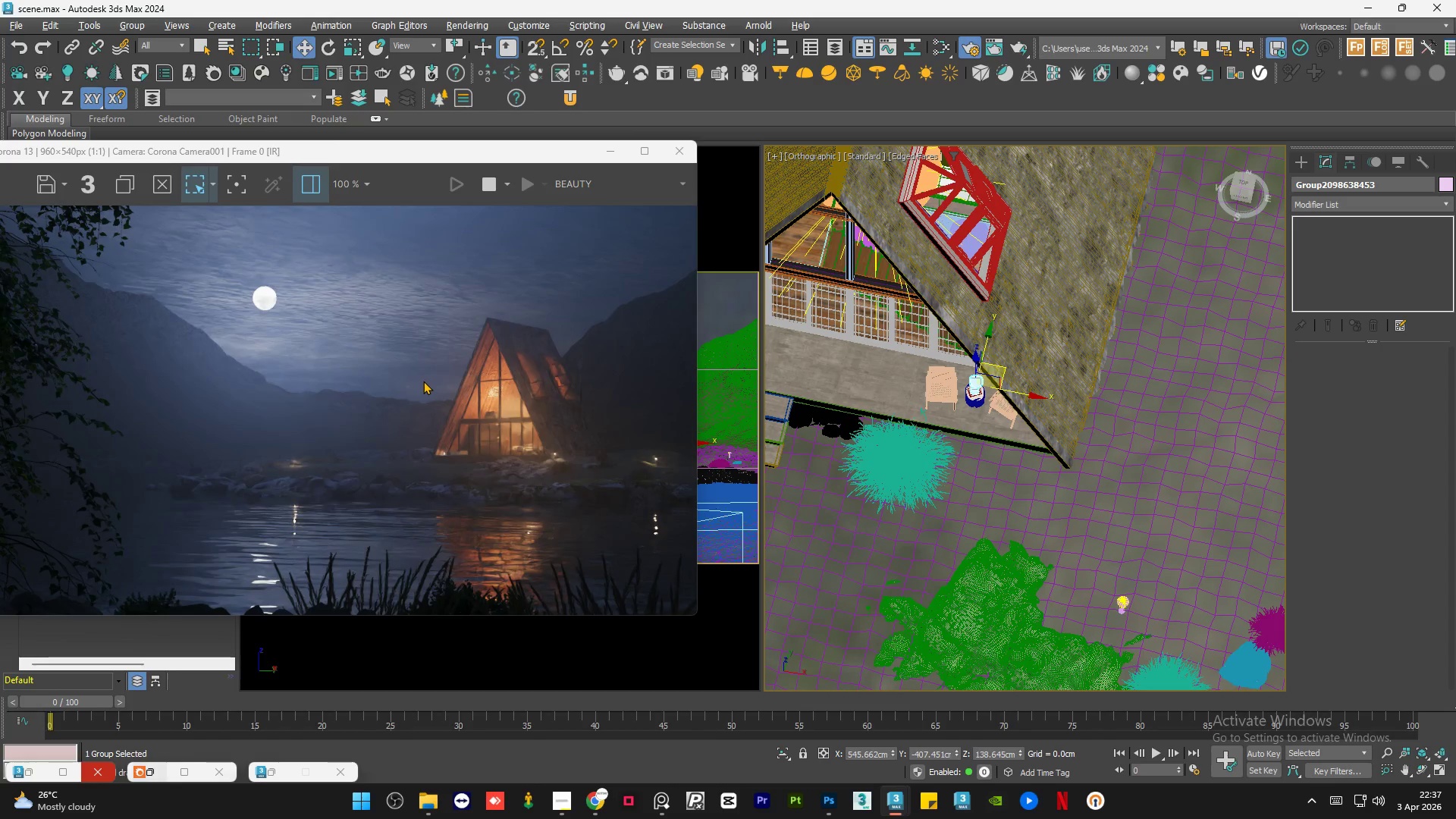 
scroll: coordinate [555, 415], scroll_direction: up, amount: 1.0
 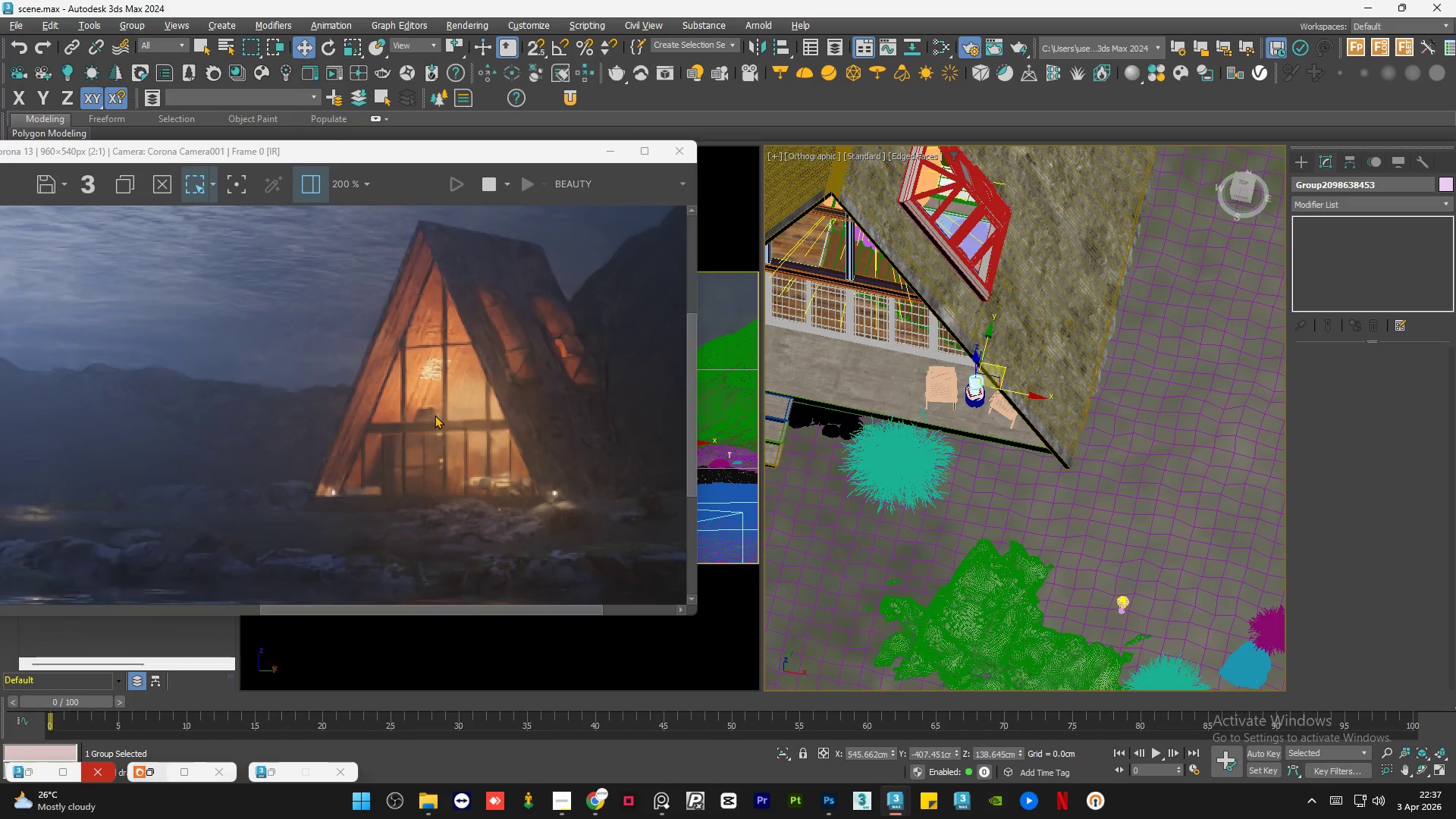 
scroll: coordinate [435, 415], scroll_direction: down, amount: 1.0
 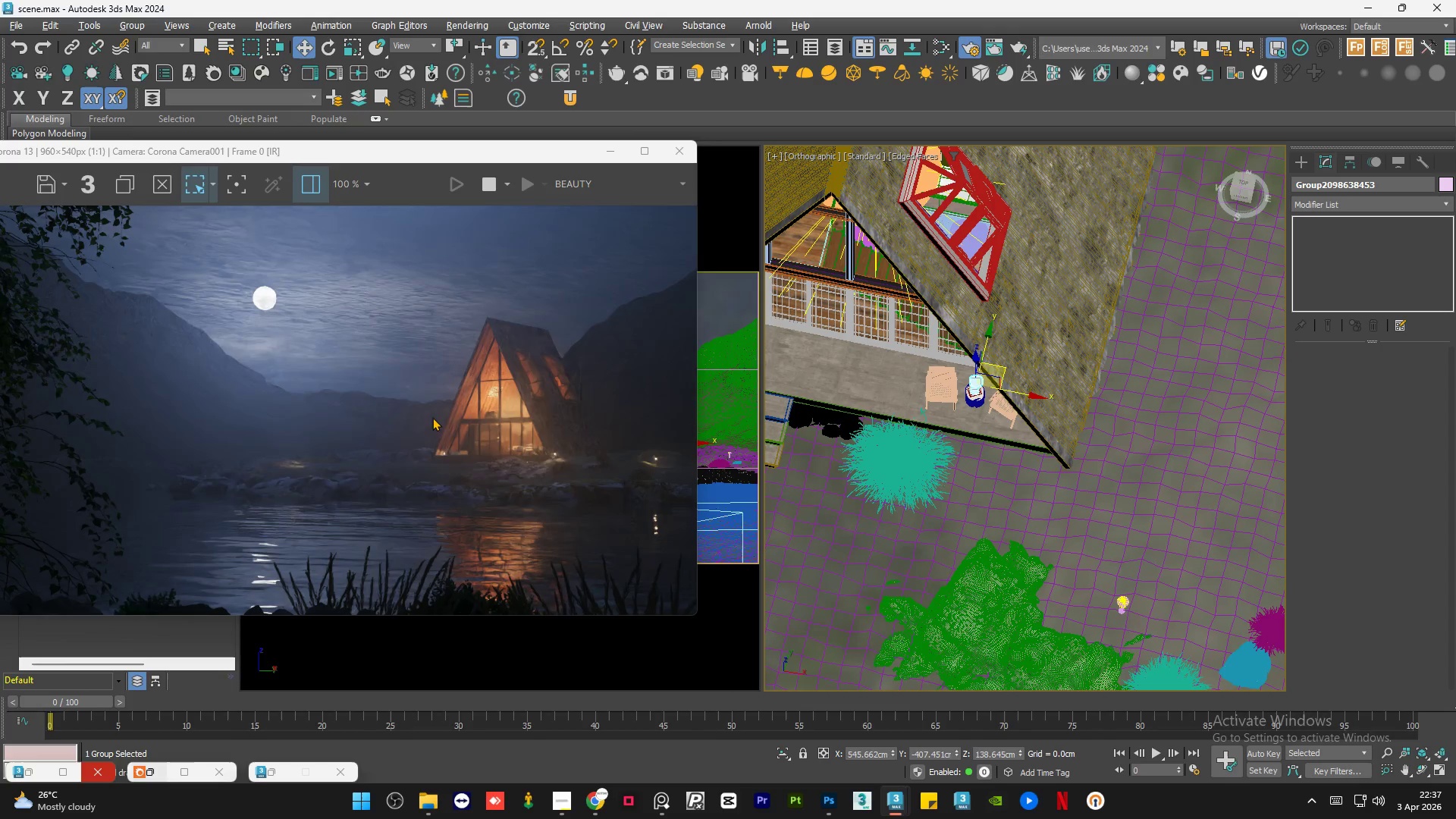 
scroll: coordinate [299, 493], scroll_direction: up, amount: 2.0
 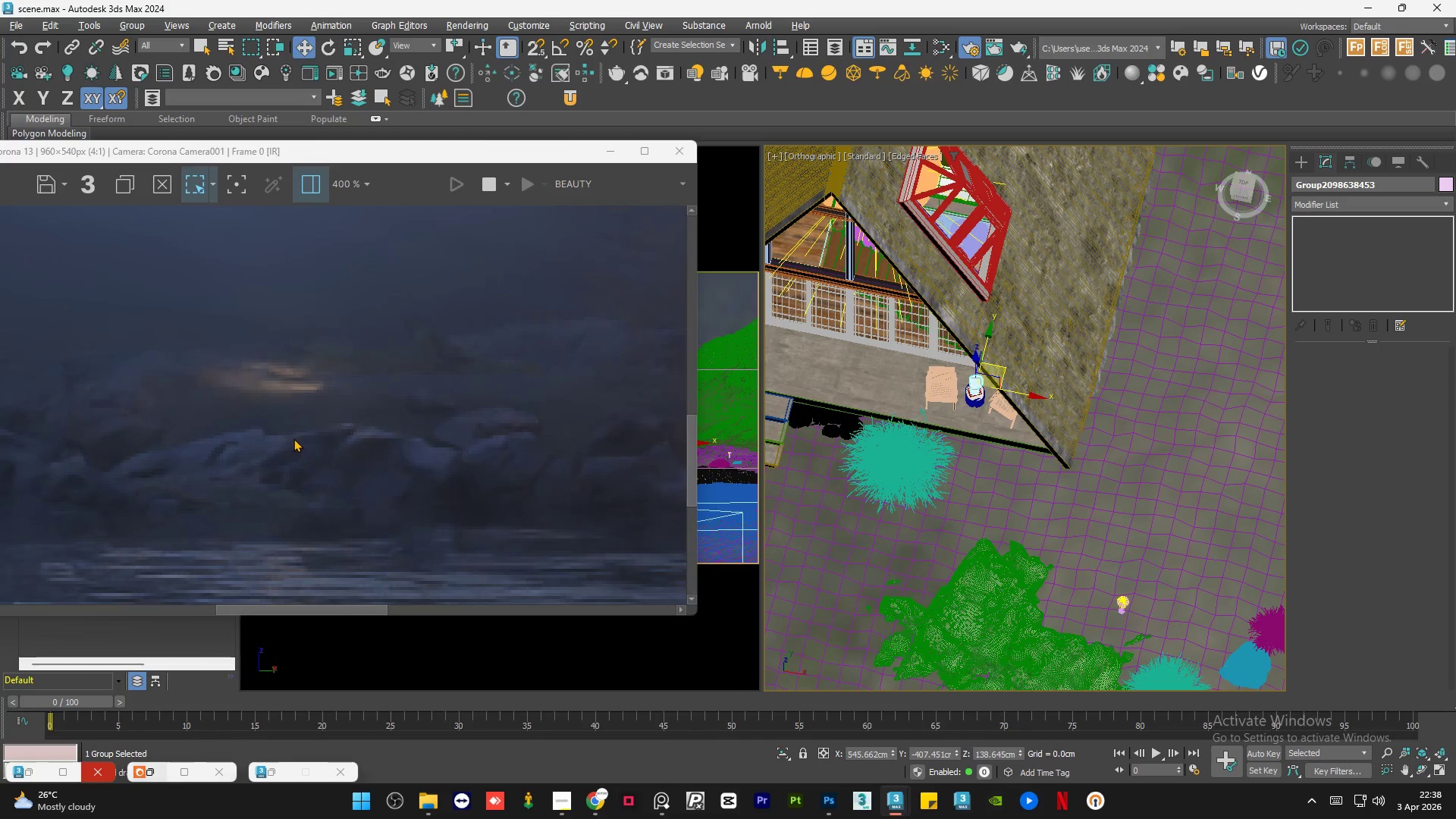 
scroll: coordinate [293, 438], scroll_direction: down, amount: 1.0
 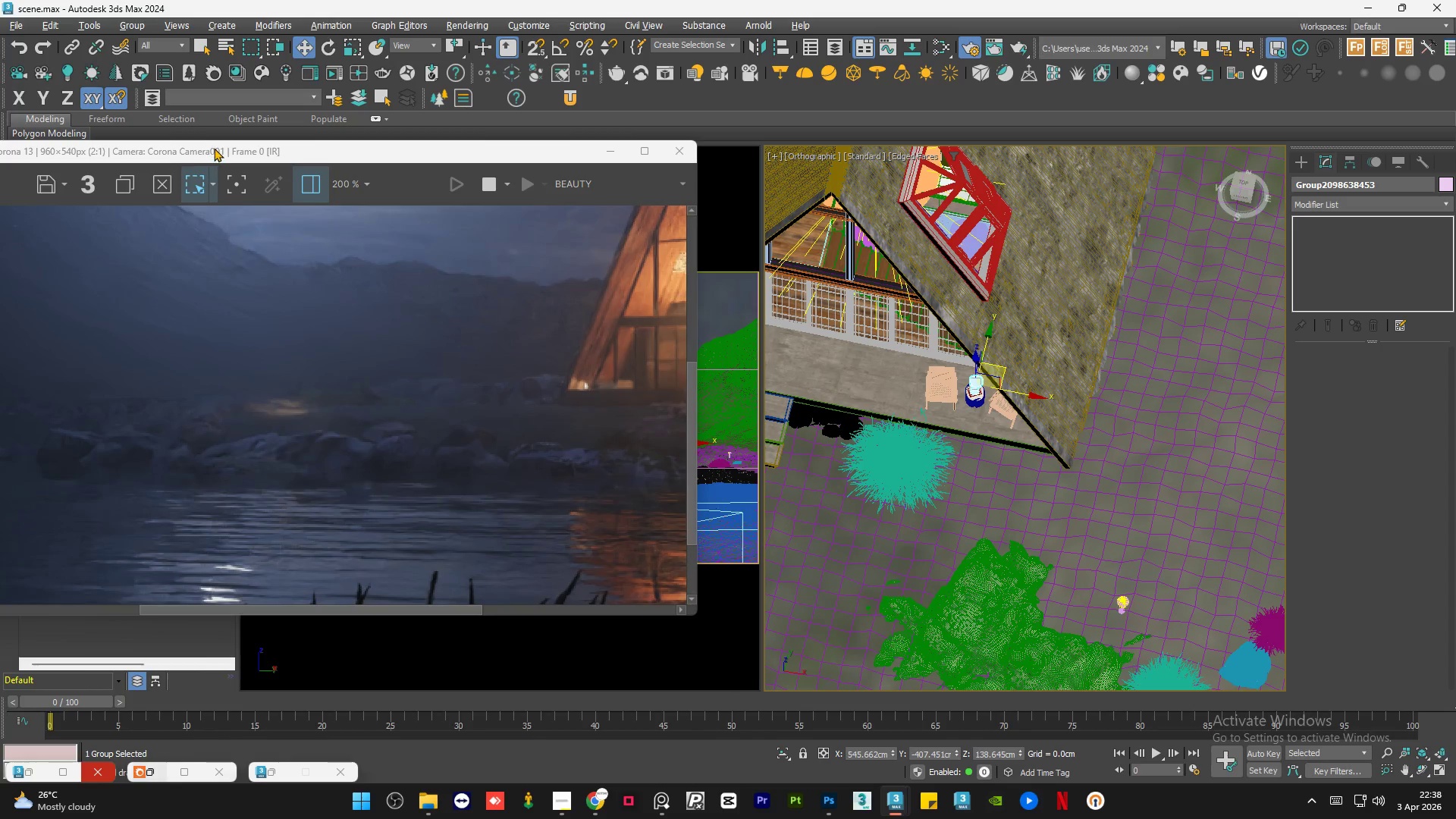 
left_click_drag(start_coordinate=[213, 155], to_coordinate=[458, 154])
 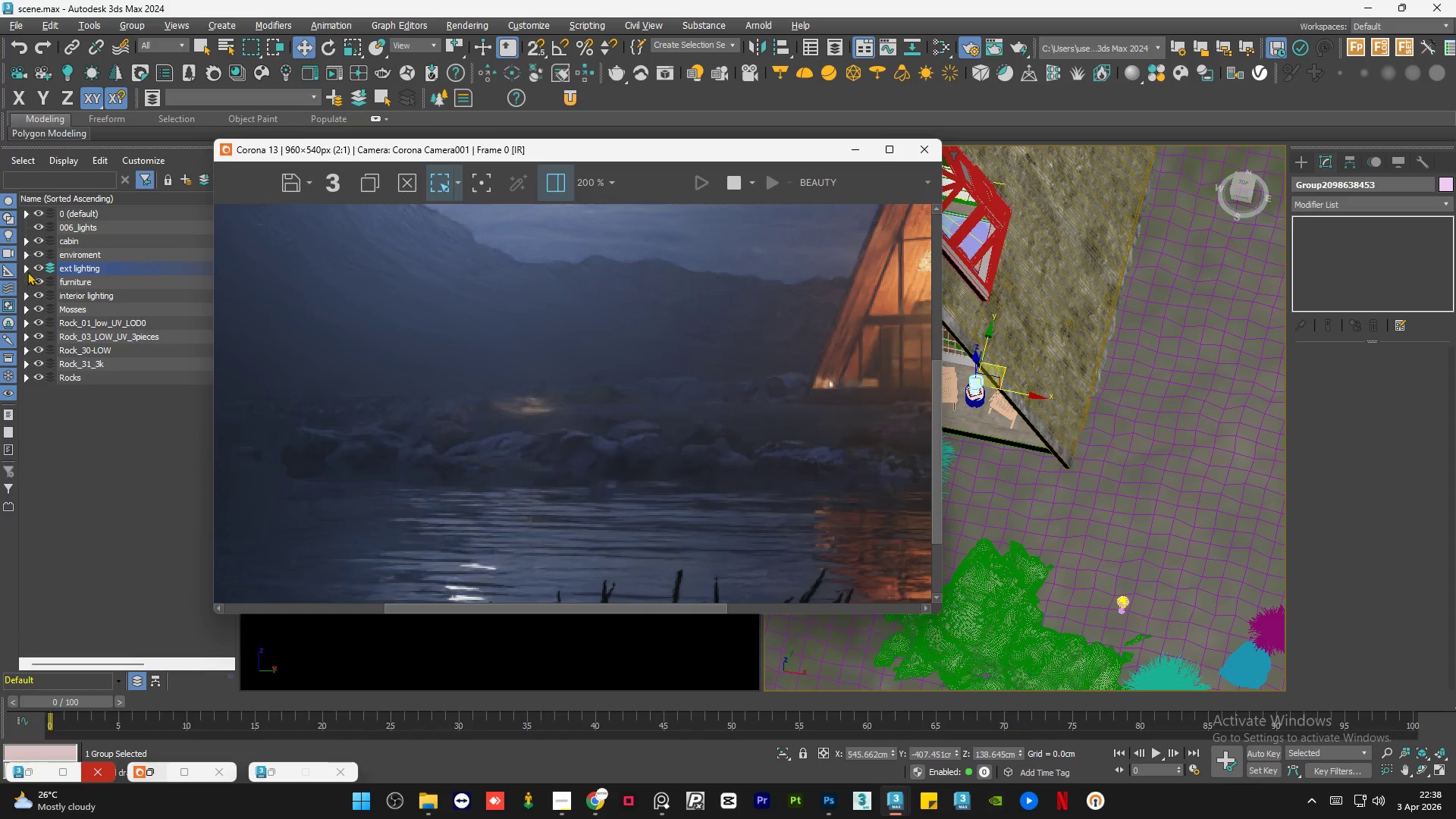 
left_click([27, 268])
 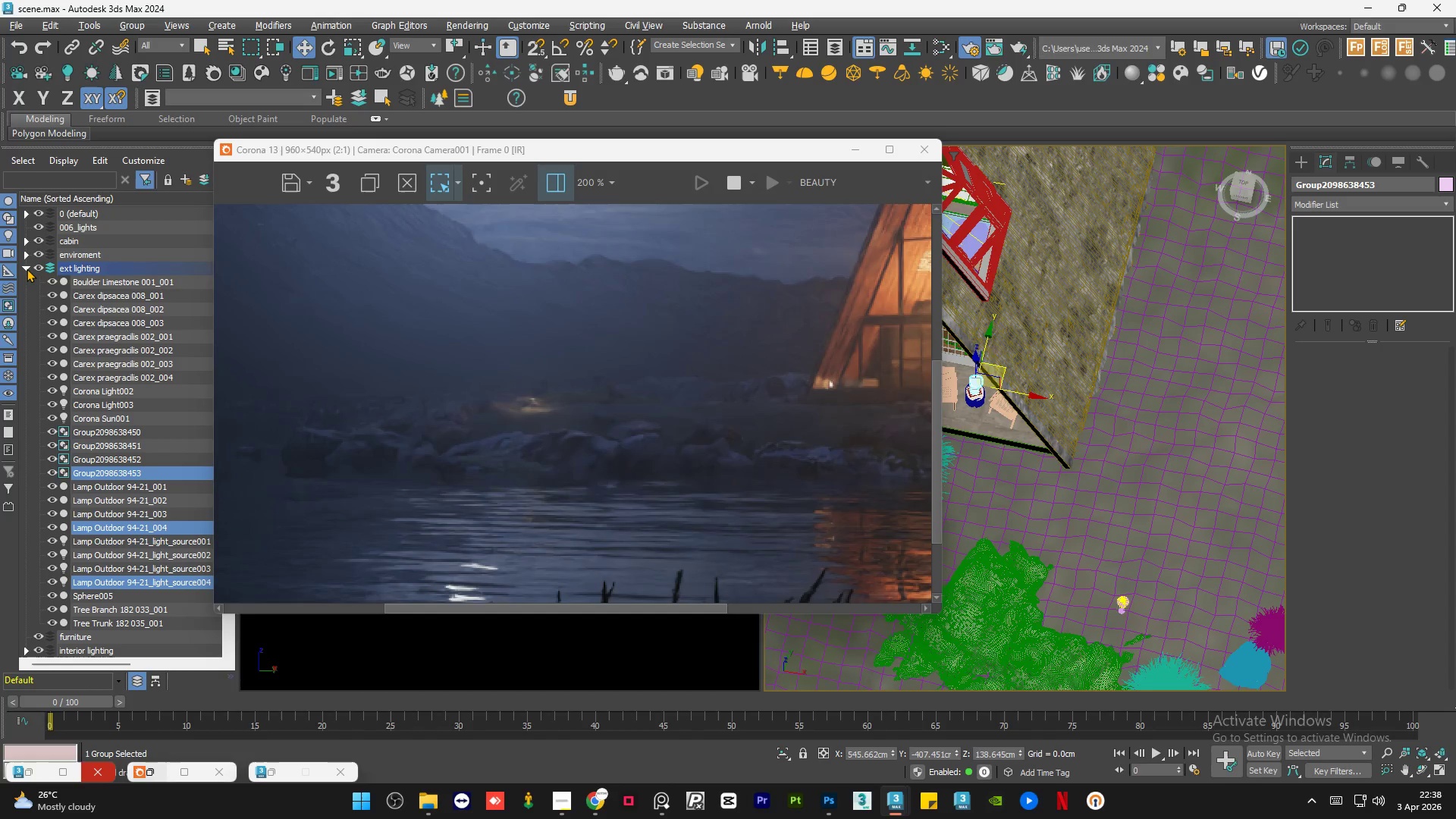 
left_click([27, 268])
 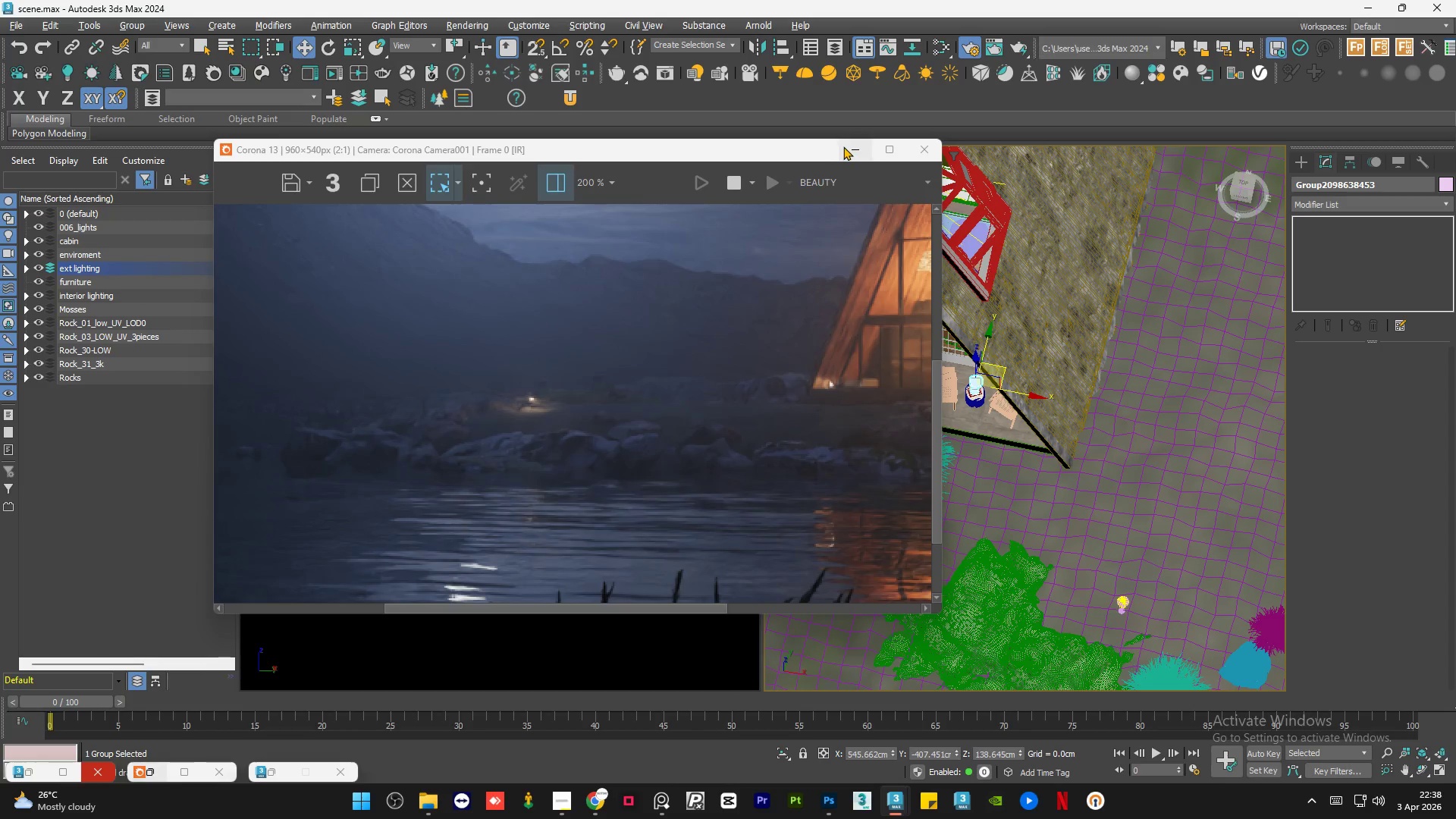 
wait(6.88)
 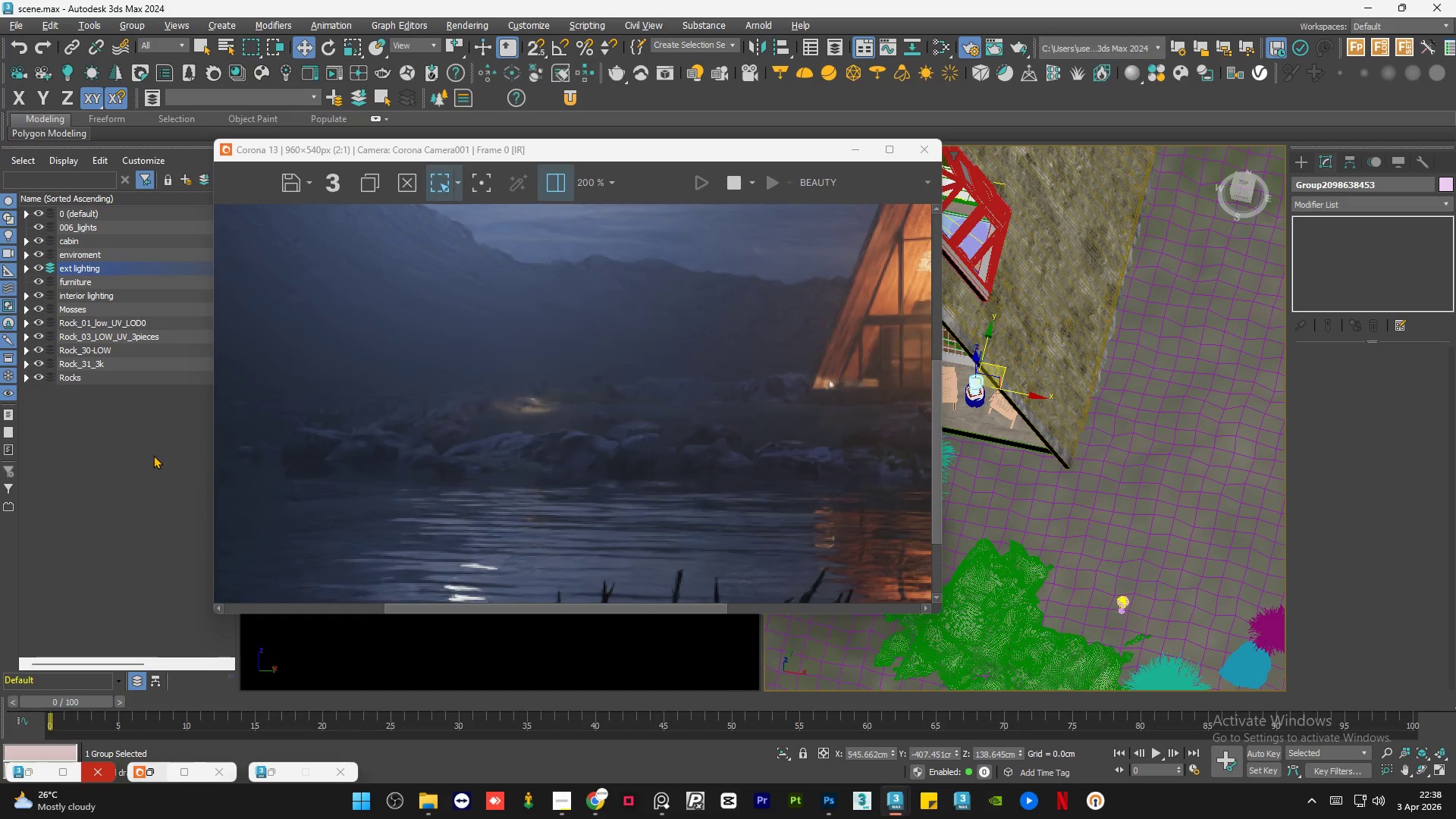 
left_click([843, 146])
 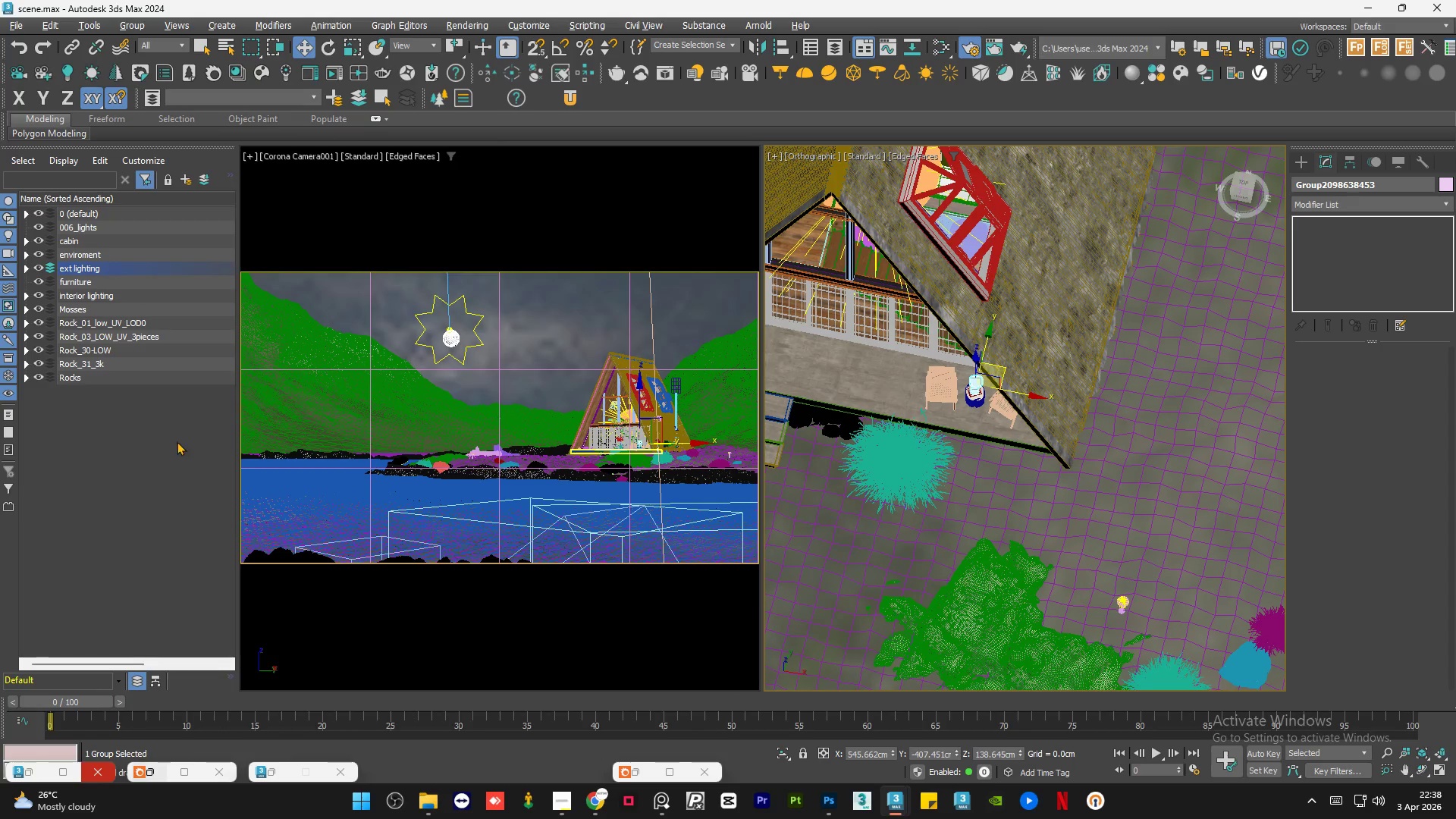 
left_click([141, 451])
 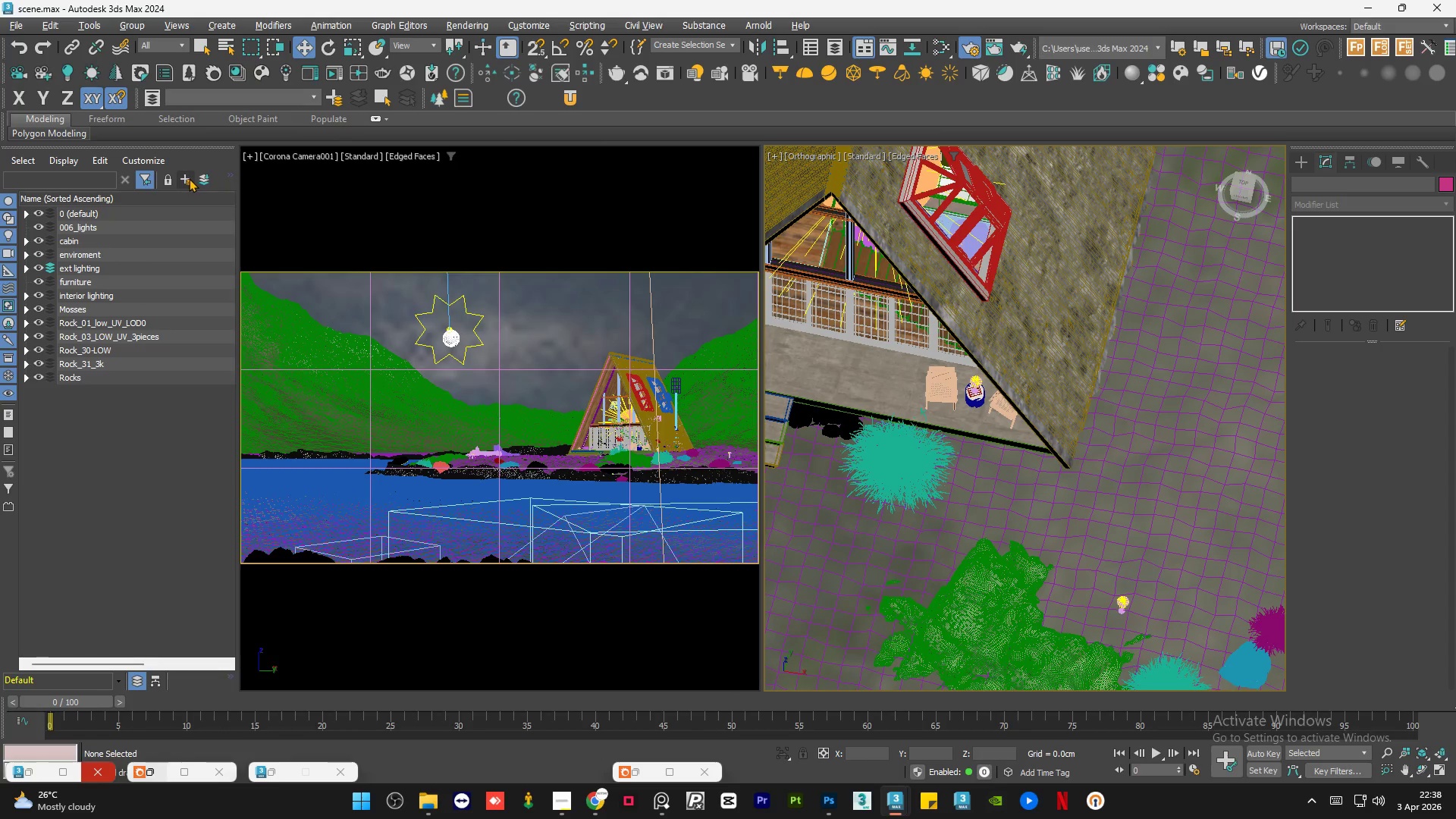 
left_click([189, 178])
 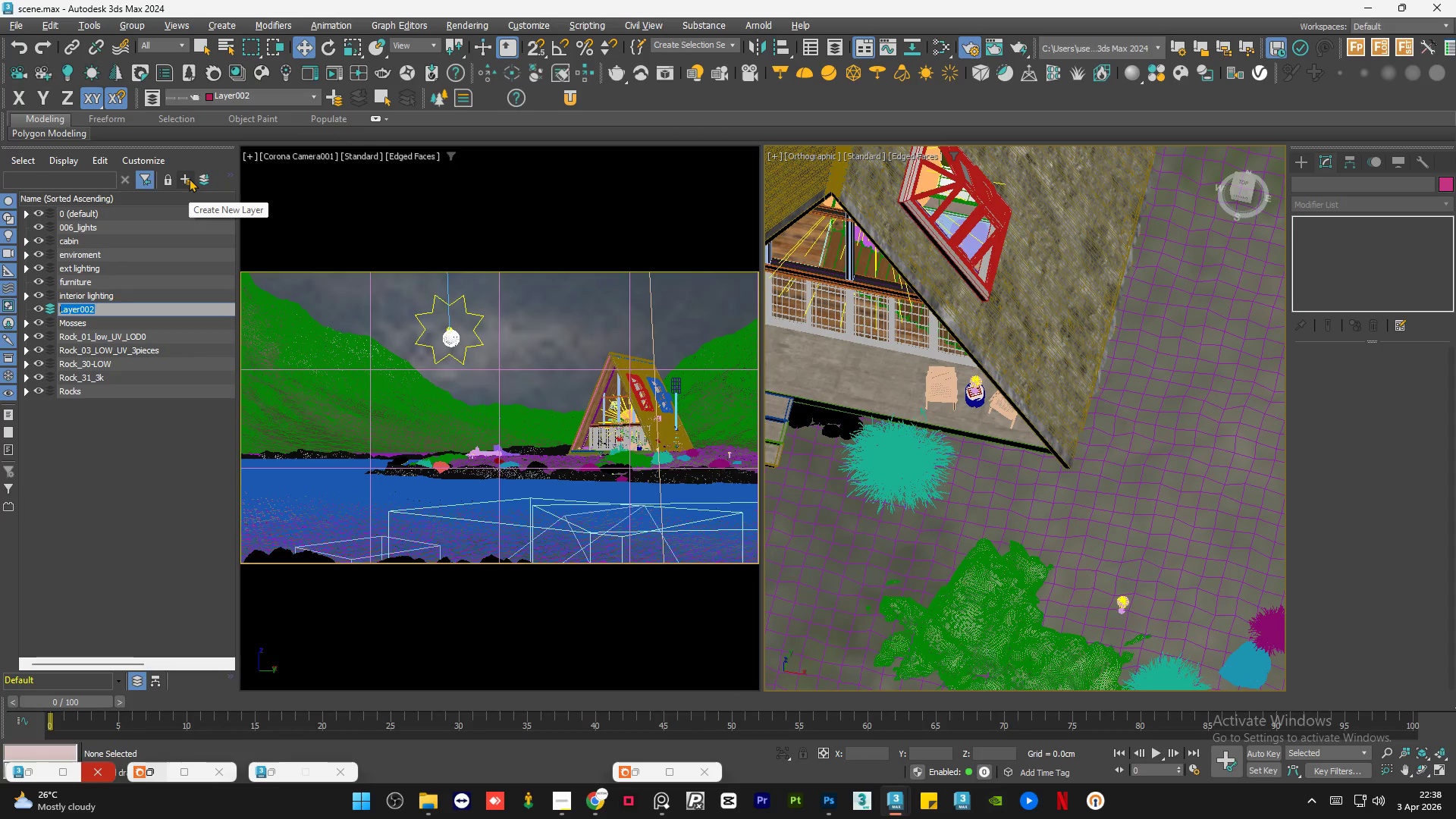 
type(veg)
 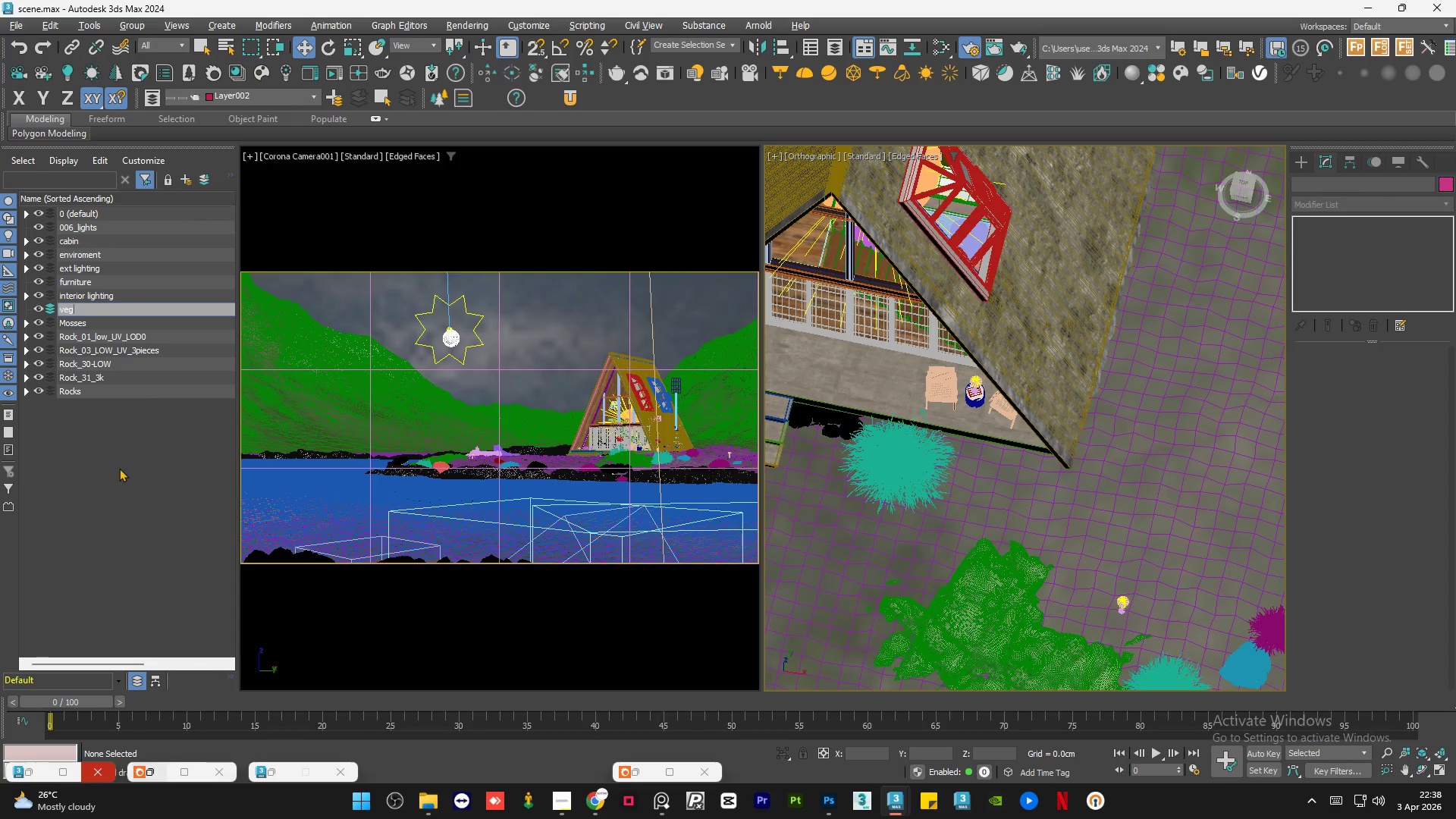 
left_click([119, 469])
 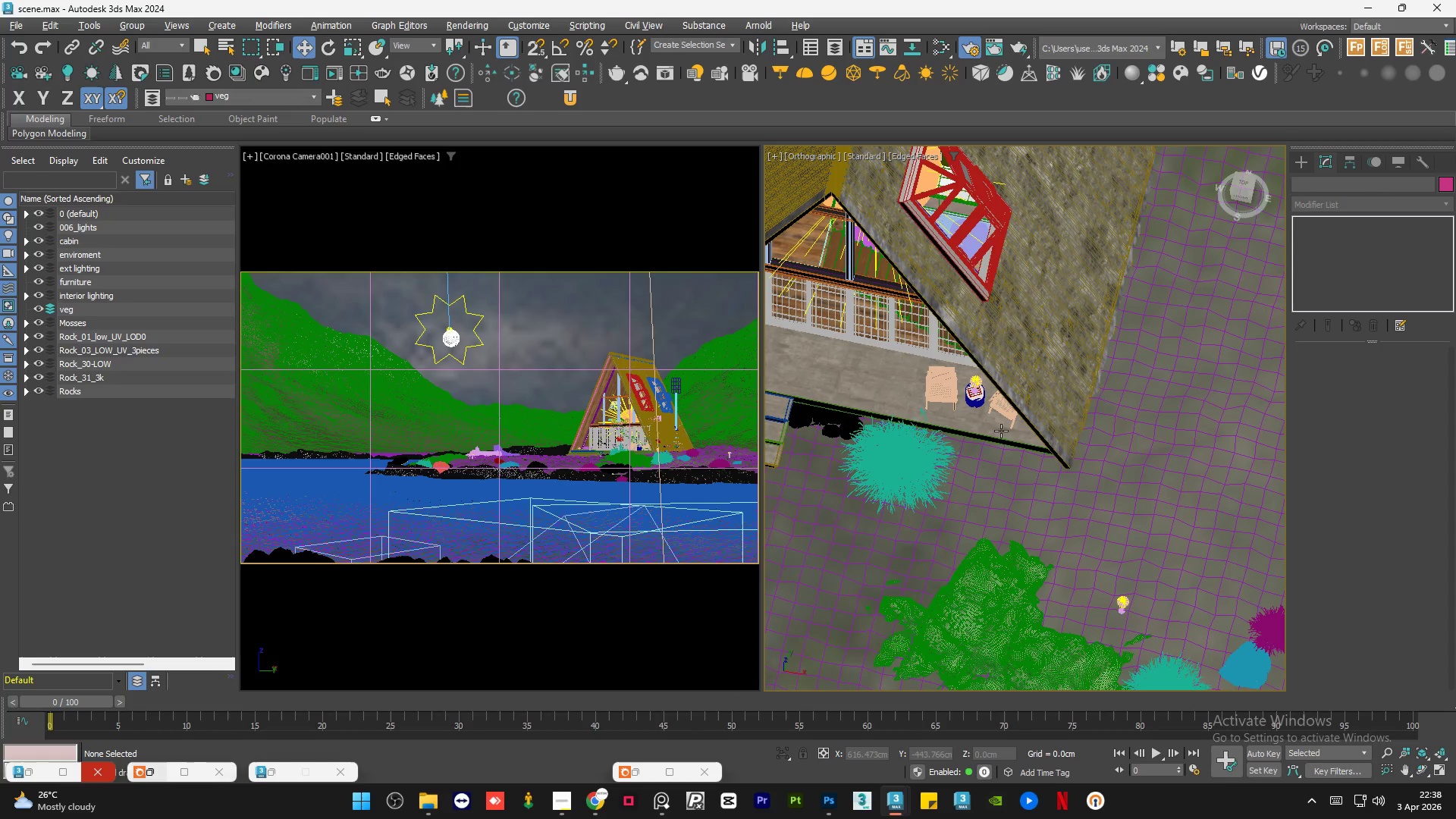 
scroll: coordinate [1001, 432], scroll_direction: down, amount: 7.0
 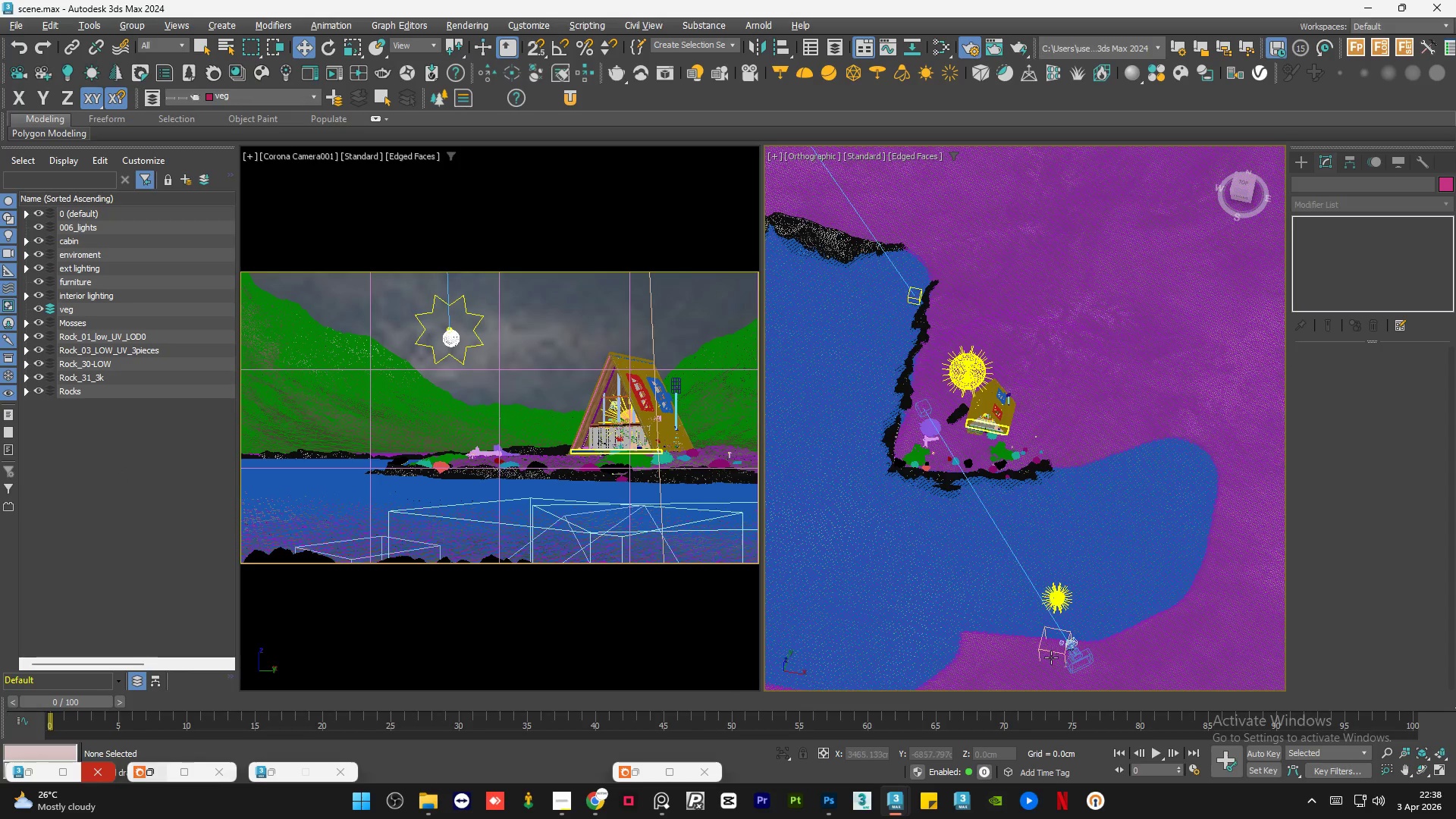 
scroll: coordinate [1064, 635], scroll_direction: up, amount: 10.0
 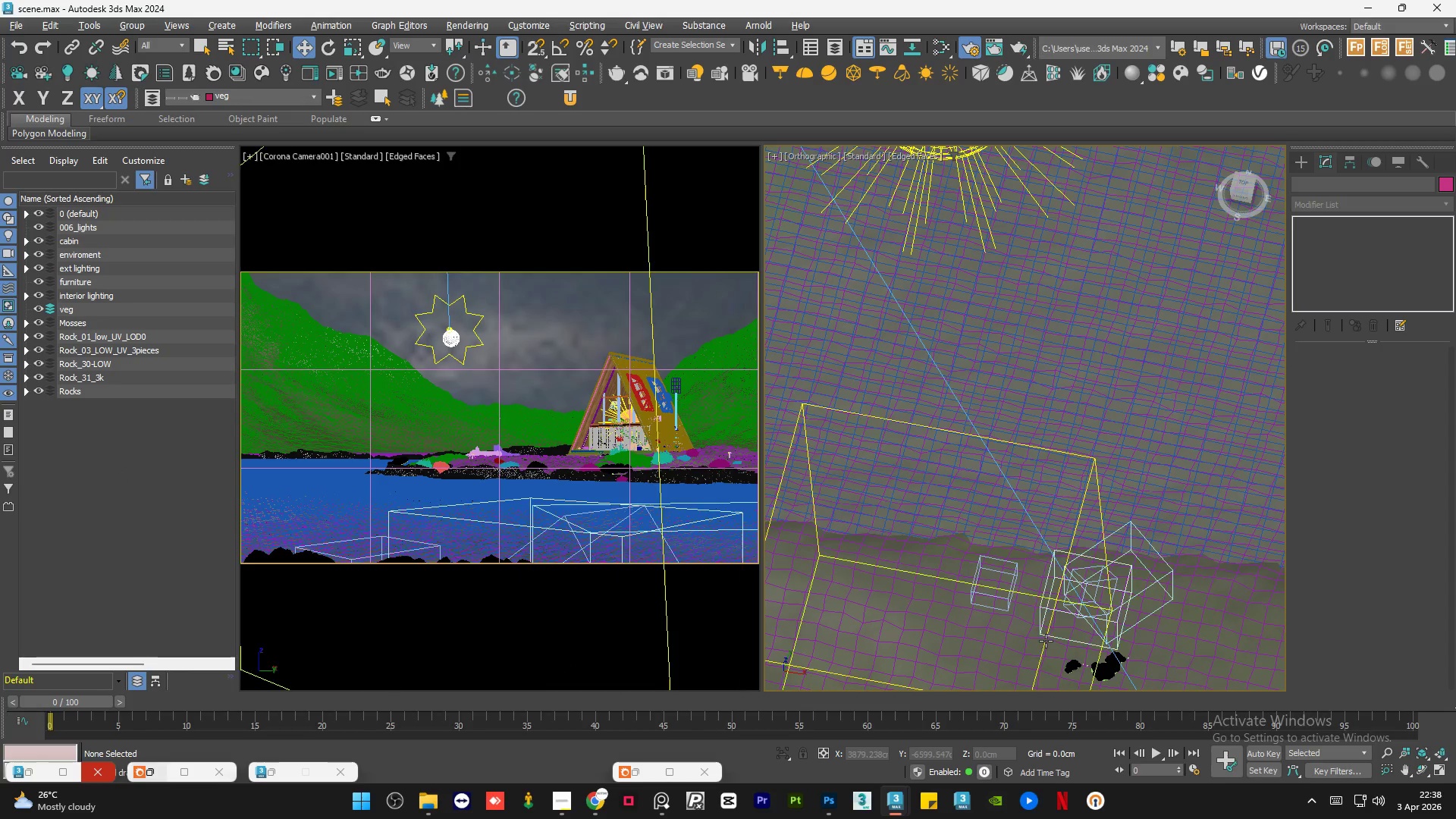 
left_click([1044, 642])
 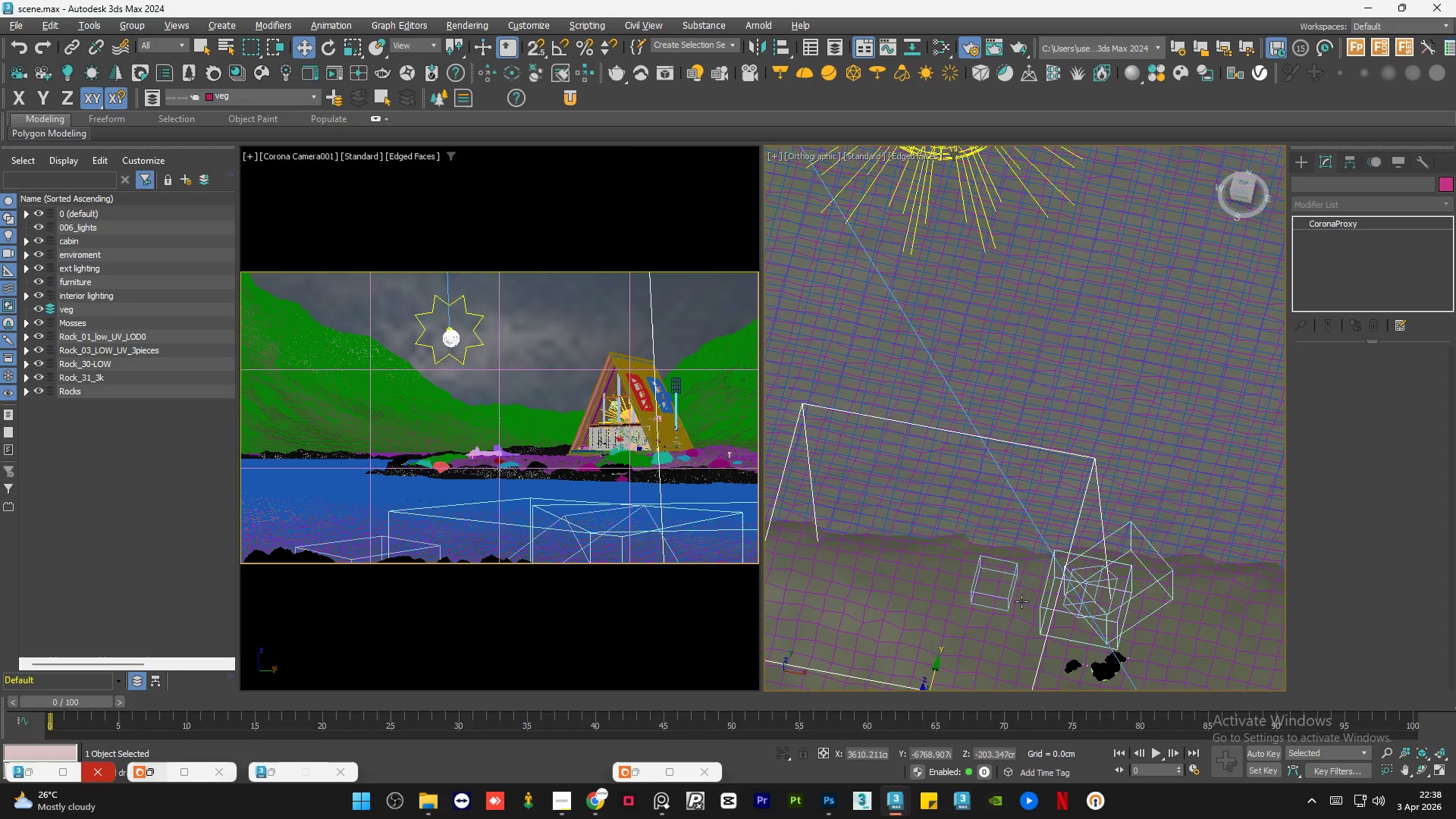 
hold_key(key=ControlLeft, duration=0.73)
left_click([1012, 579])
 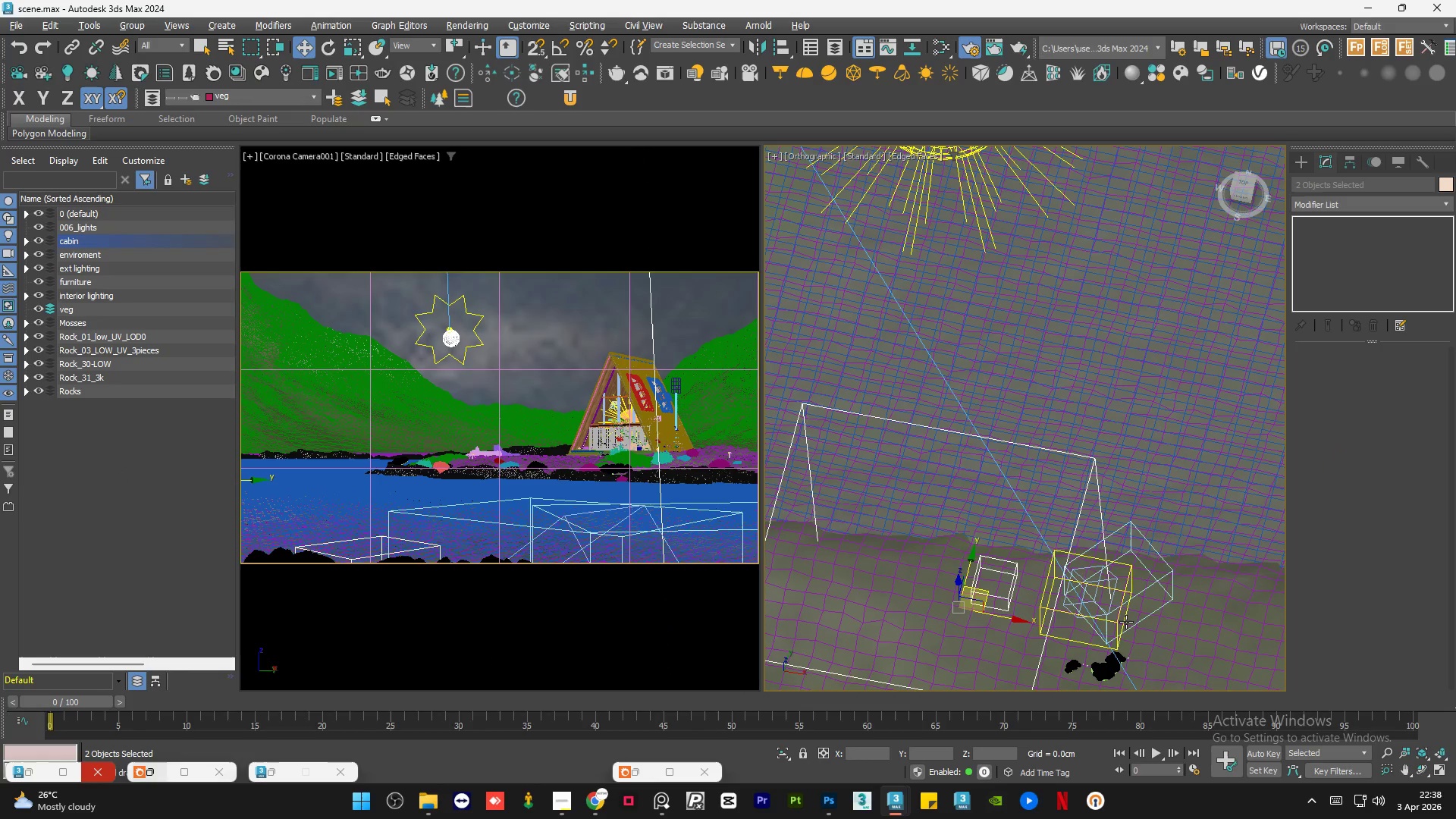 
hold_key(key=ControlLeft, duration=0.7)
left_click([1122, 622])
 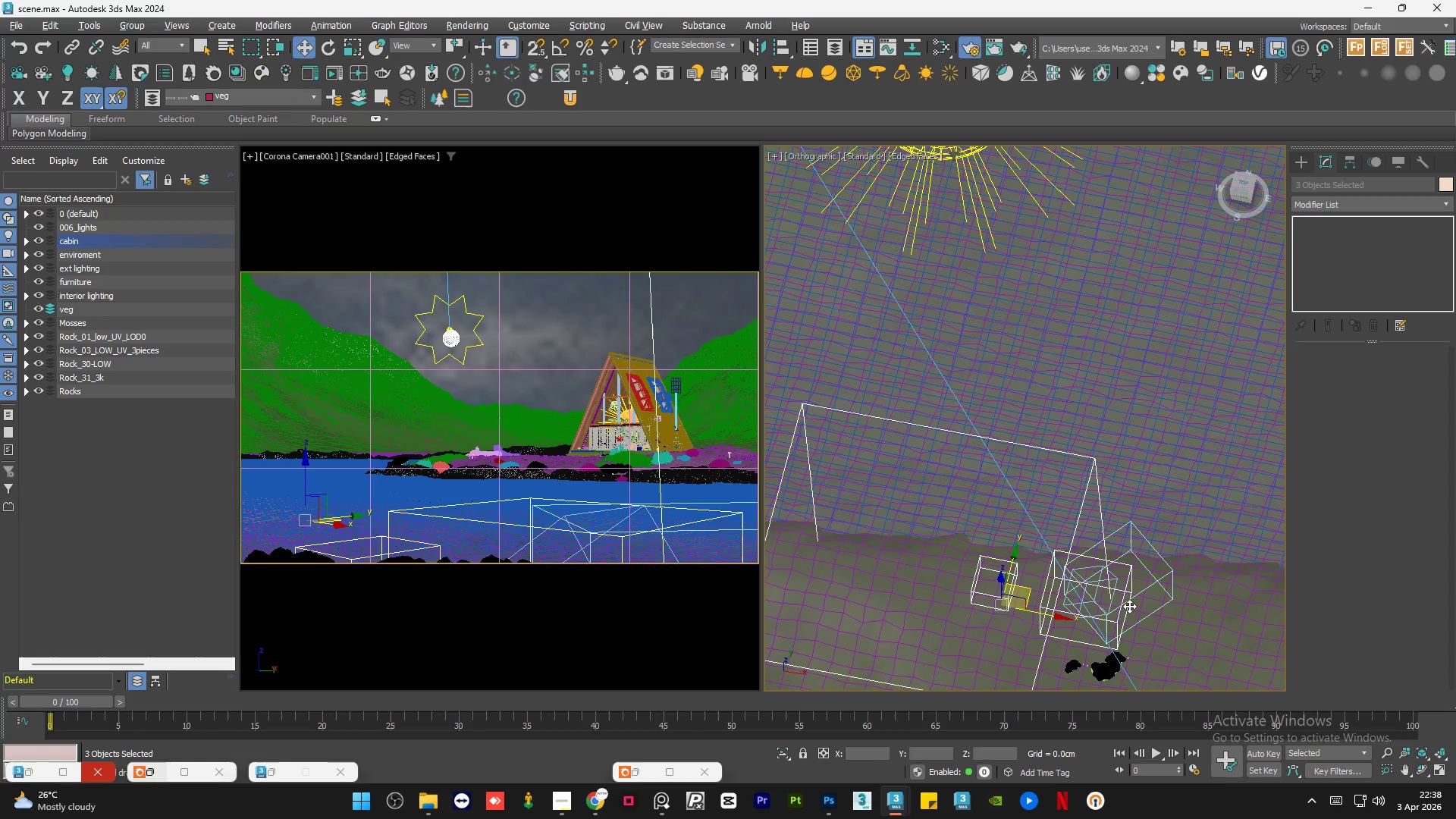 
hold_key(key=ControlLeft, duration=0.83)
left_click([1132, 601])
 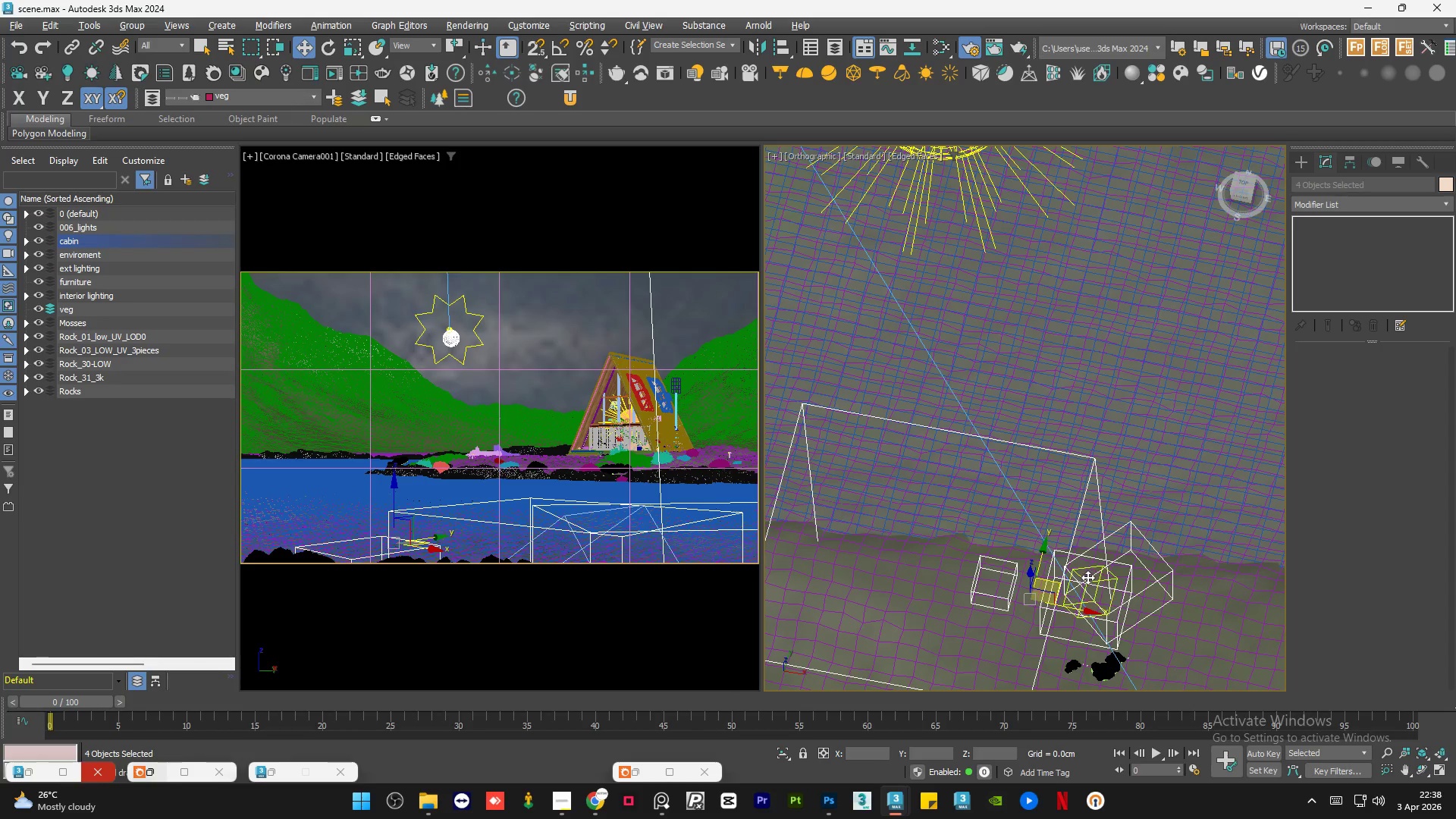 
hold_key(key=ControlLeft, duration=0.92)
 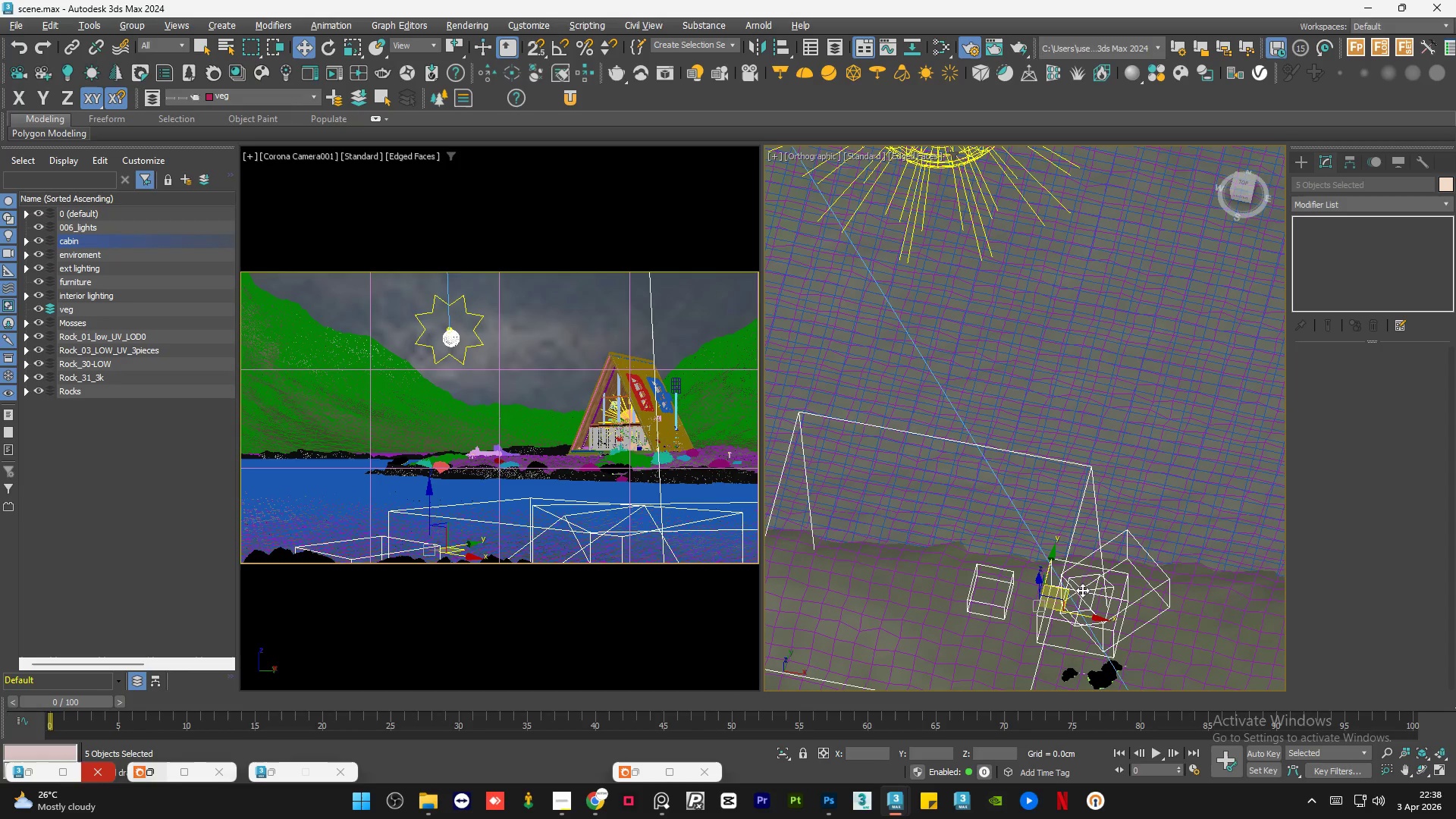 
scroll: coordinate [1087, 577], scroll_direction: up, amount: 3.0
 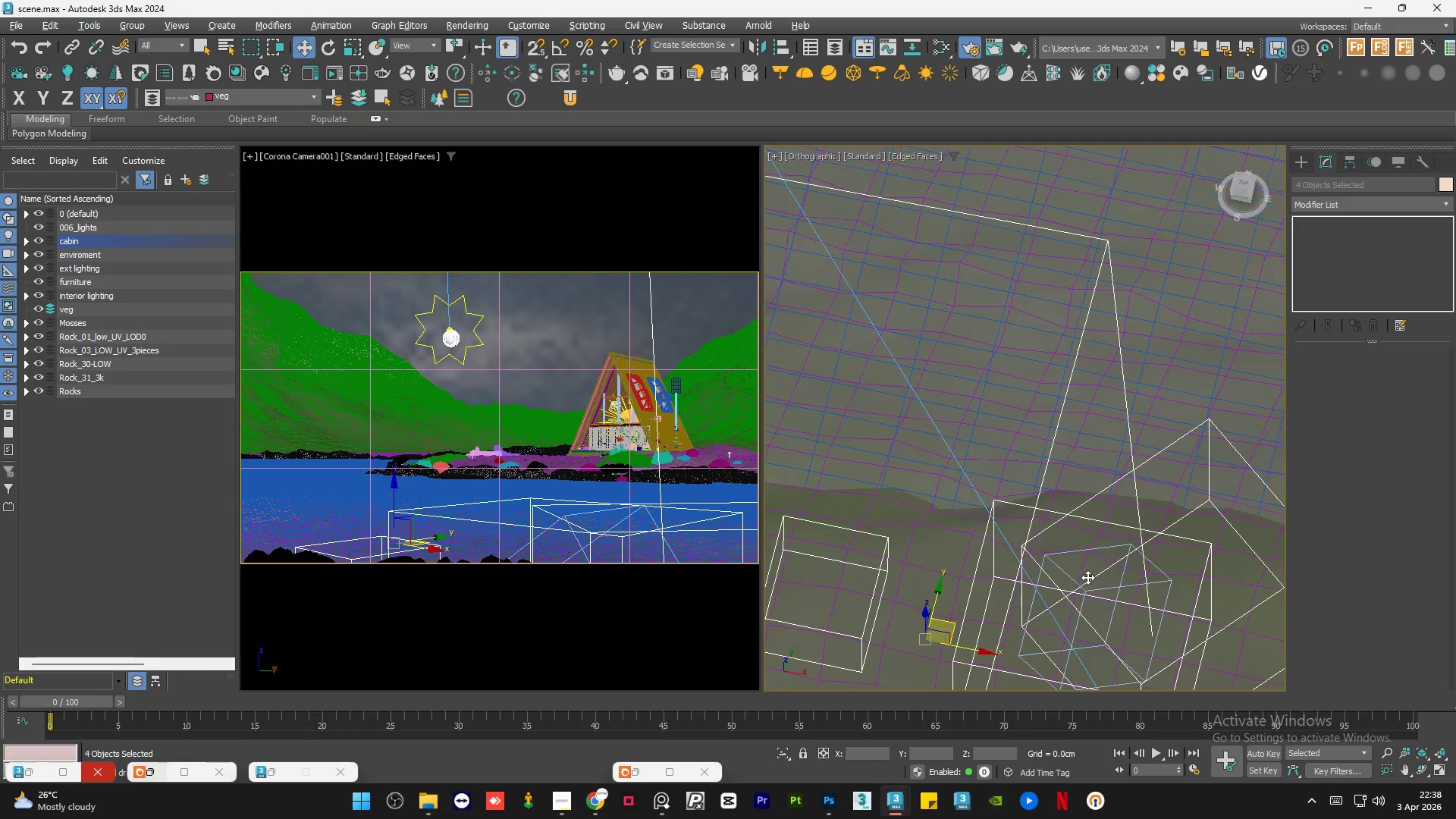 
left_click([1082, 590])
 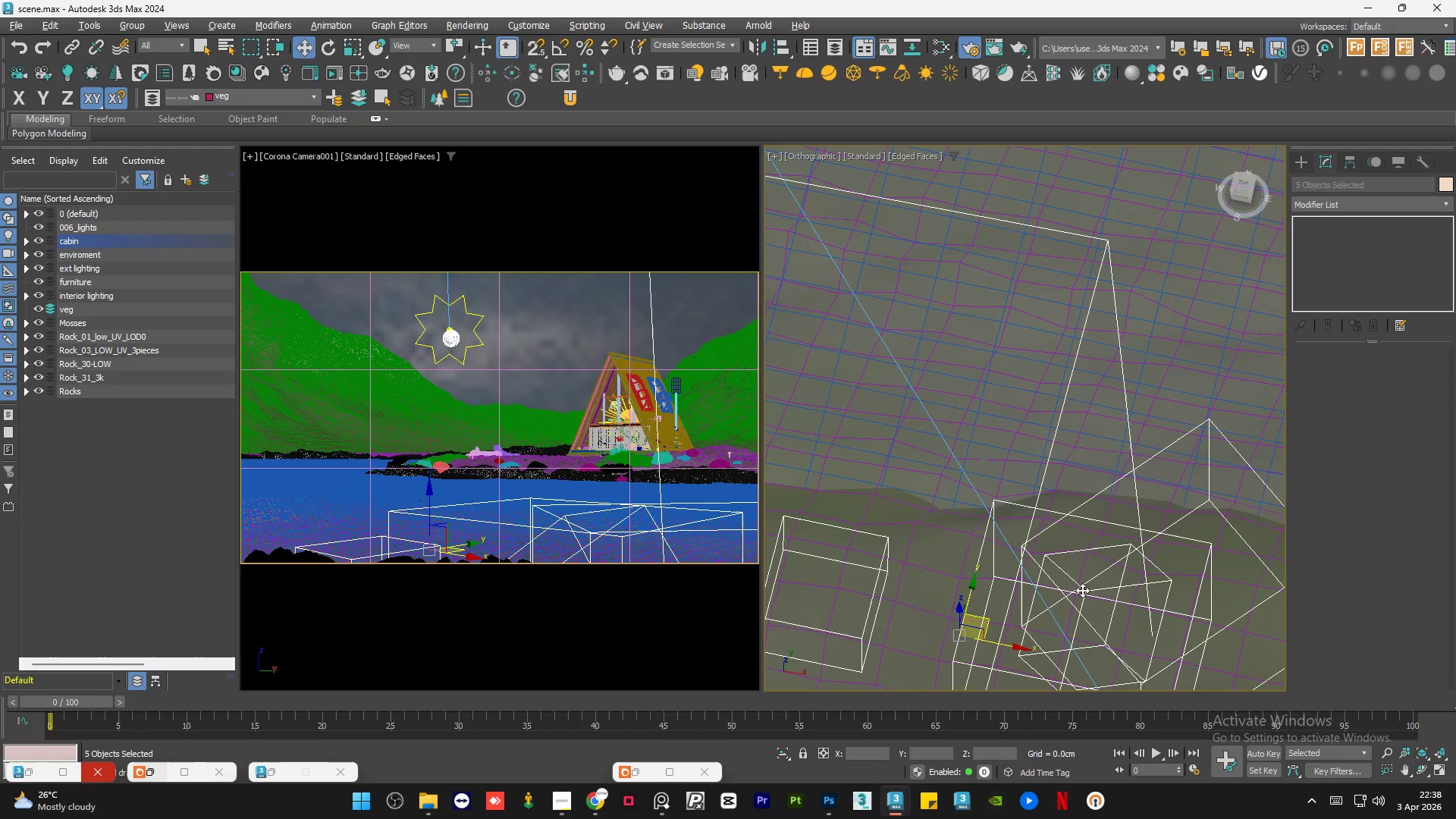 
scroll: coordinate [1082, 590], scroll_direction: down, amount: 3.0
 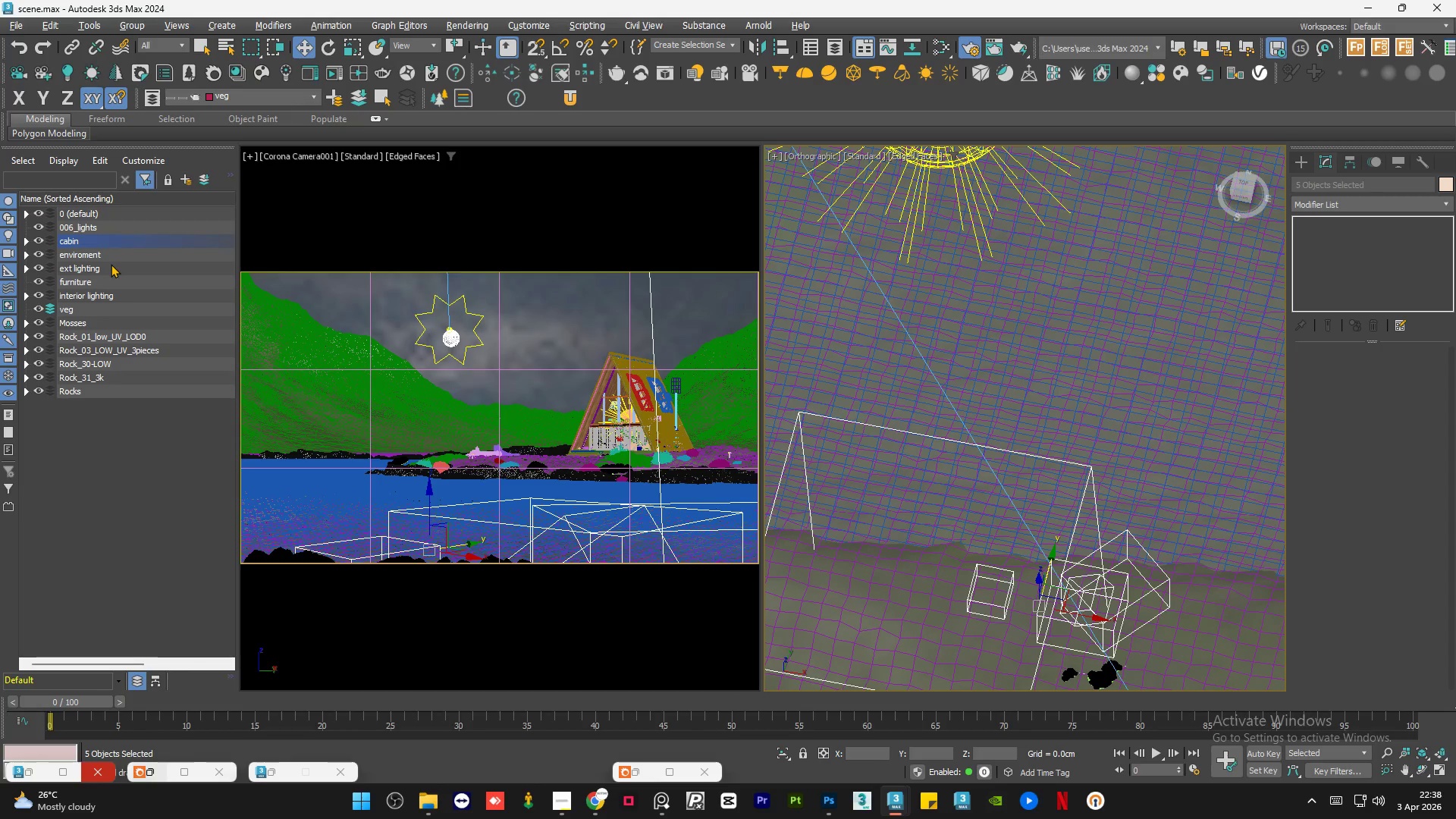 
mouse_move([190, 201])
 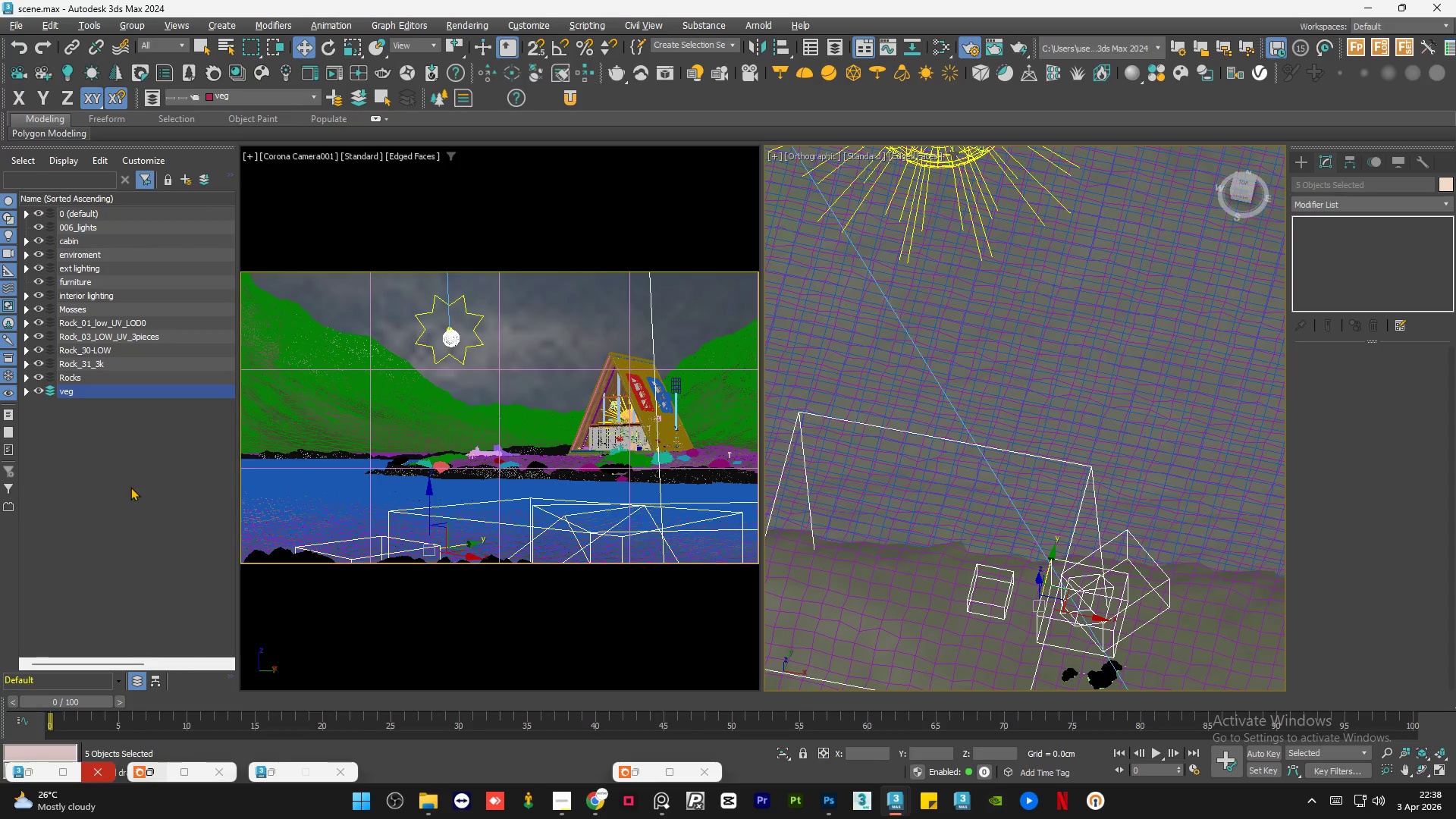 
left_click([130, 488])
 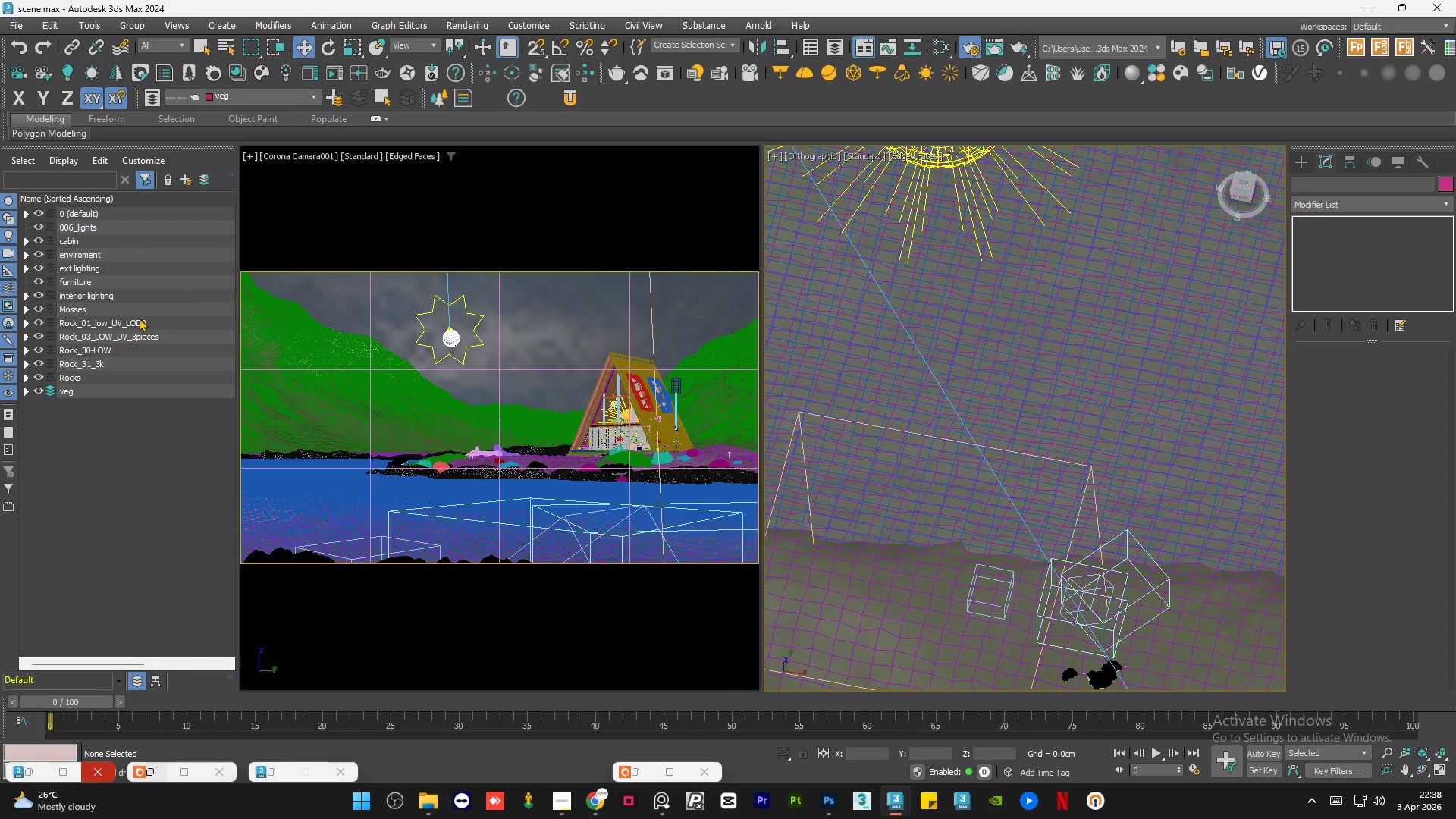 
left_click([100, 378])
 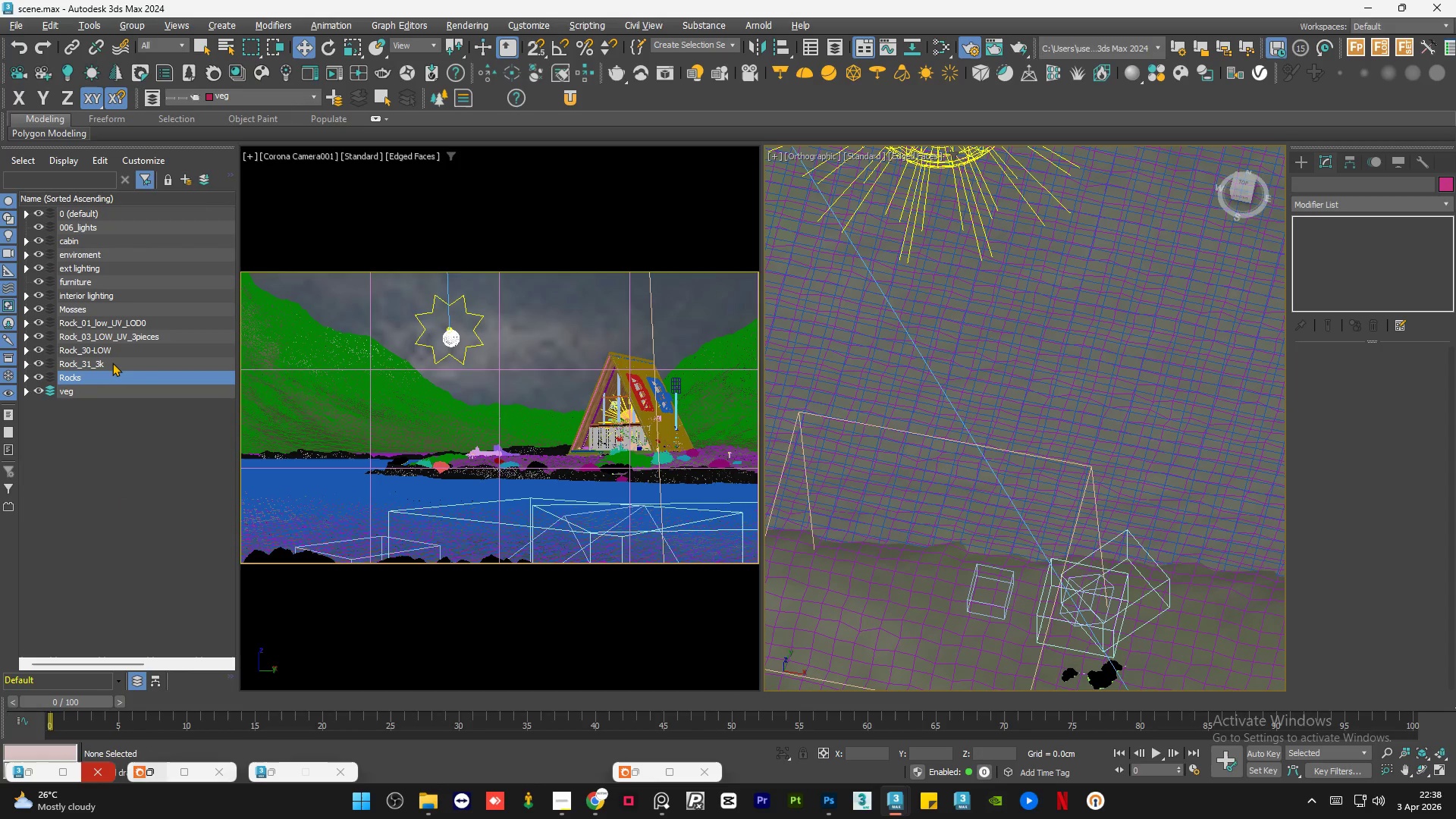 
hold_key(key=ControlLeft, duration=1.11)
 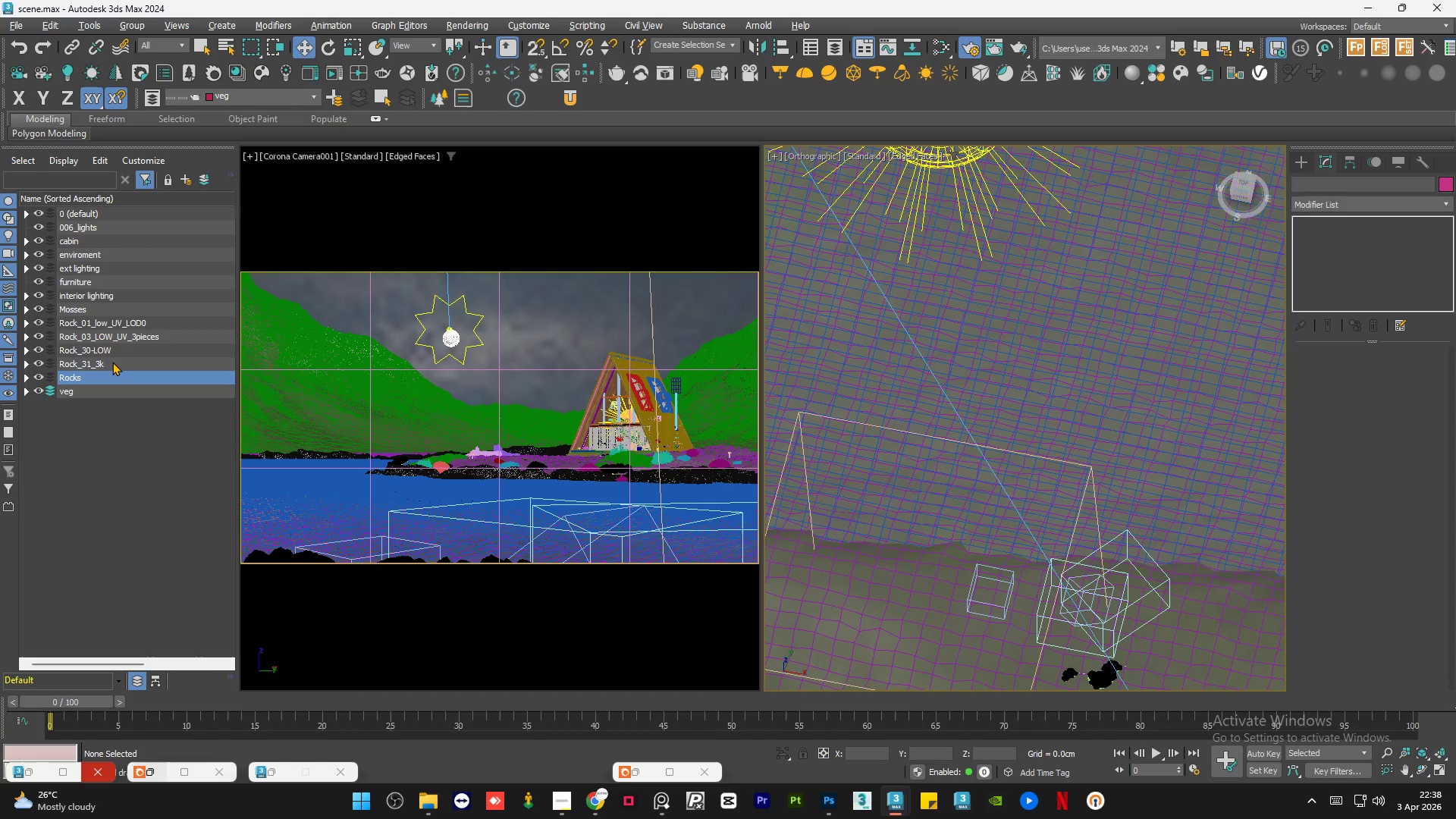 
hold_key(key=ControlLeft, duration=1.25)
left_click([112, 362])
 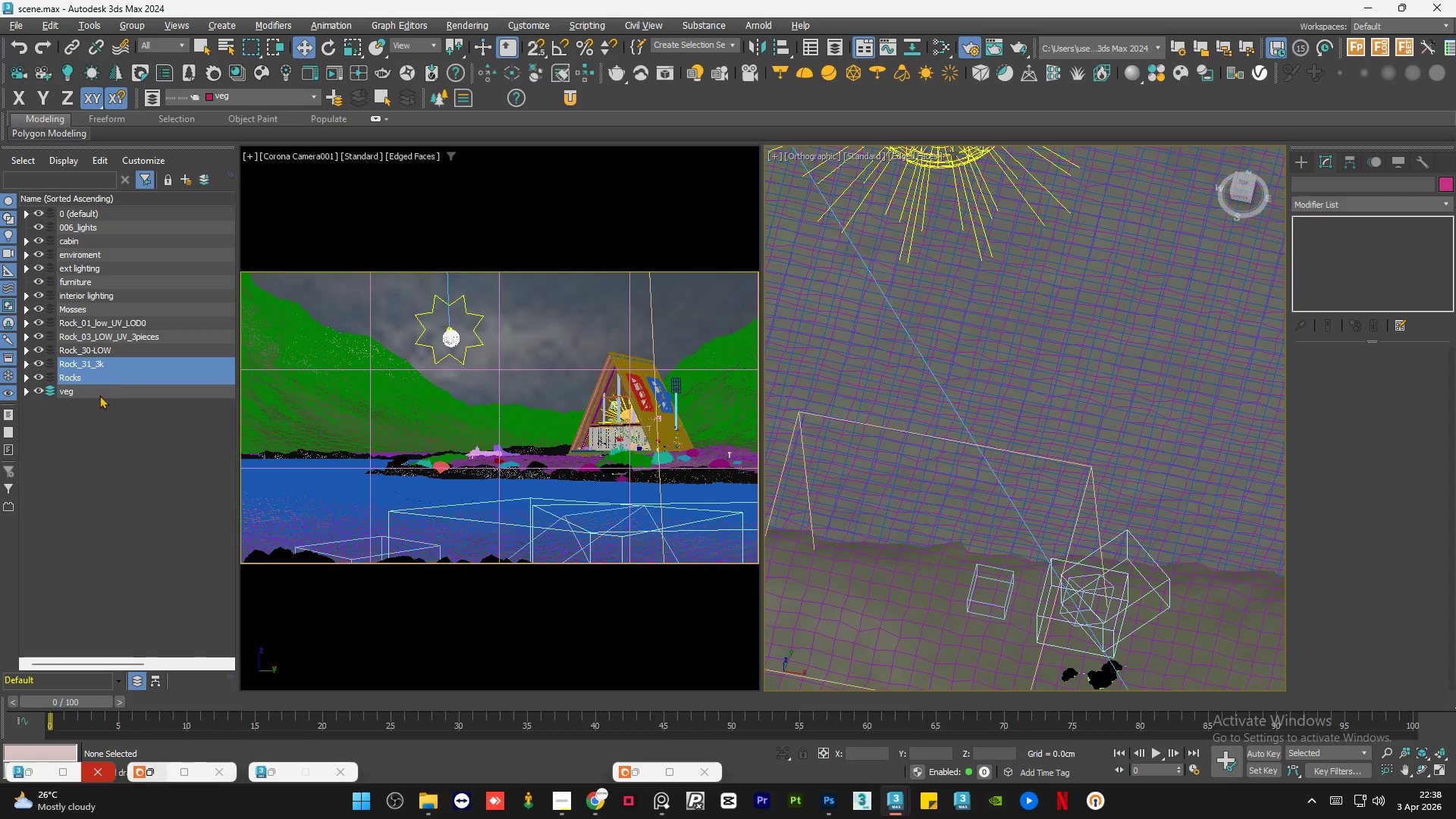 
left_click([92, 425])
 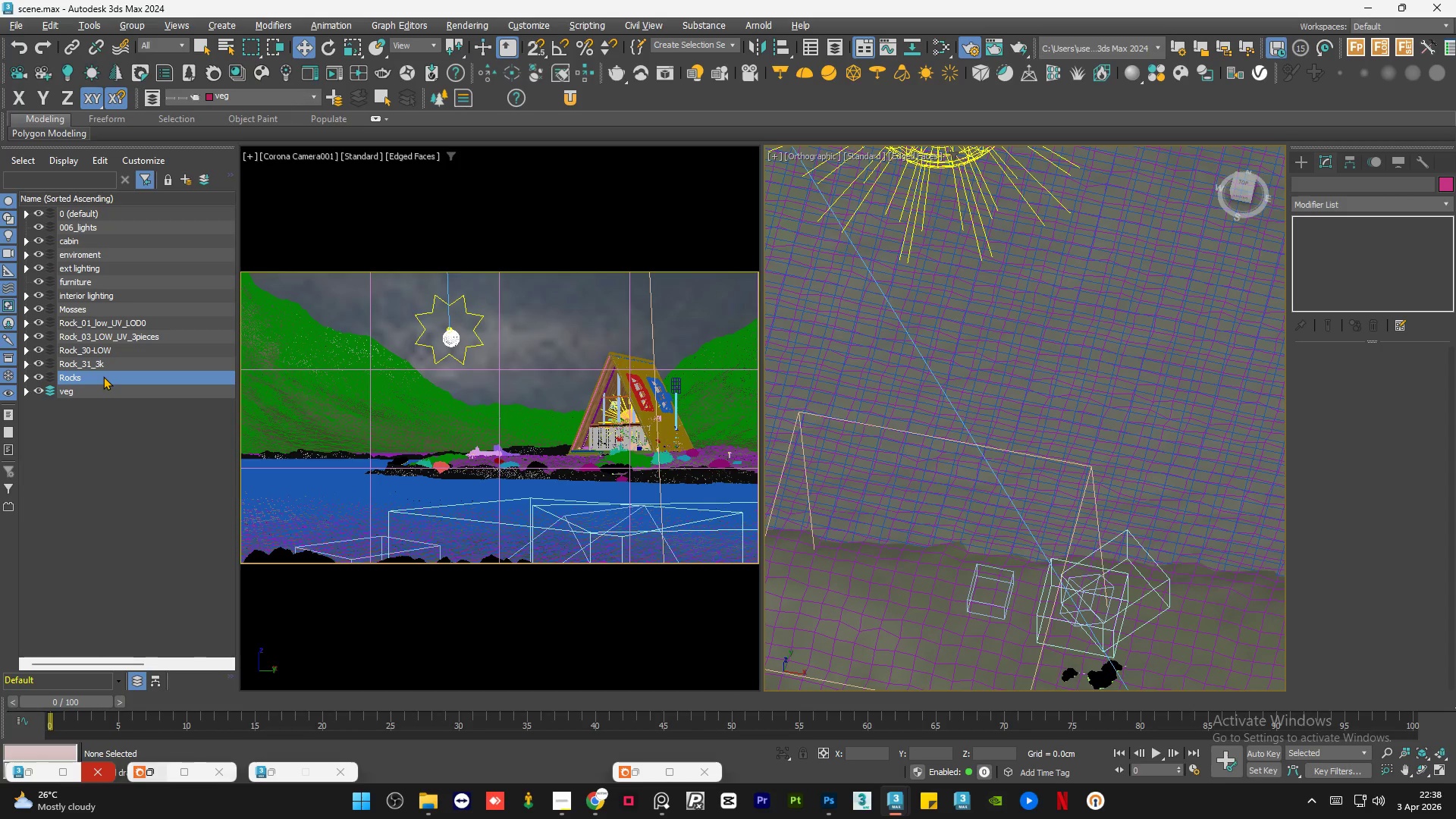 
double_click([103, 376])
 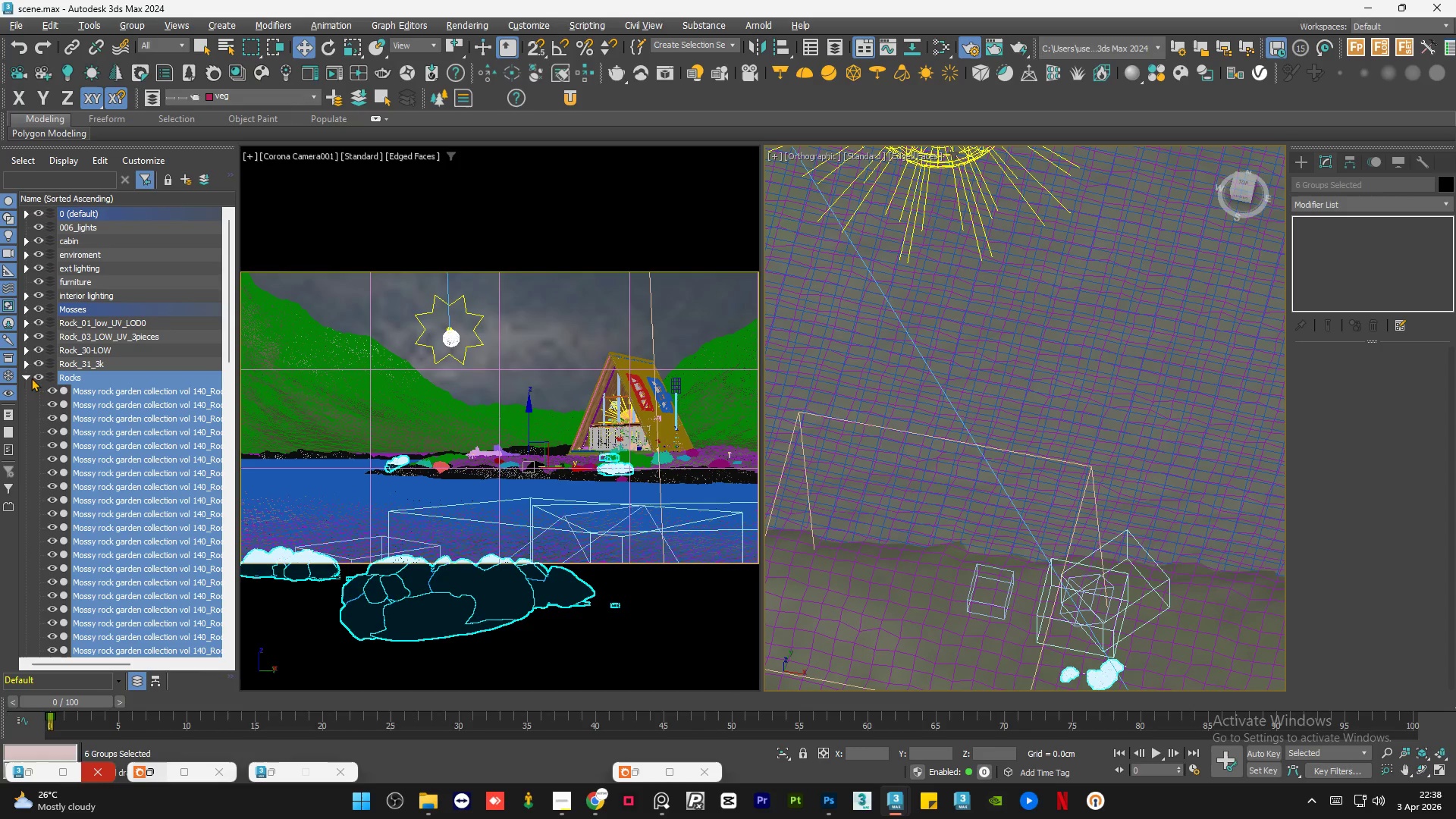 
left_click([22, 376])
 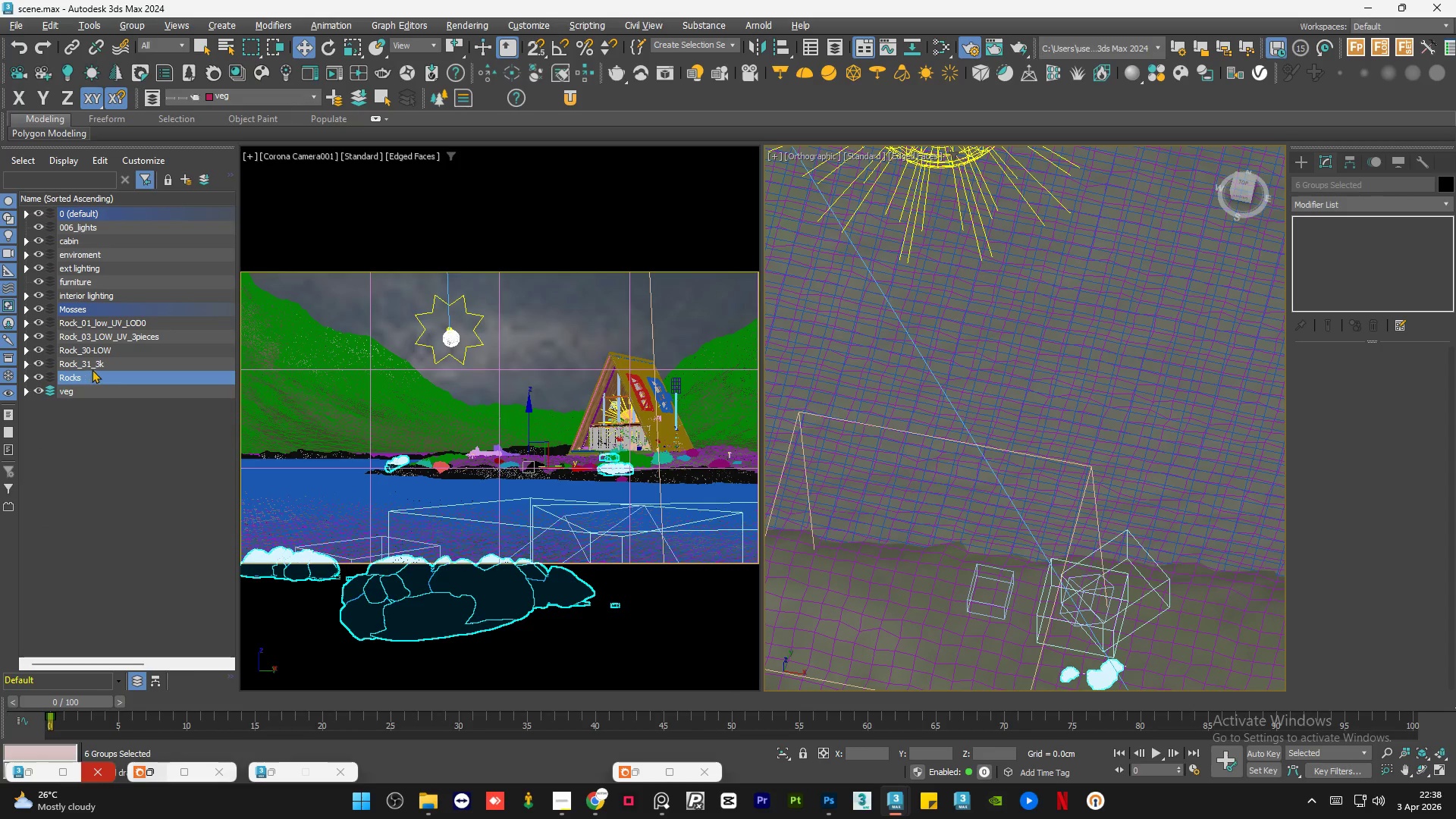 
hold_key(key=ControlLeft, duration=1.31)
double_click([99, 367])
 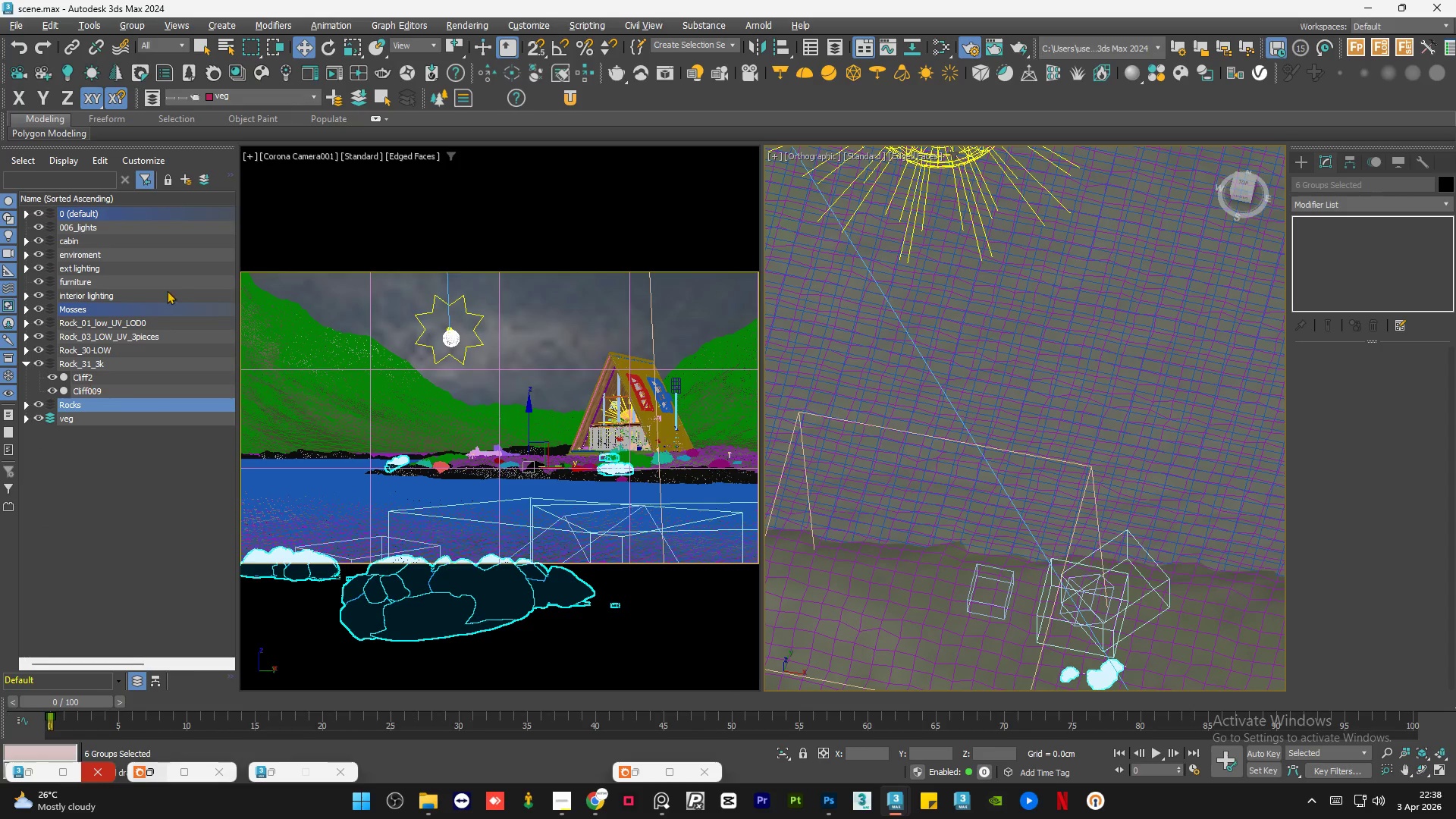 
left_click([198, 177])
 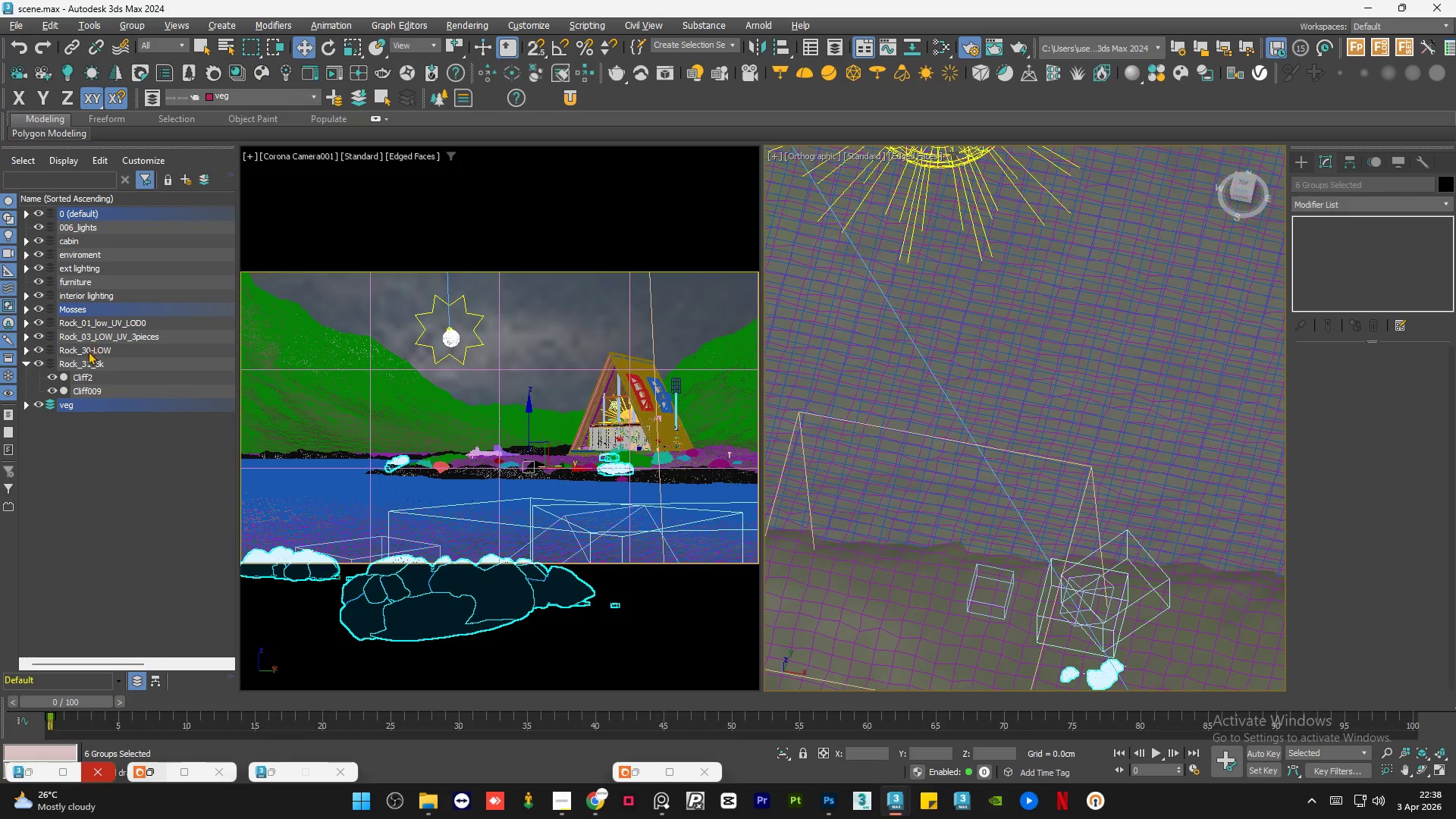 
left_click([99, 361])
 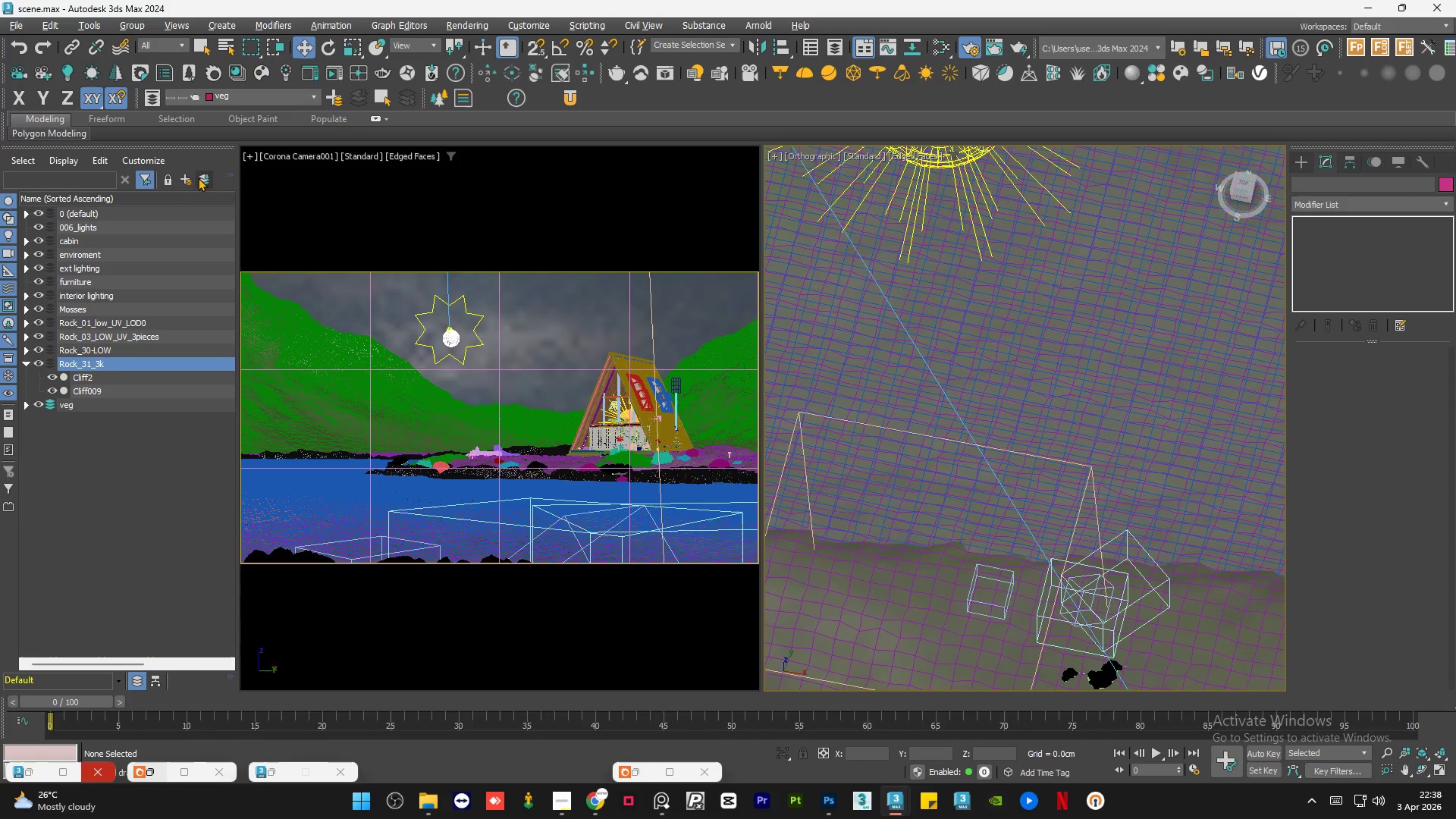 
left_click([201, 176])
 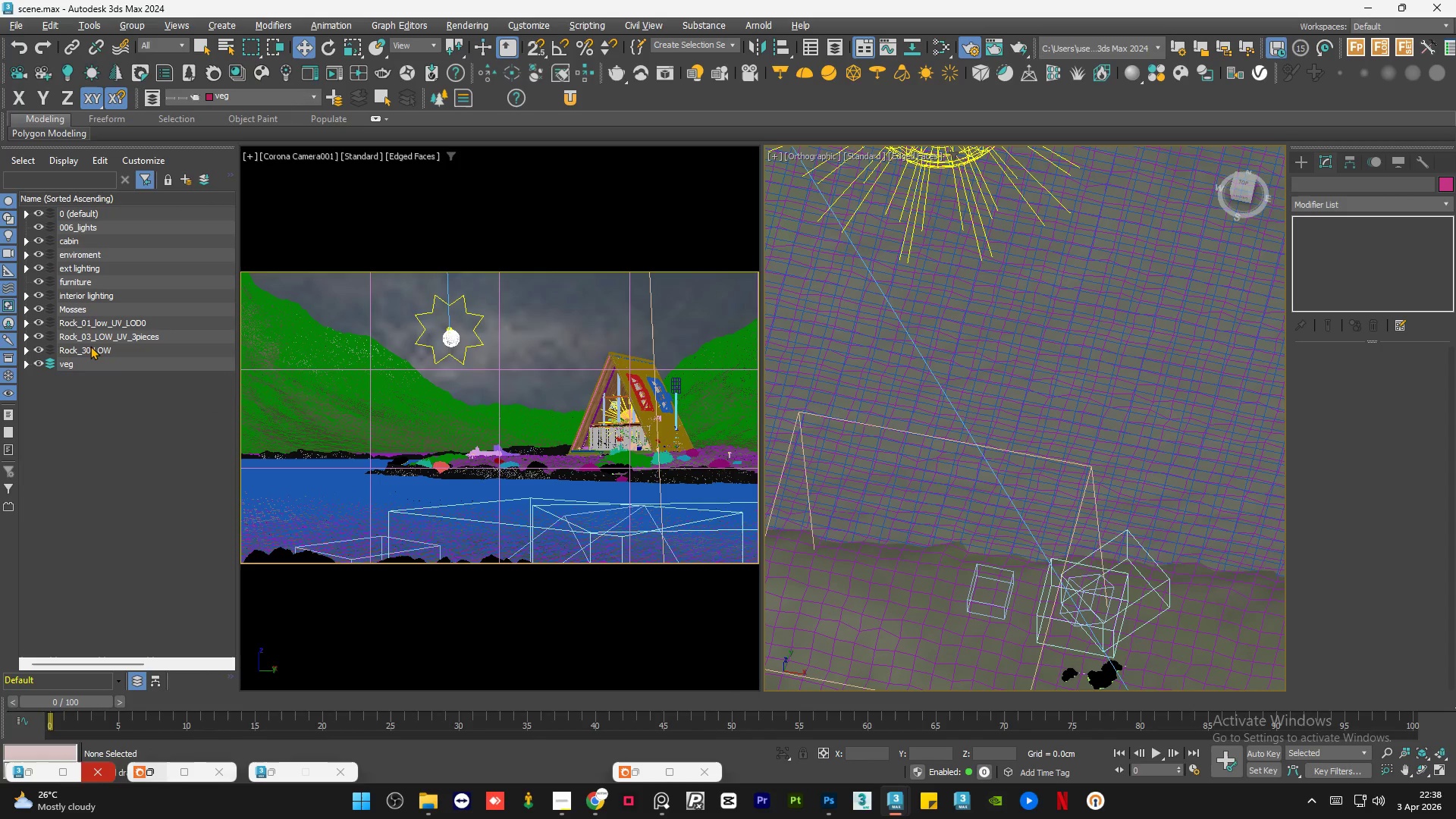 
left_click([90, 346])
 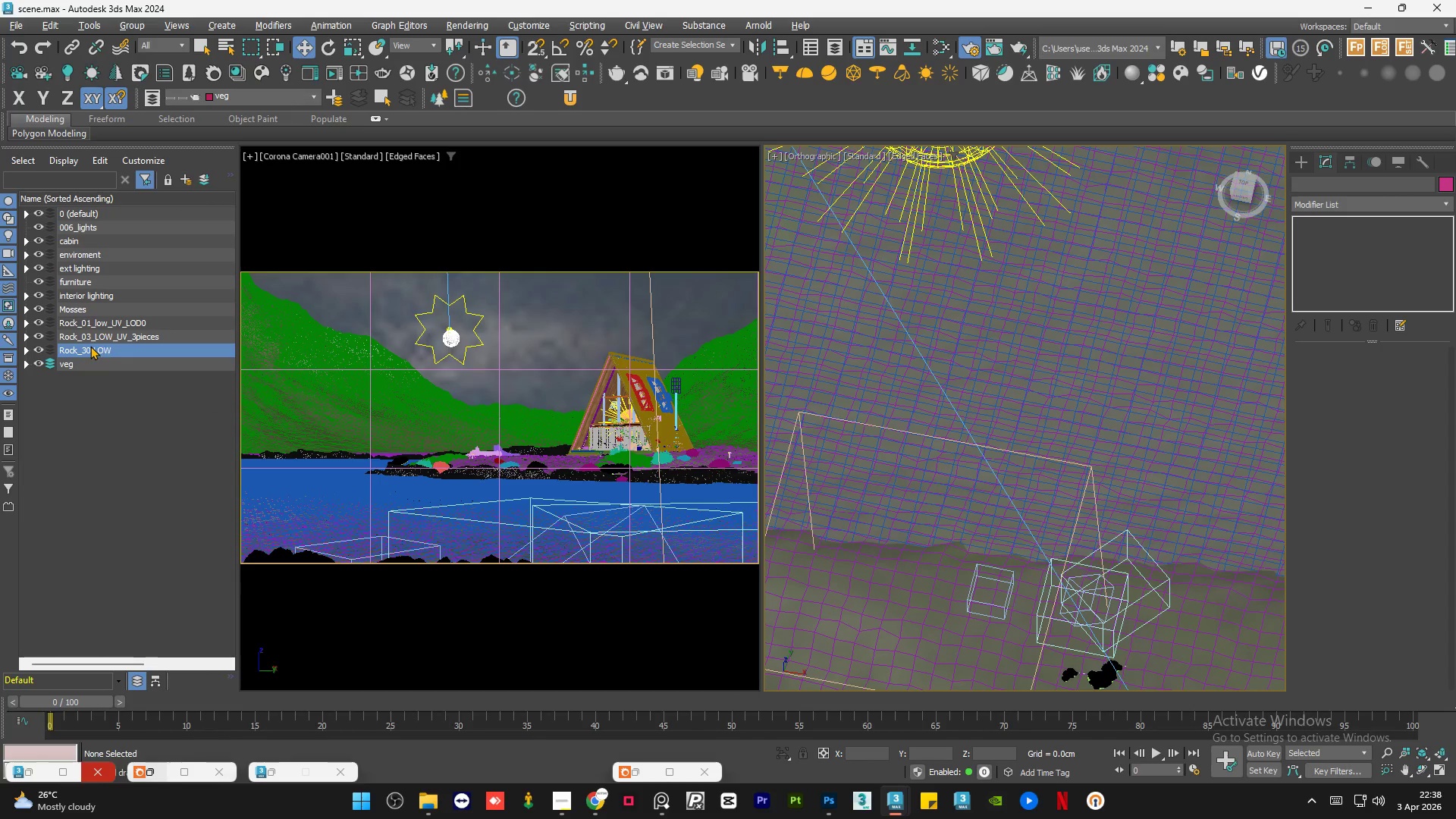 
hold_key(key=ControlLeft, duration=1.5)
left_click([99, 337])
 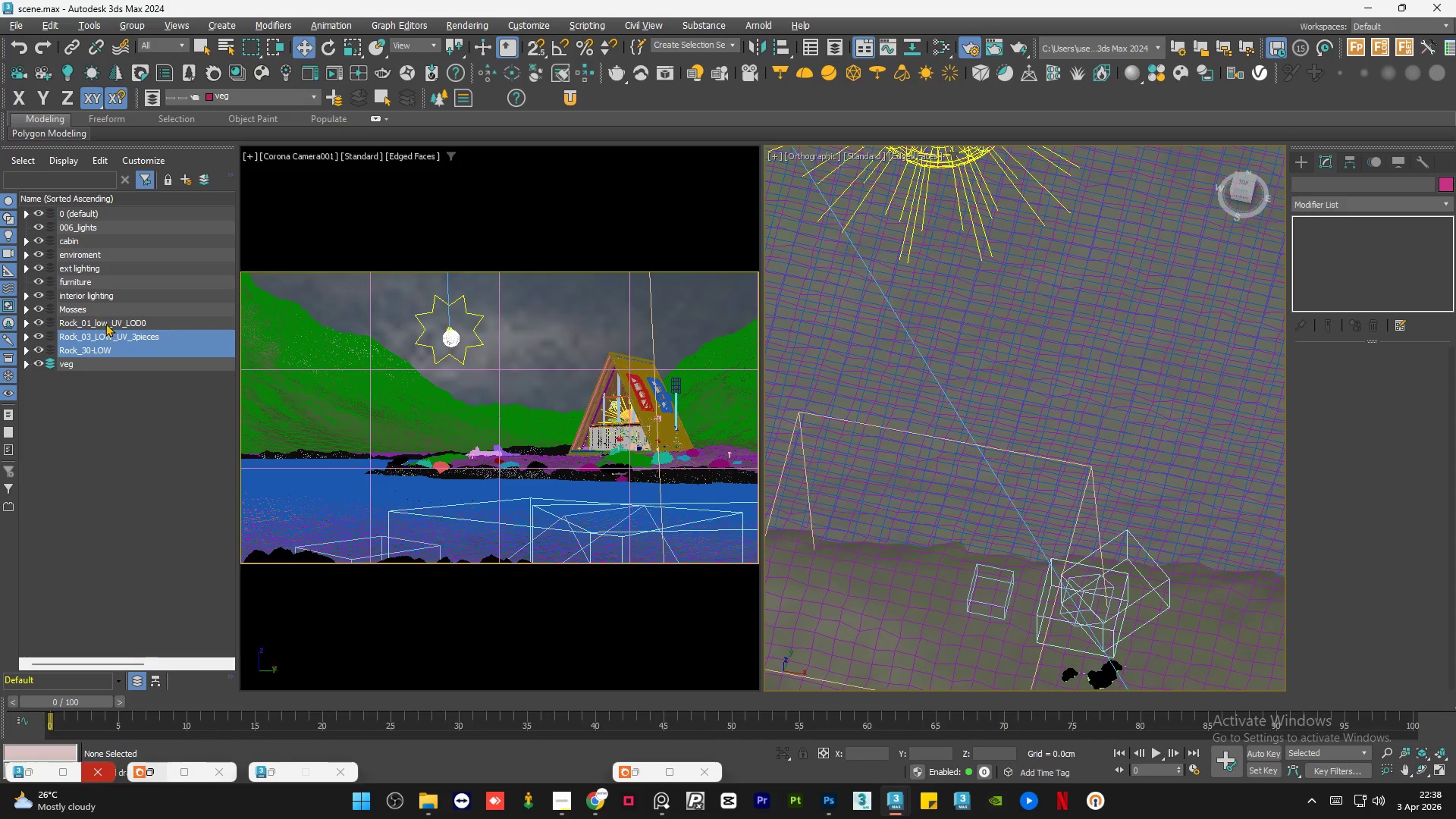 
double_click([105, 323])
 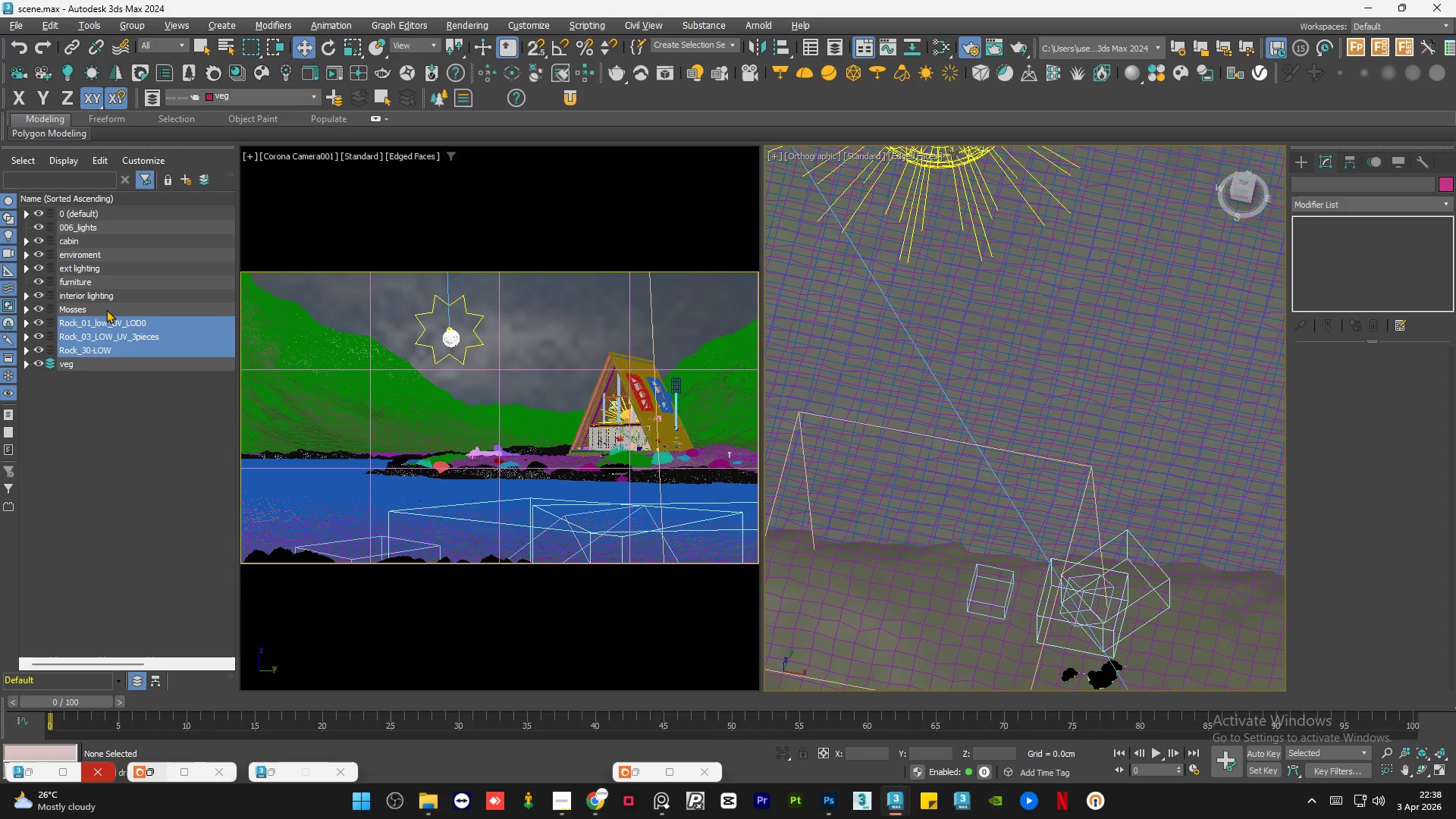 
hold_key(key=ControlLeft, duration=0.48)
left_click([108, 305])
 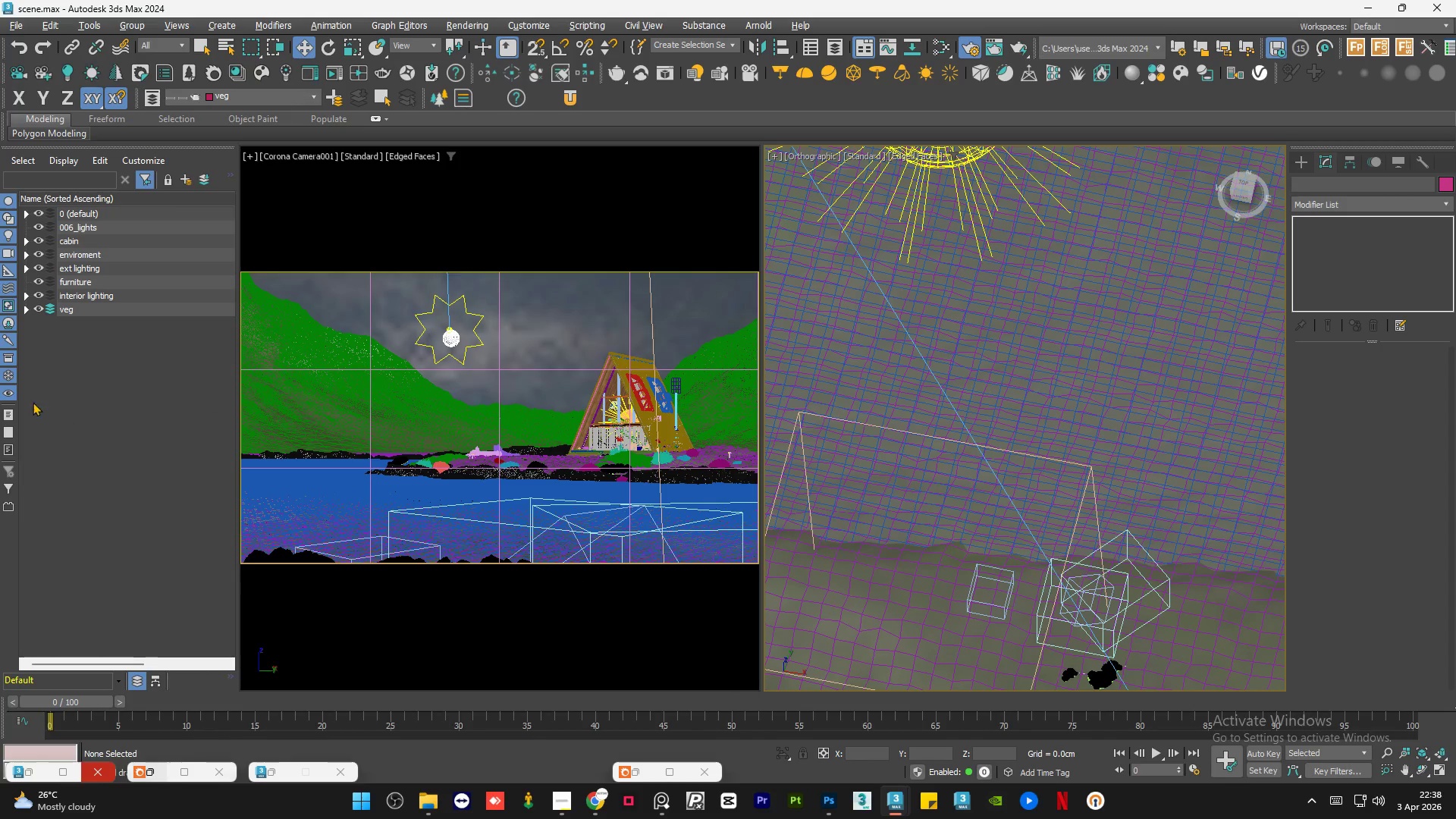 
left_click([36, 307])
 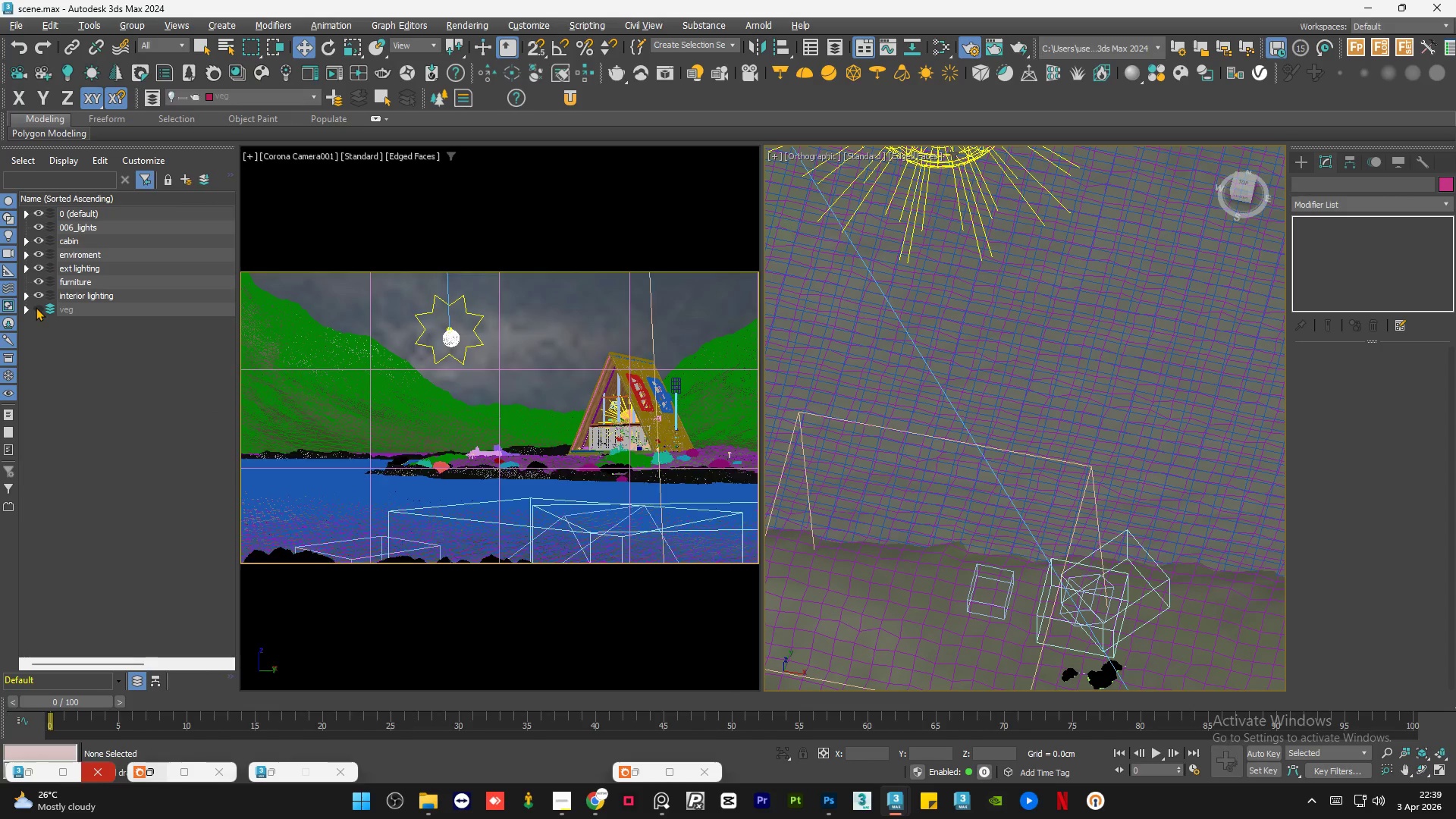 
double_click([36, 307])
 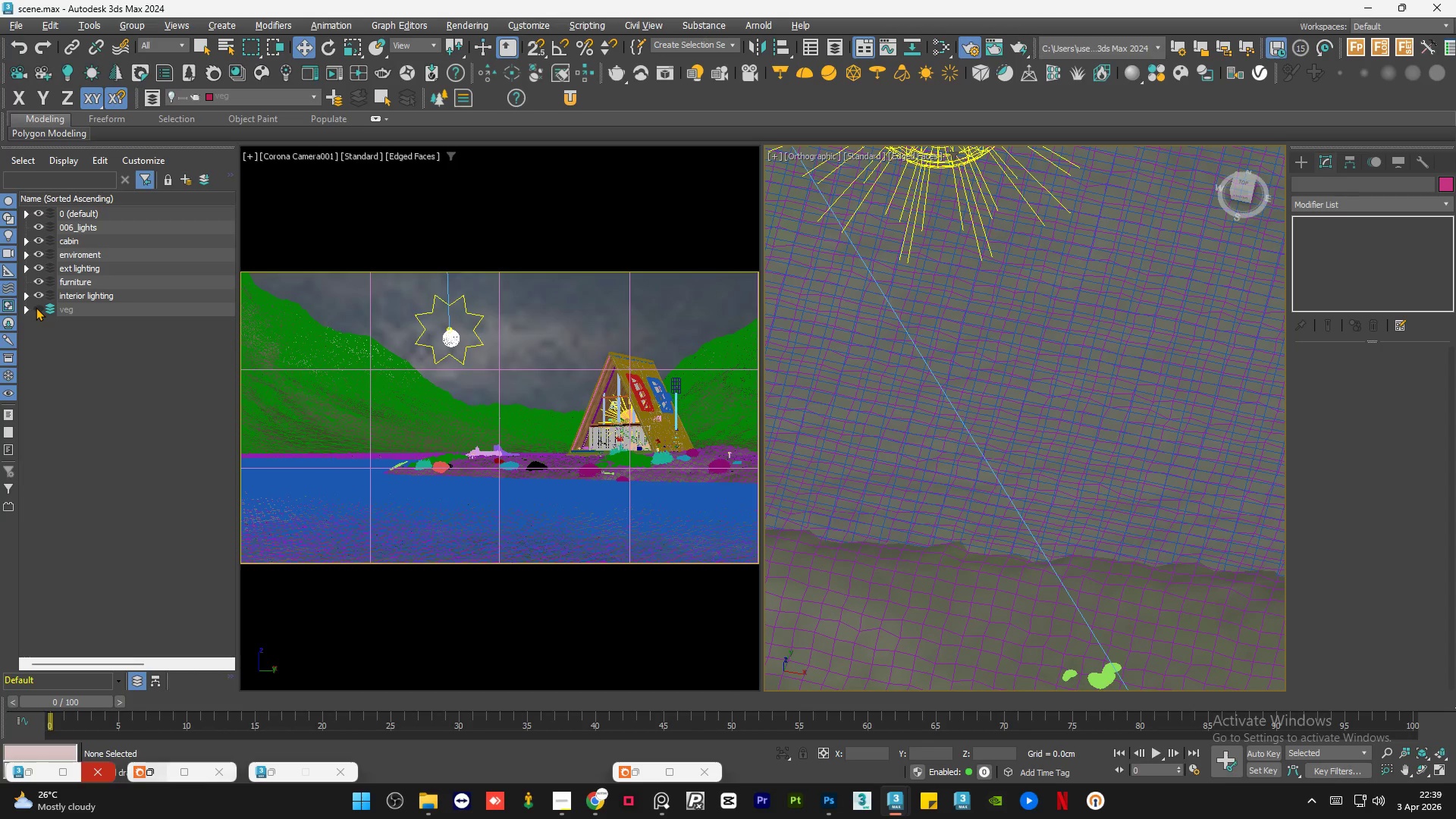 
left_click([36, 307])
 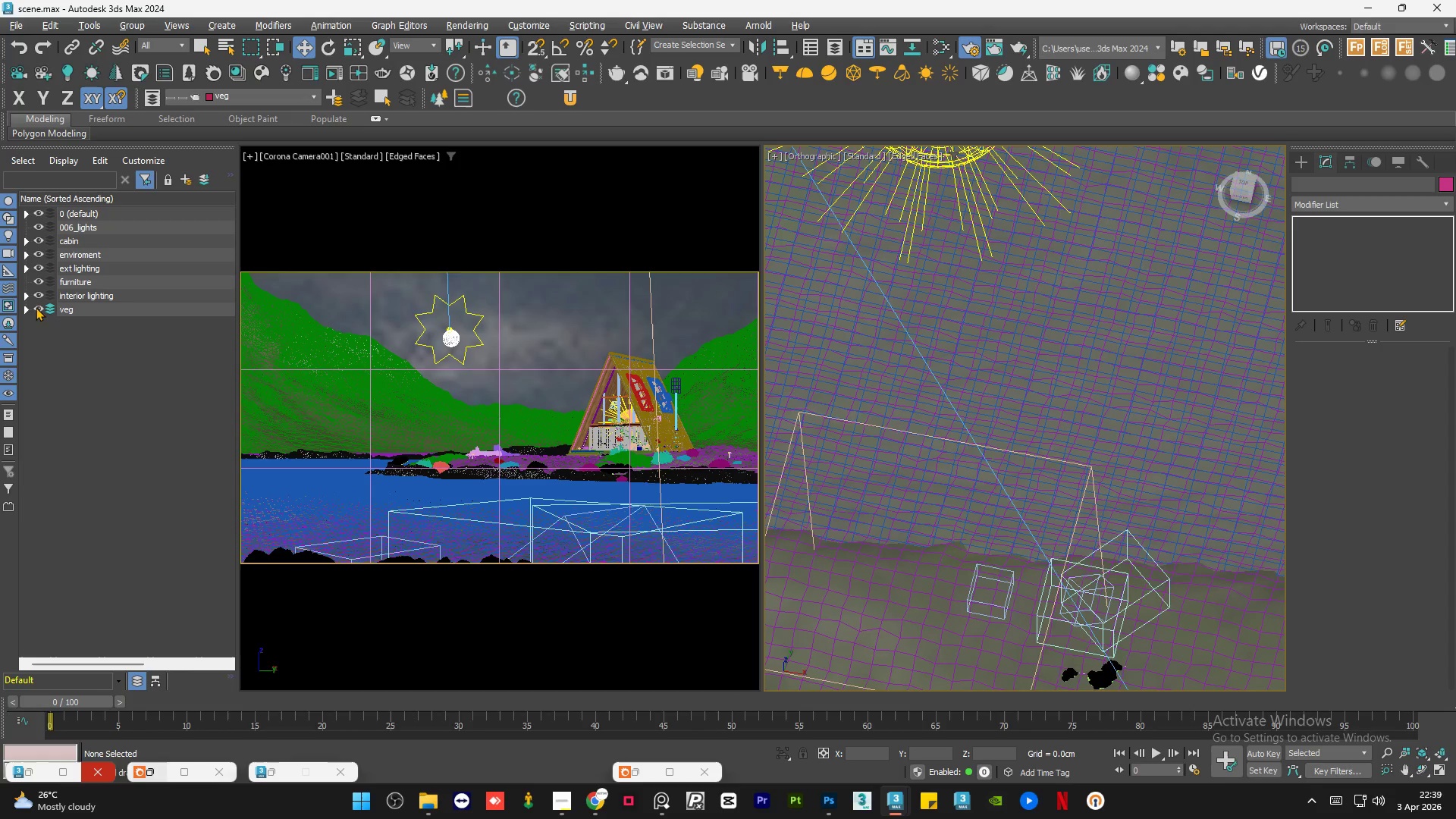 
left_click([36, 307])
 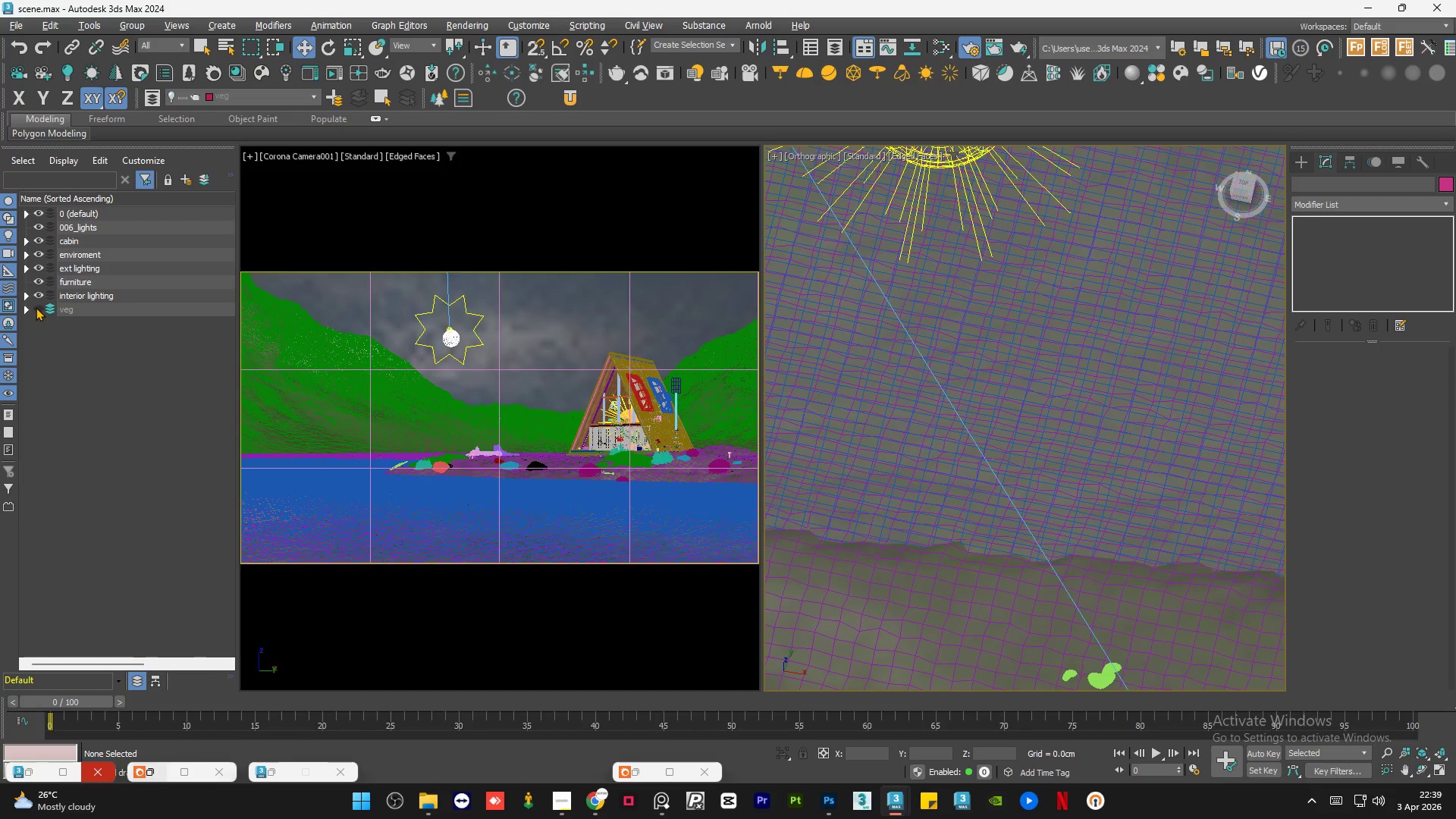 
left_click([36, 307])
 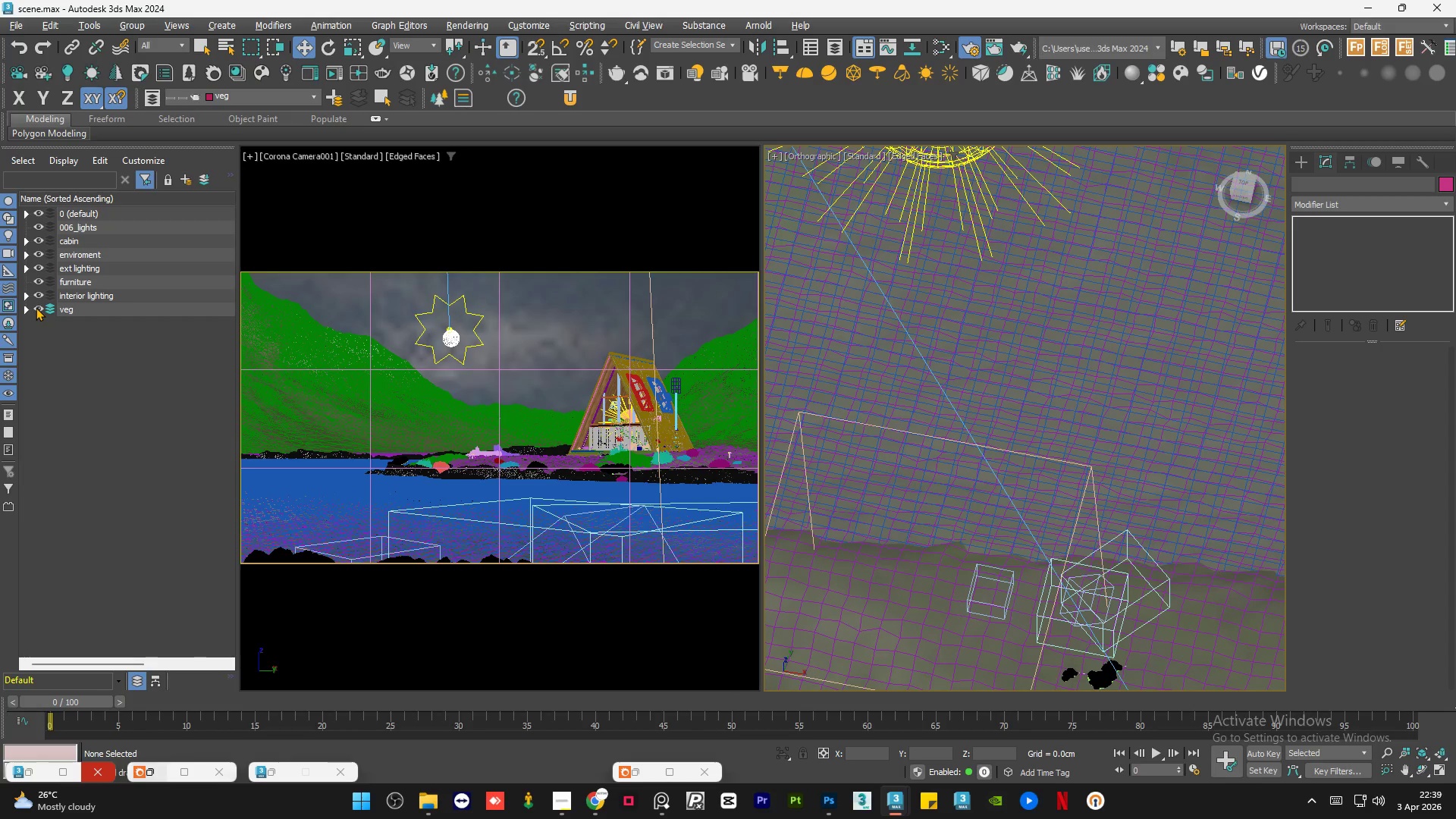 
left_click([36, 307])
 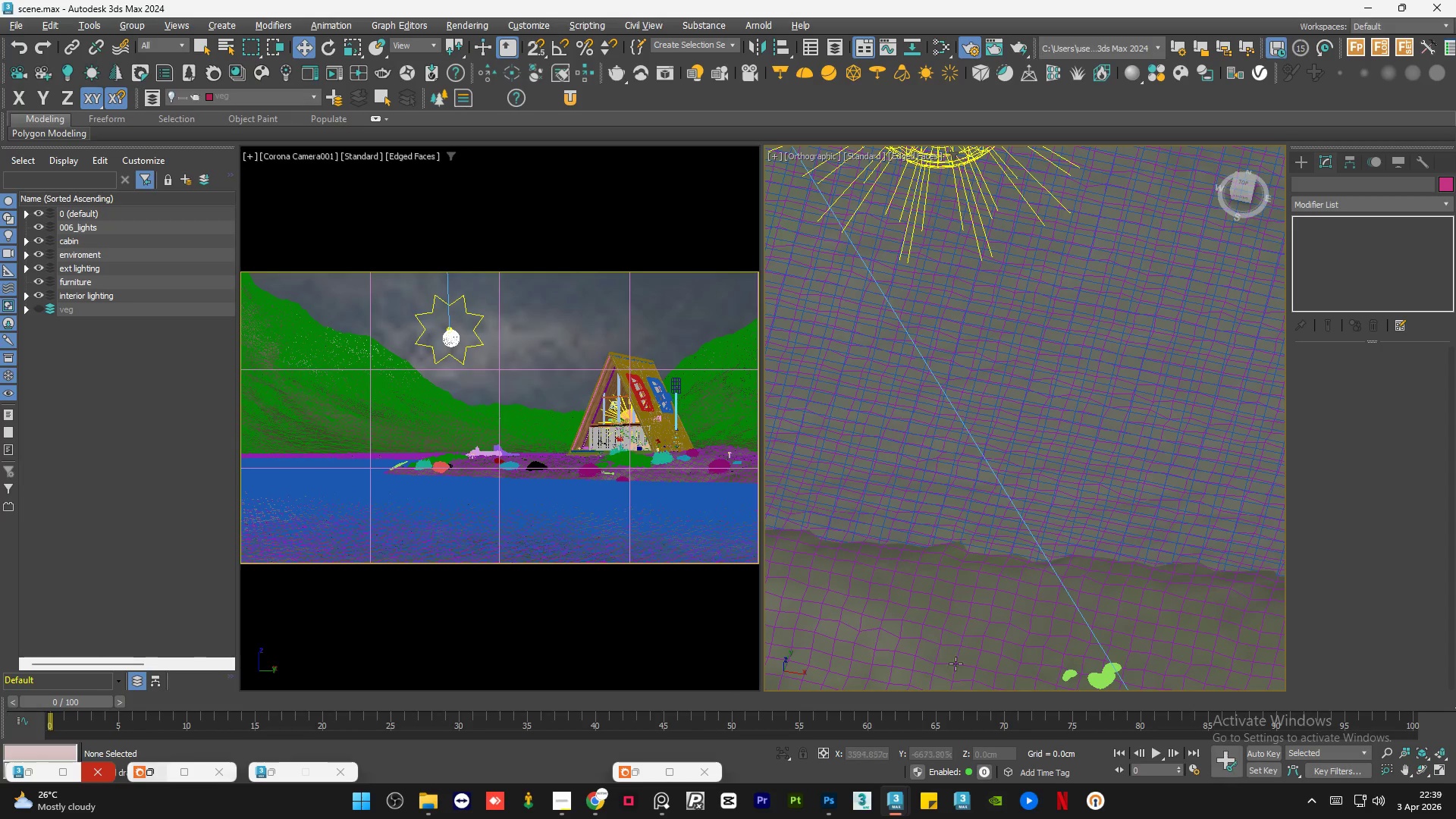 
scroll: coordinate [1044, 649], scroll_direction: up, amount: 2.0
 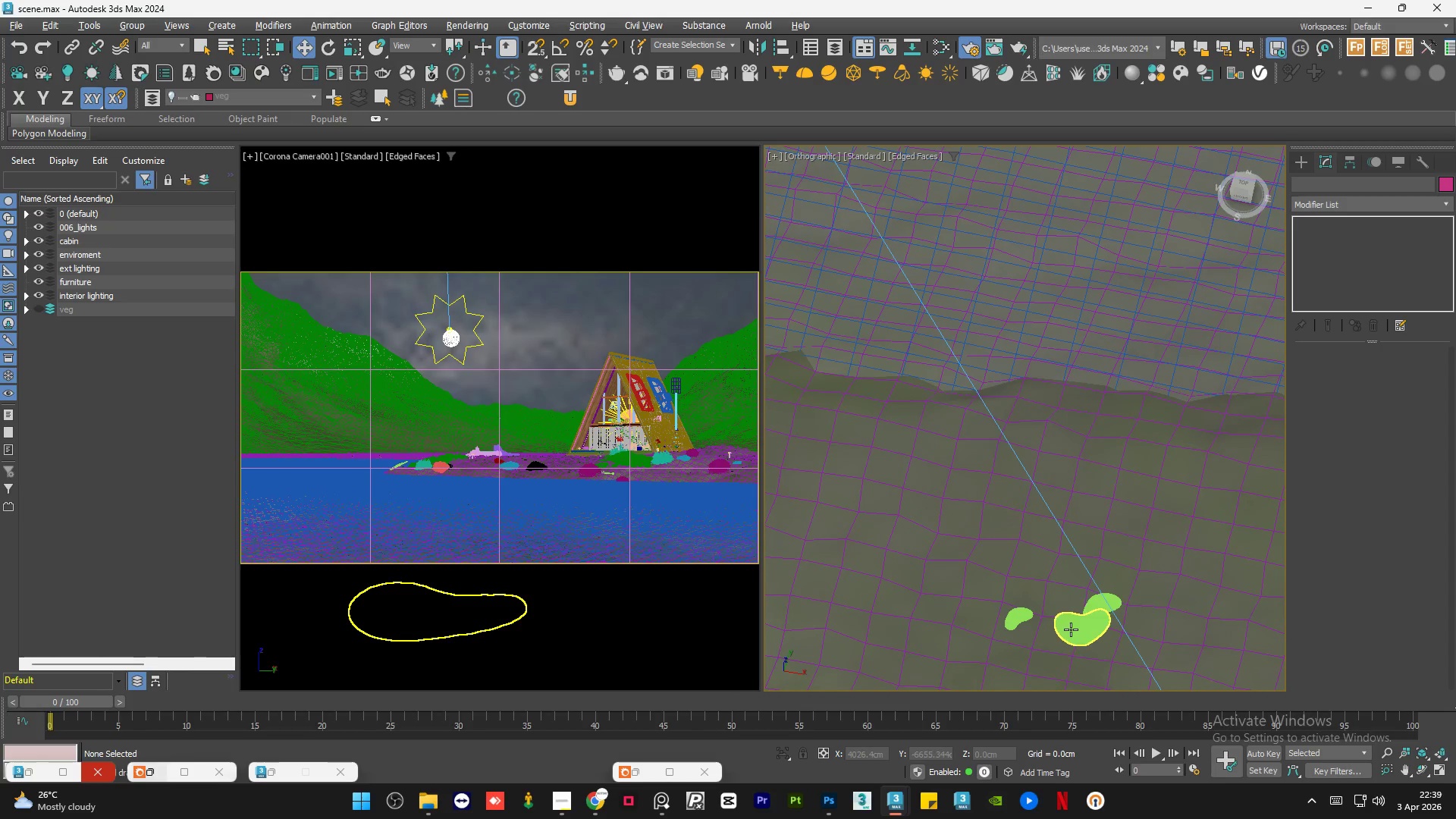 
left_click([1071, 629])
 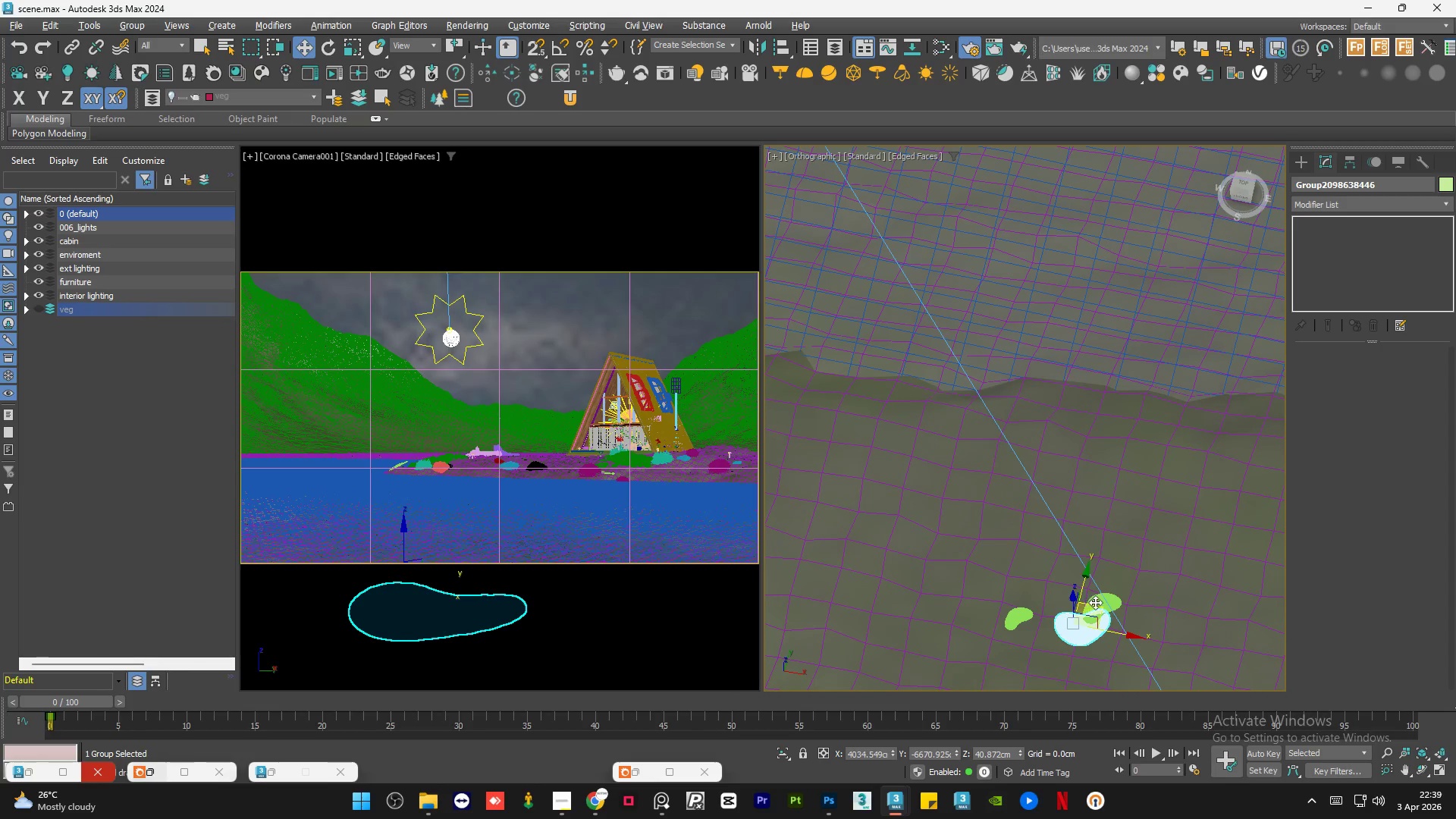 
scroll: coordinate [1094, 612], scroll_direction: up, amount: 6.0
 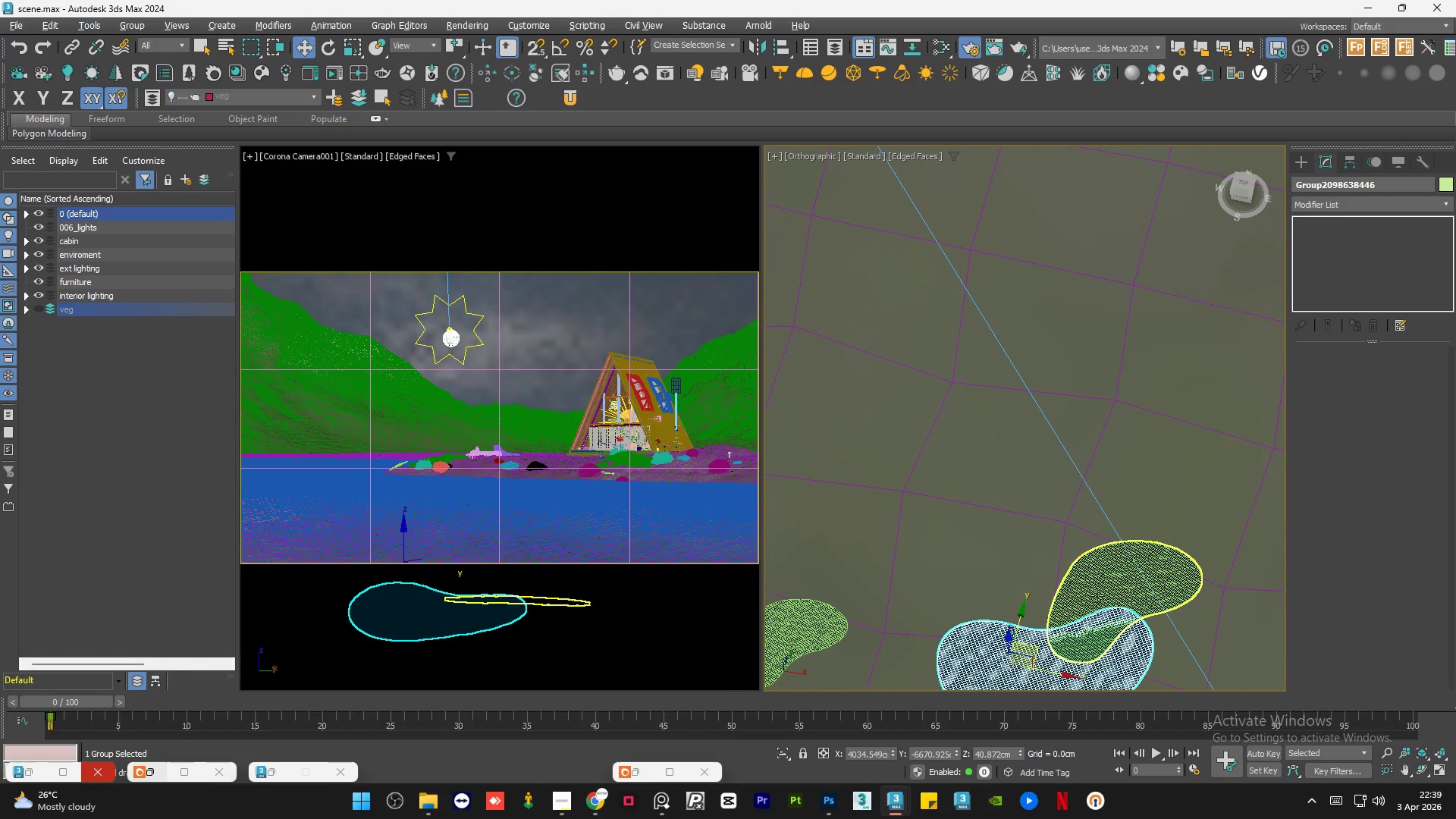 
left_click([1097, 595])
 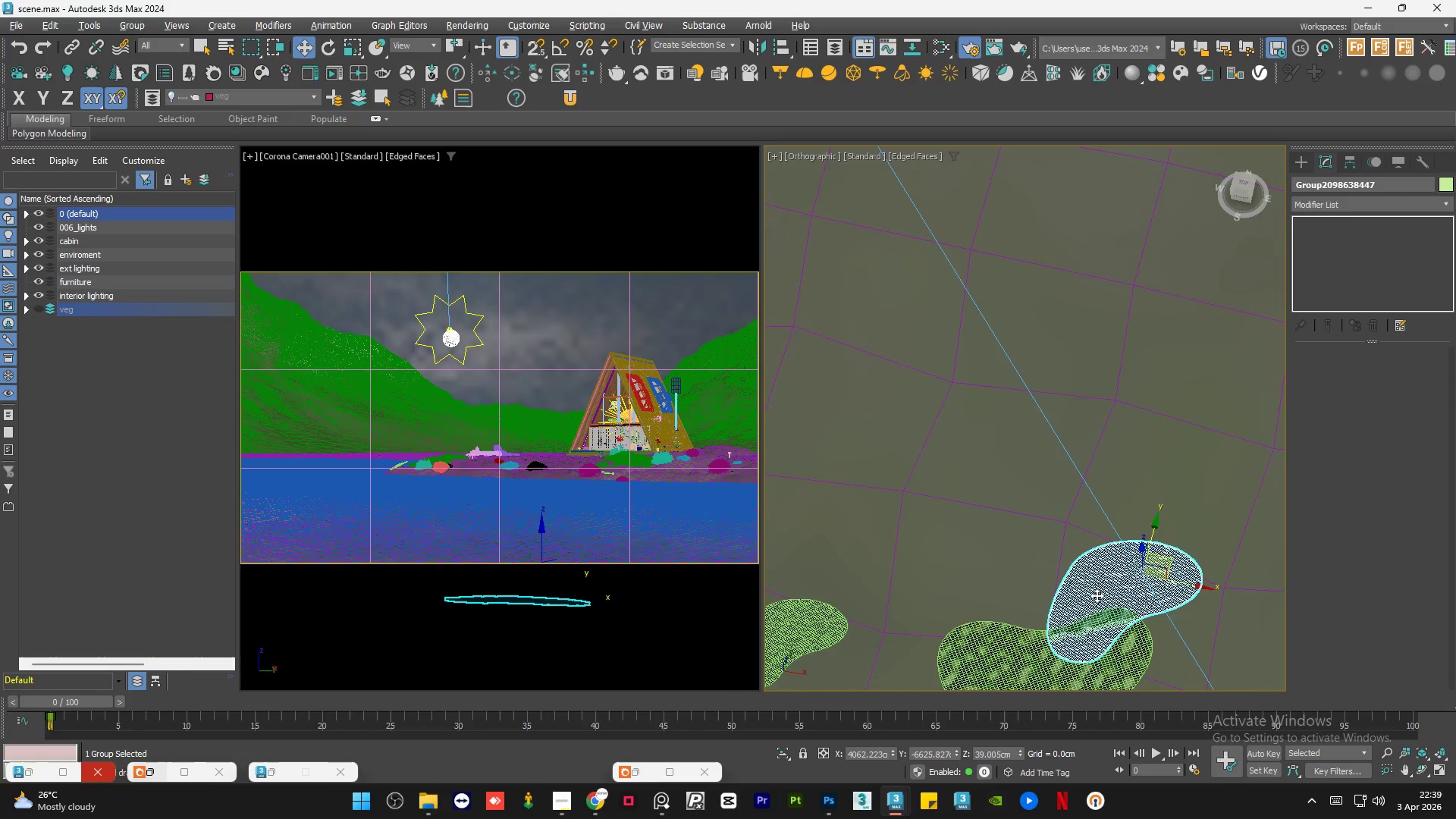 
scroll: coordinate [1097, 595], scroll_direction: down, amount: 2.0
 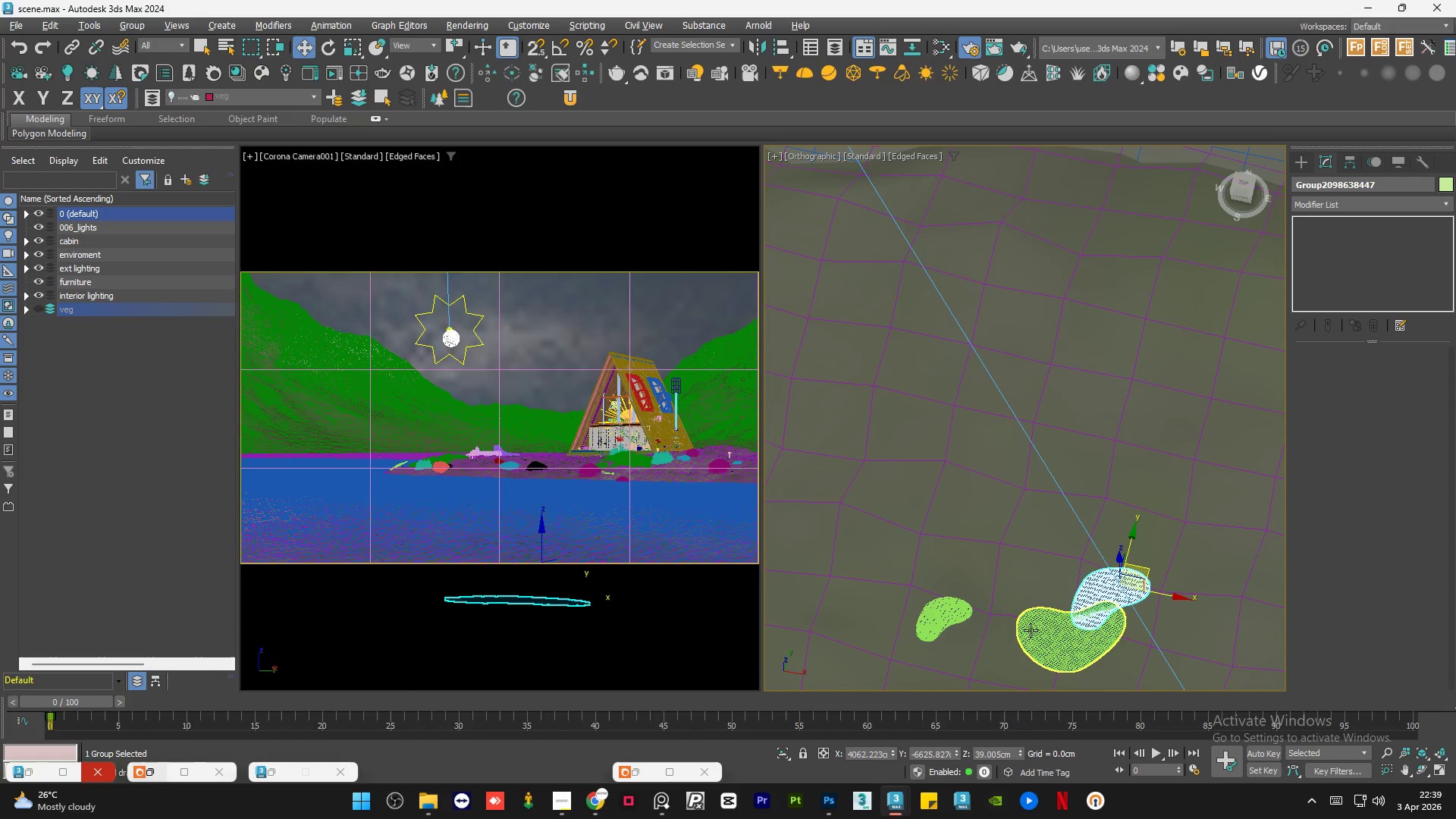 
key(F4)
 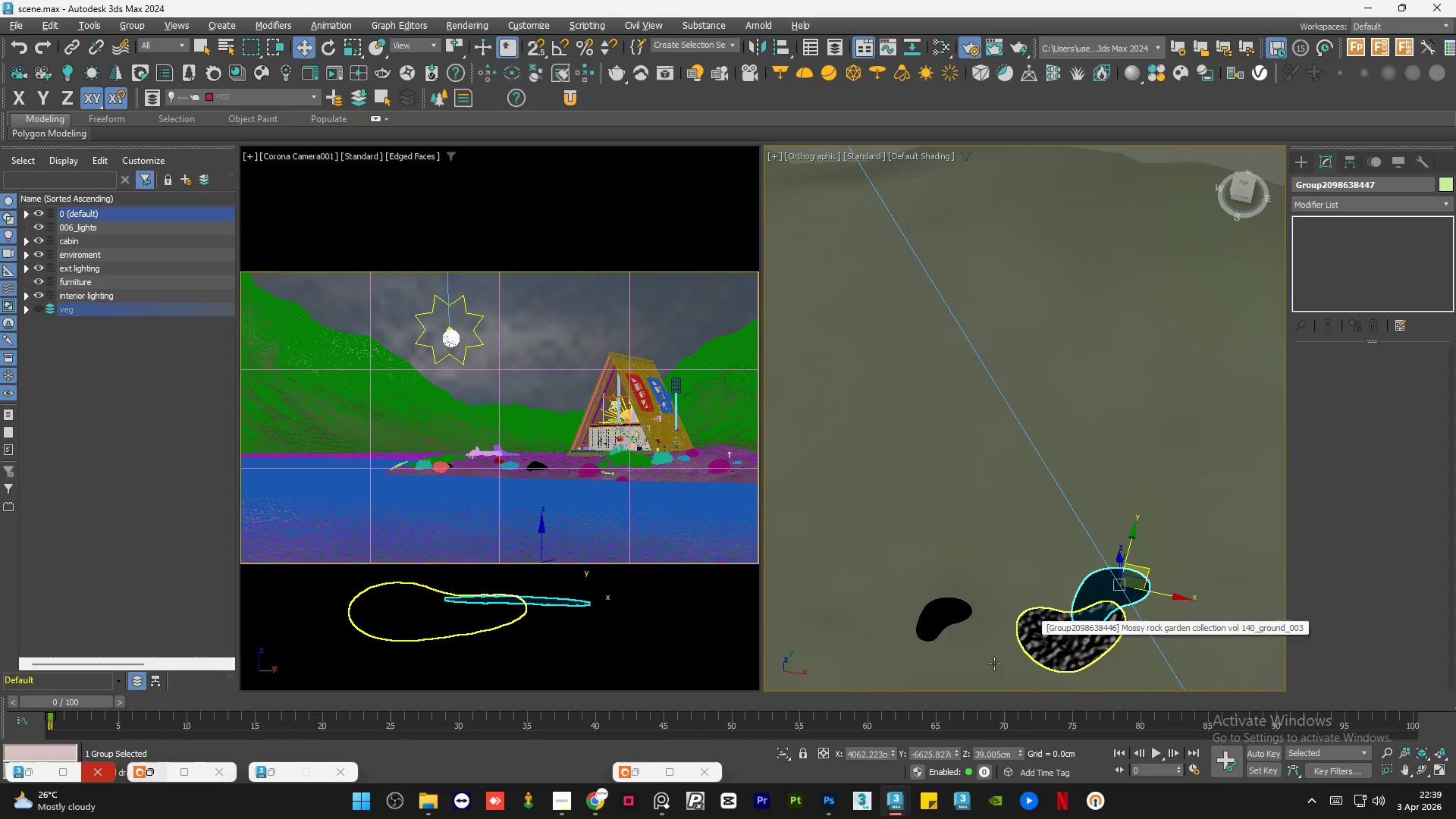 
scroll: coordinate [1080, 670], scroll_direction: up, amount: 5.0
 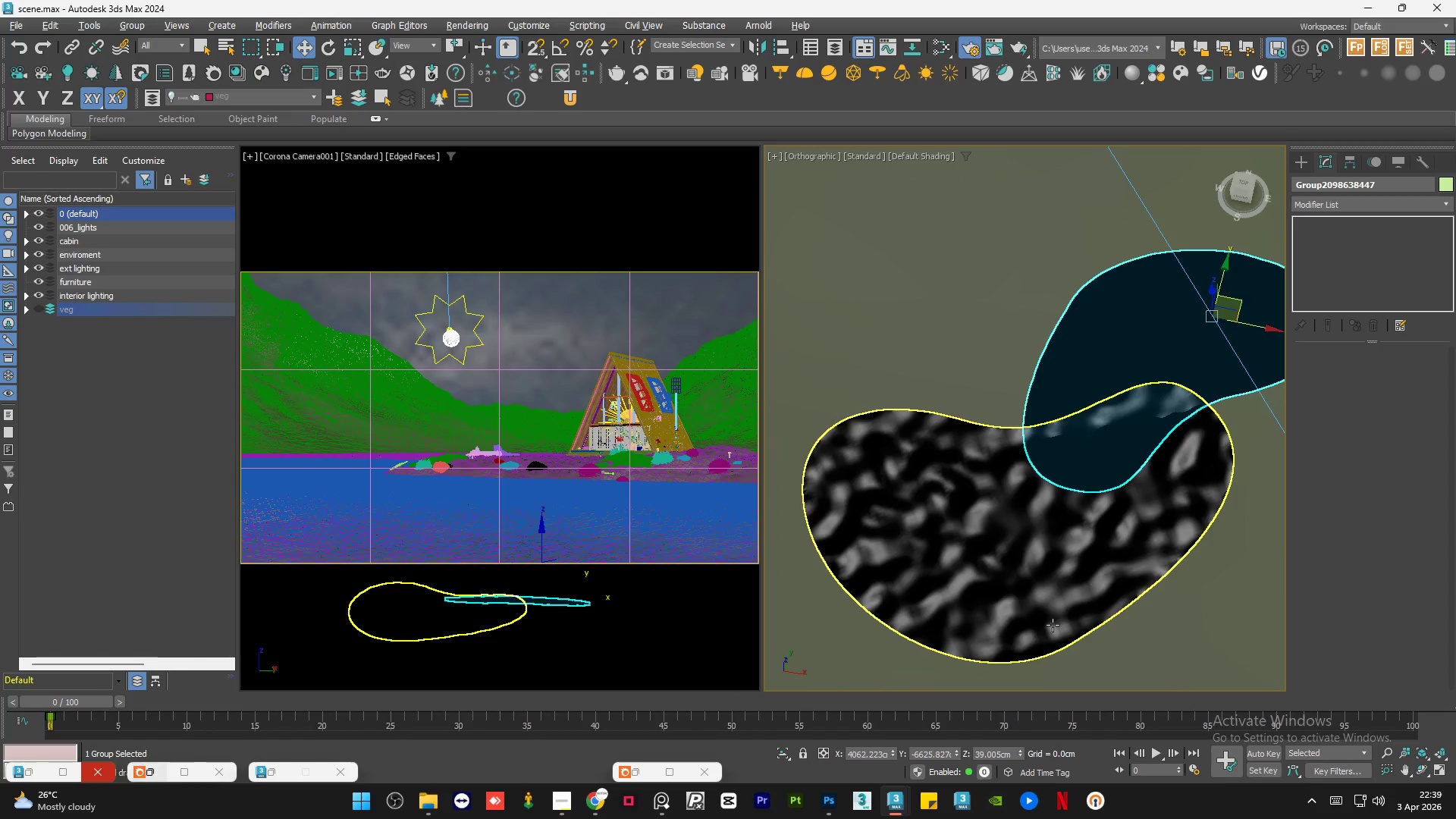 
scroll: coordinate [1104, 566], scroll_direction: down, amount: 4.0
 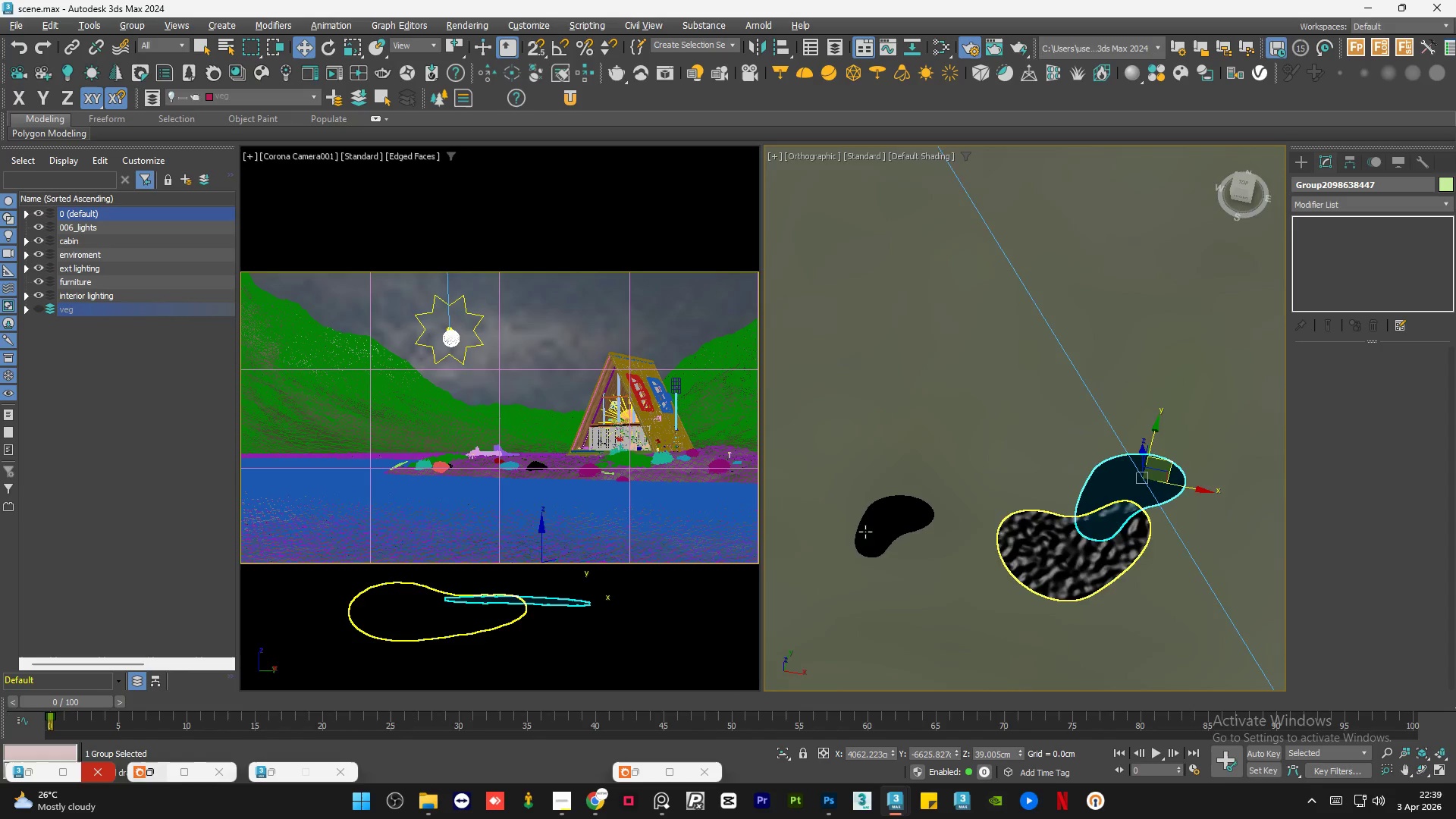 
scroll: coordinate [855, 529], scroll_direction: up, amount: 4.0
 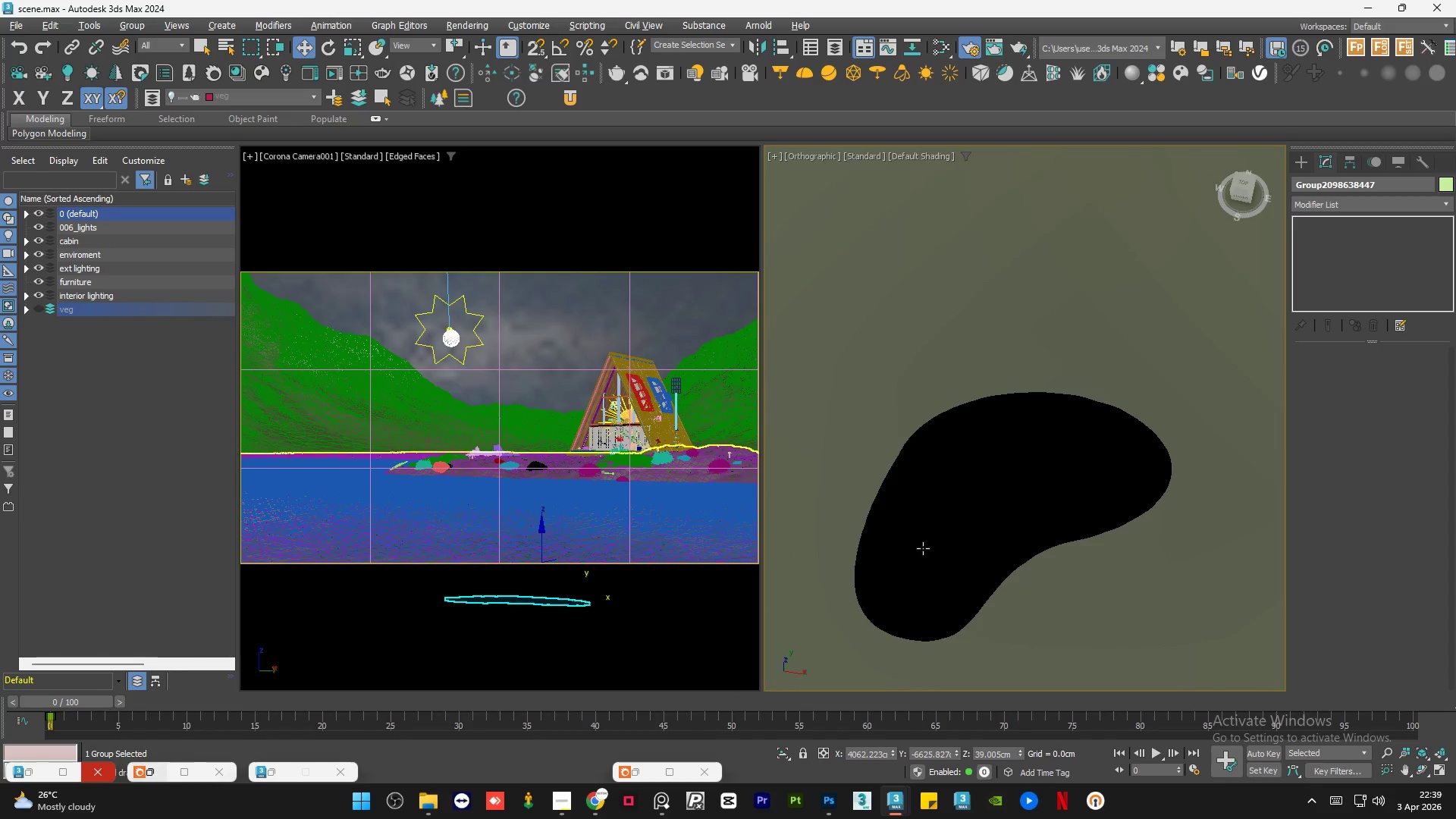 
scroll: coordinate [972, 585], scroll_direction: down, amount: 15.0
 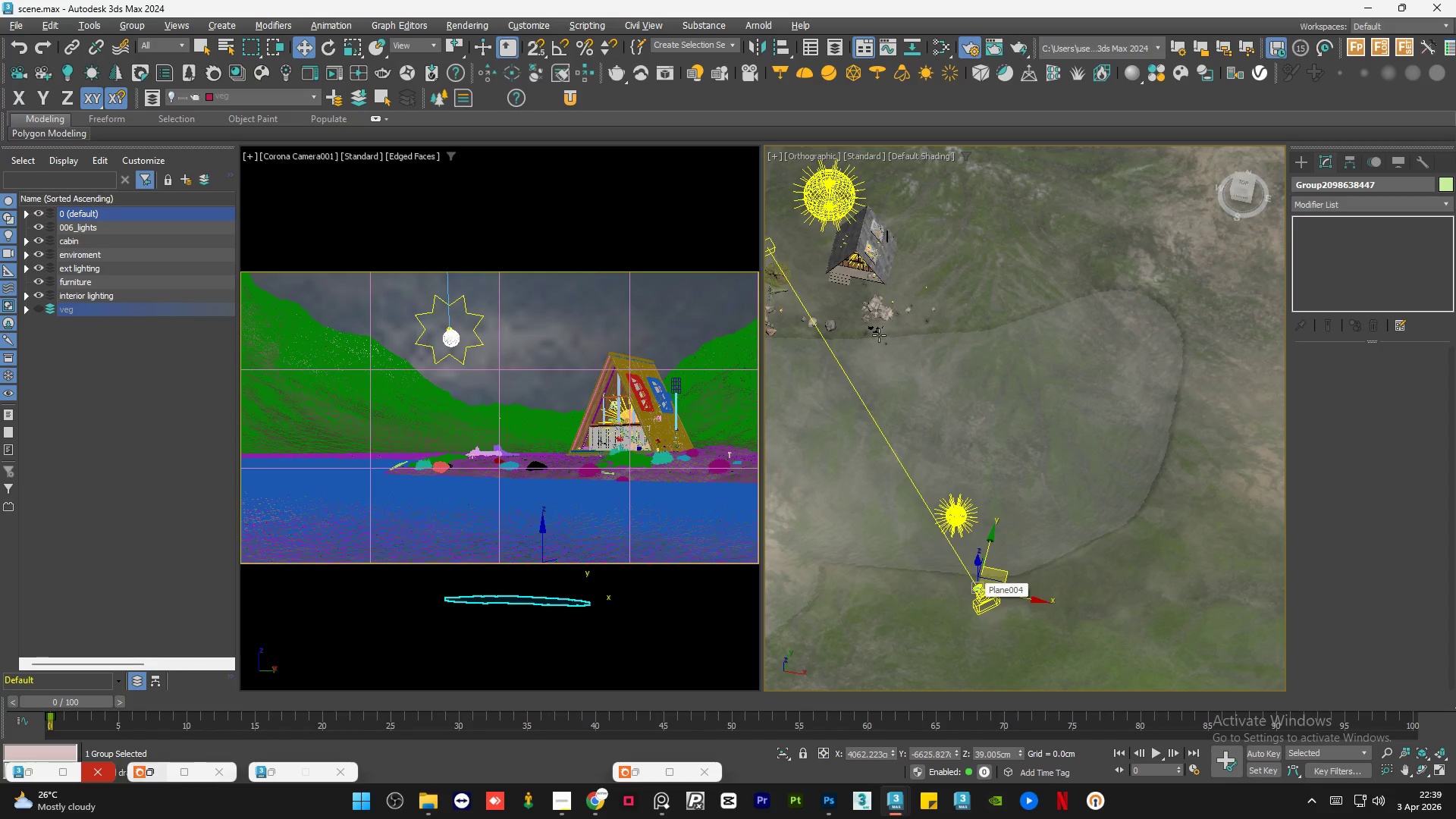 
left_click([878, 303])
 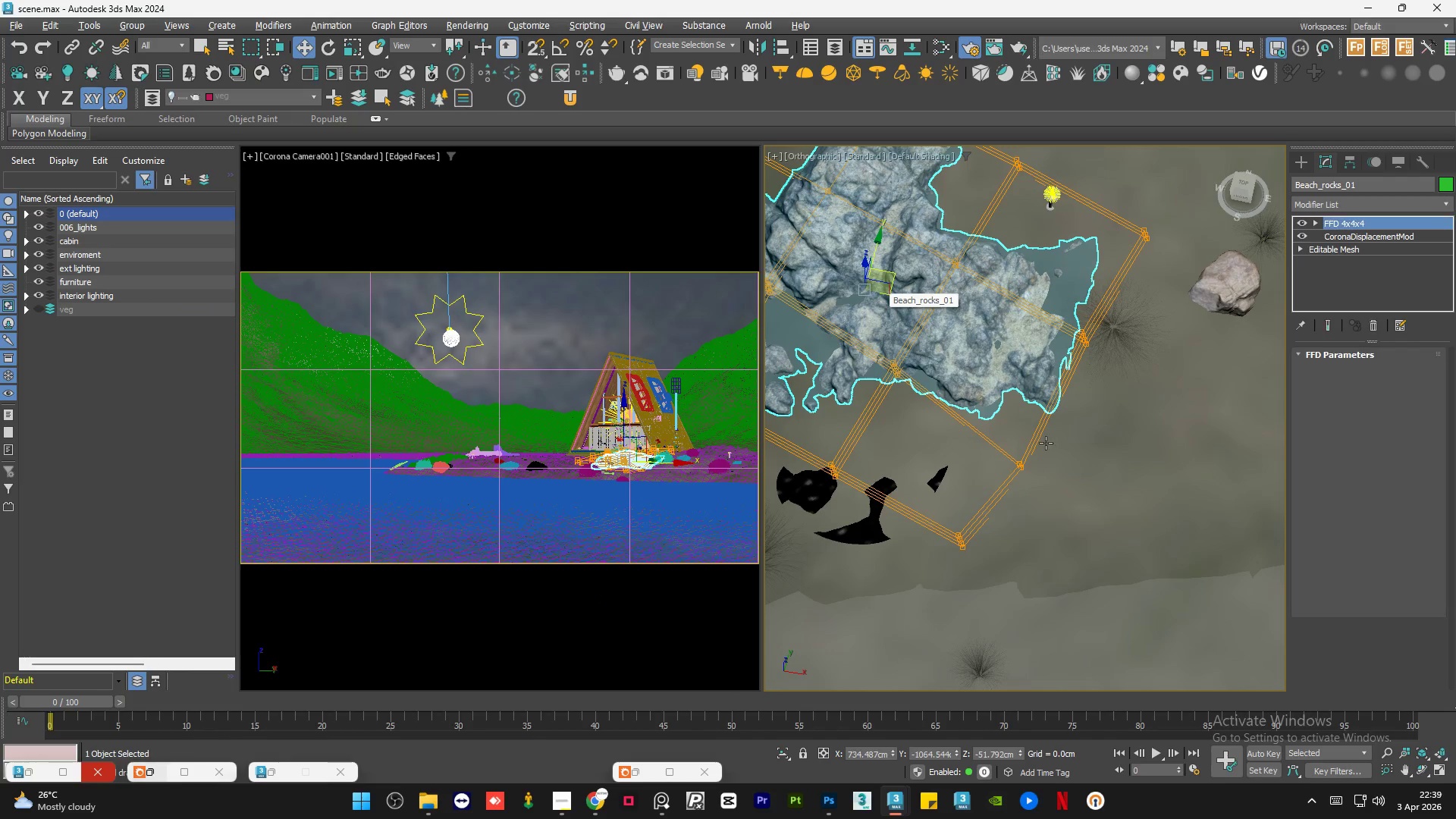 
scroll: coordinate [878, 303], scroll_direction: up, amount: 8.0
 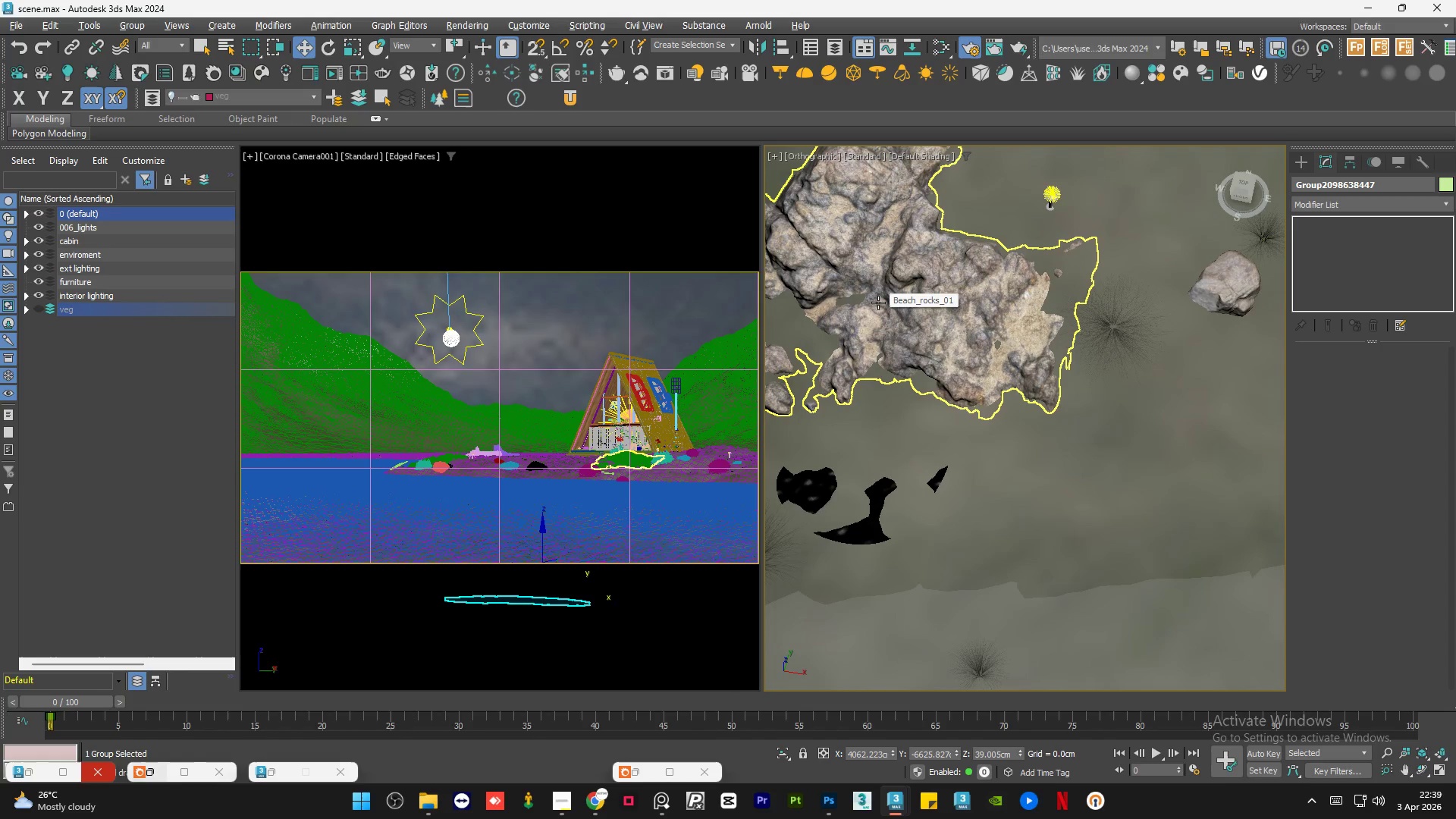 
scroll: coordinate [1072, 464], scroll_direction: down, amount: 1.0
 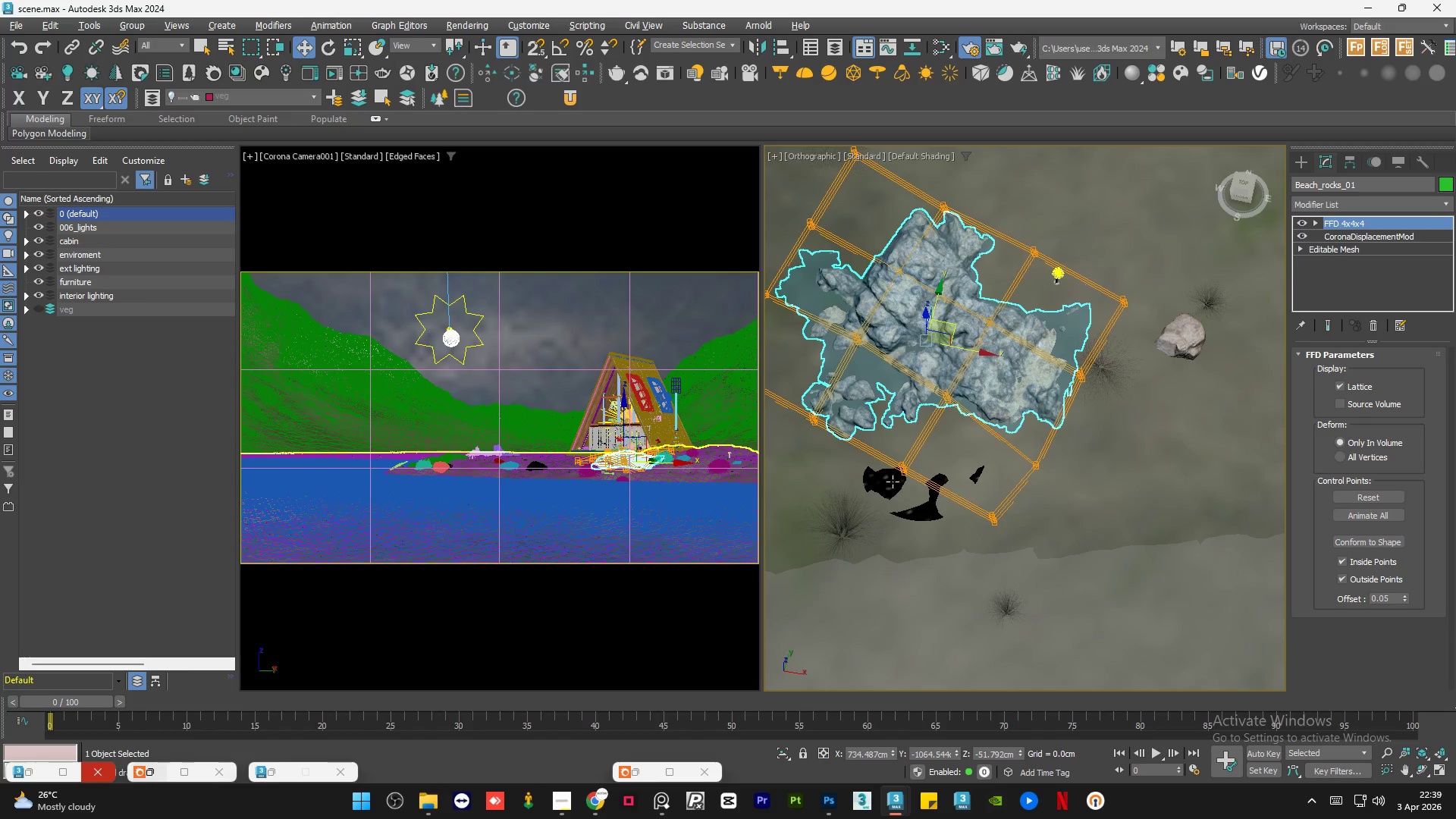 
hold_key(key=ControlLeft, duration=0.78)
left_click([877, 482])
 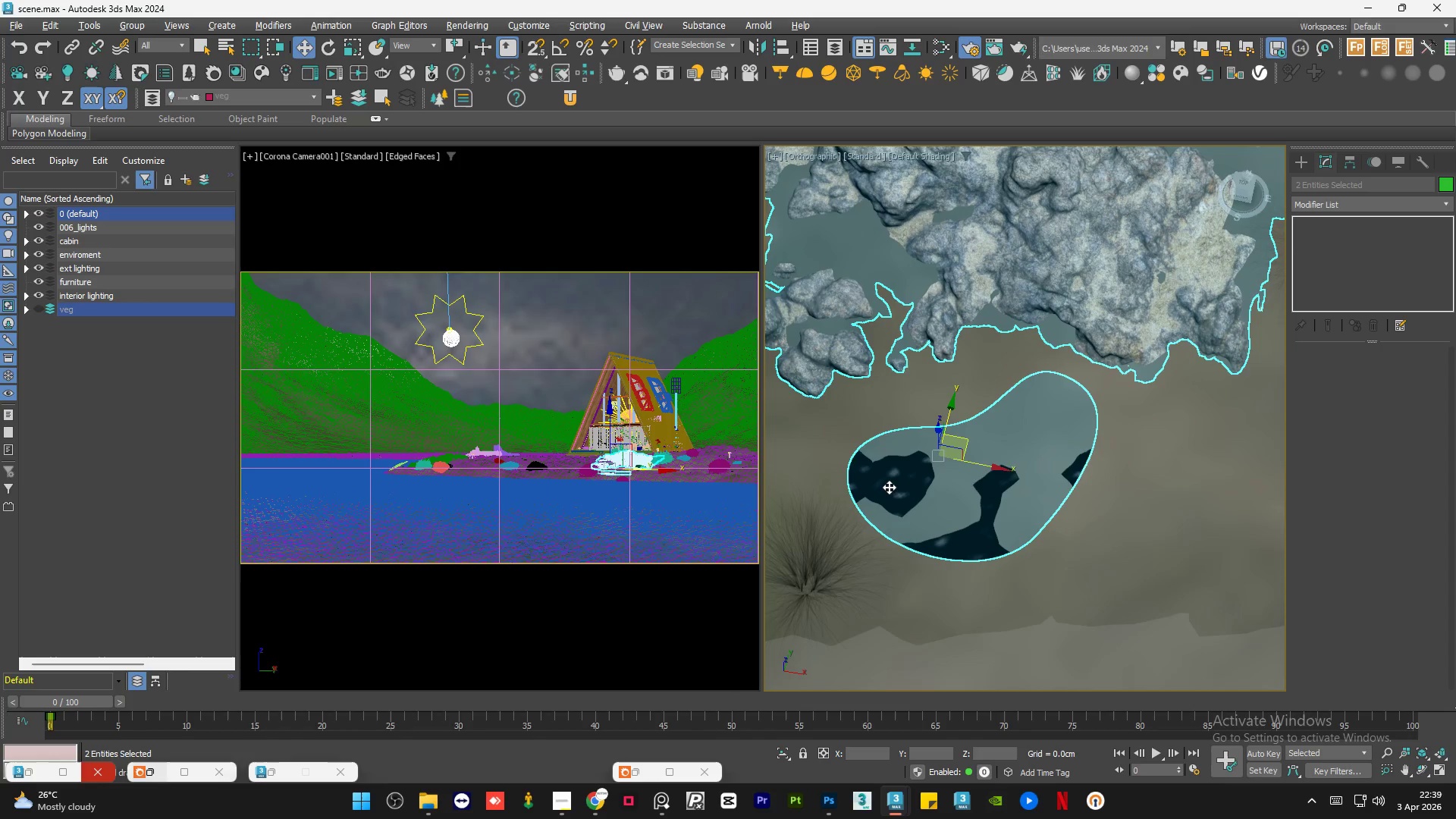 
scroll: coordinate [886, 488], scroll_direction: up, amount: 5.0
 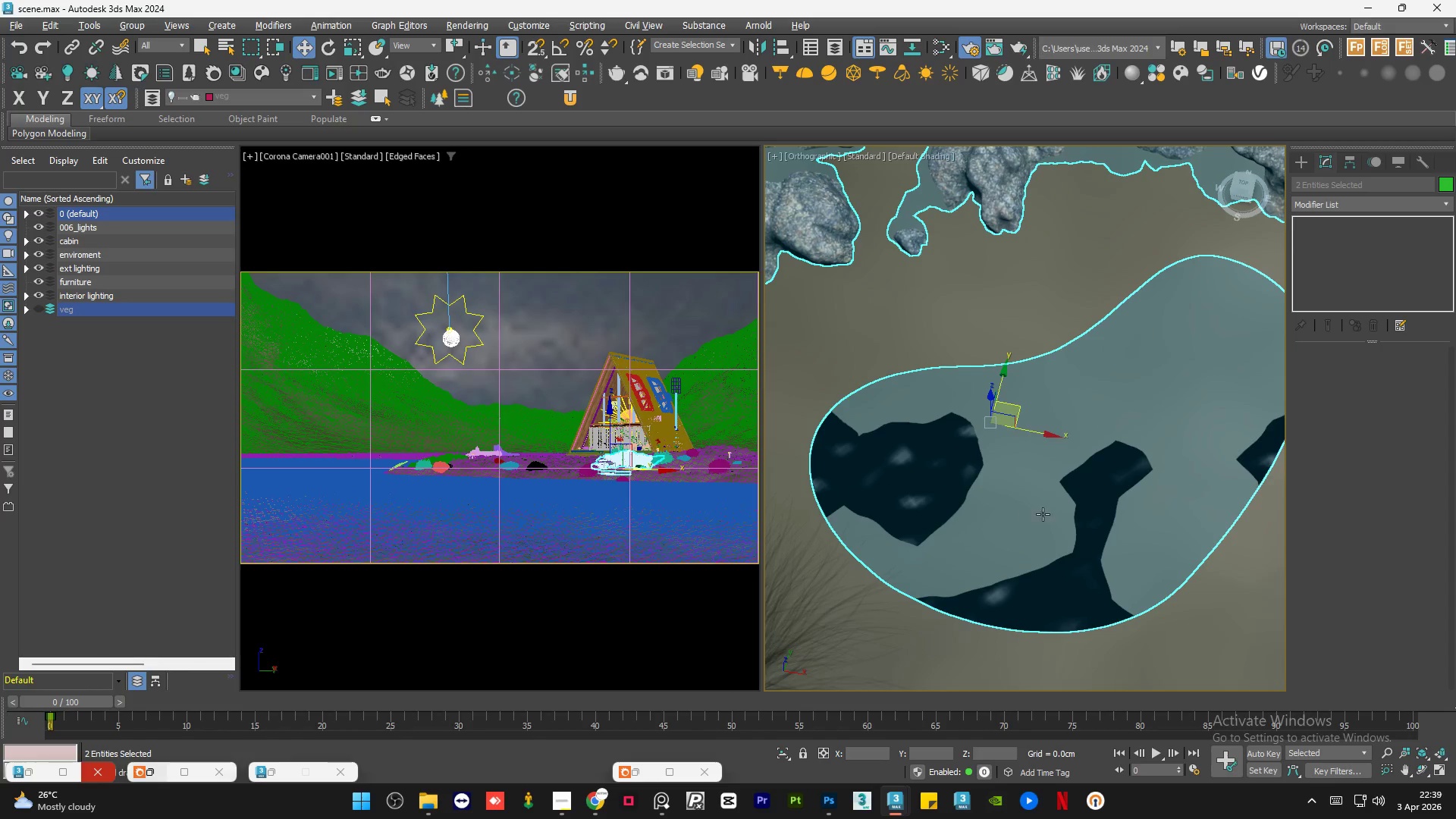 
scroll: coordinate [1060, 513], scroll_direction: down, amount: 4.0
 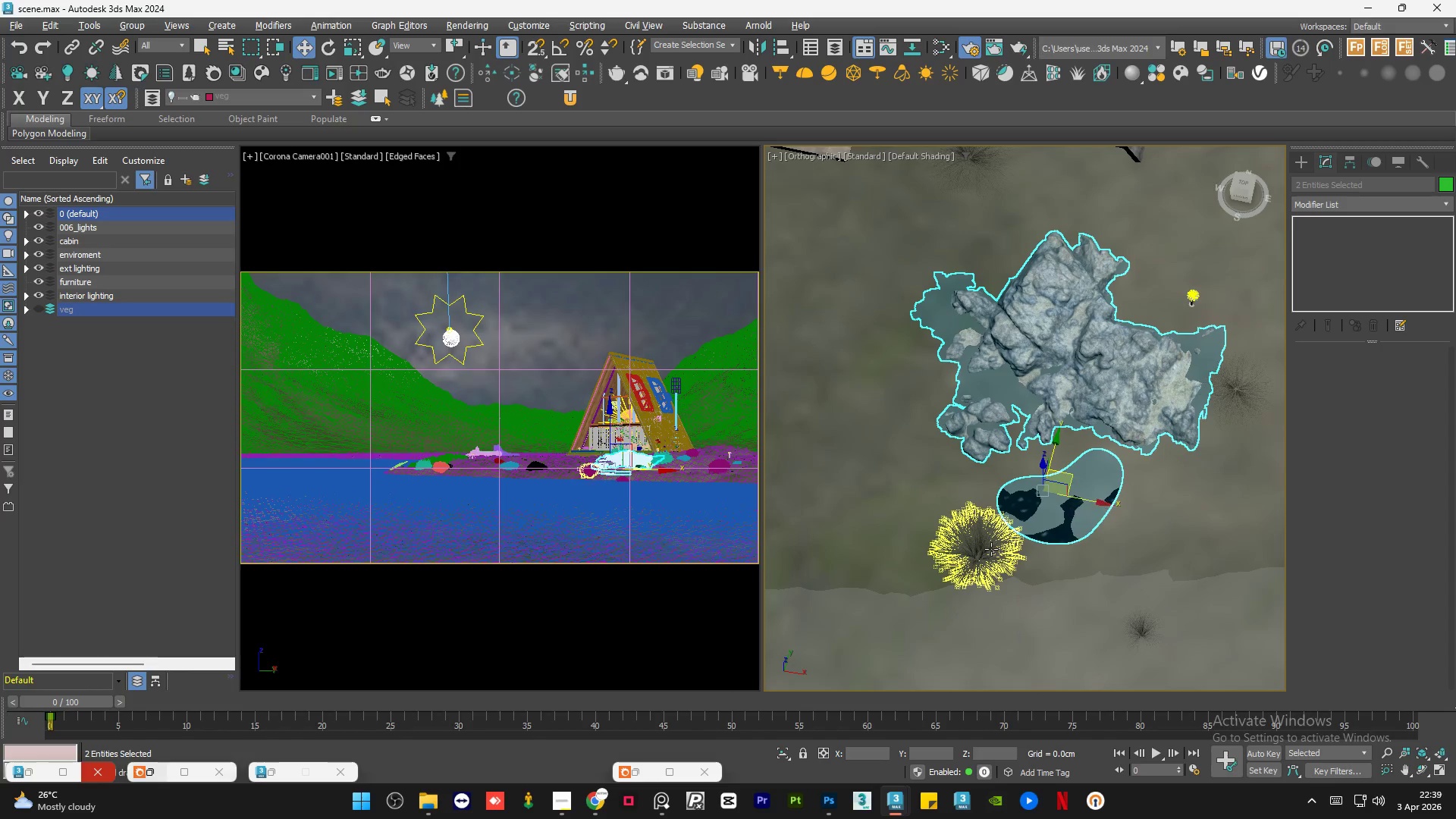 
hold_key(key=ControlLeft, duration=0.44)
left_click_drag(start_coordinate=[982, 549], to_coordinate=[1129, 626])
 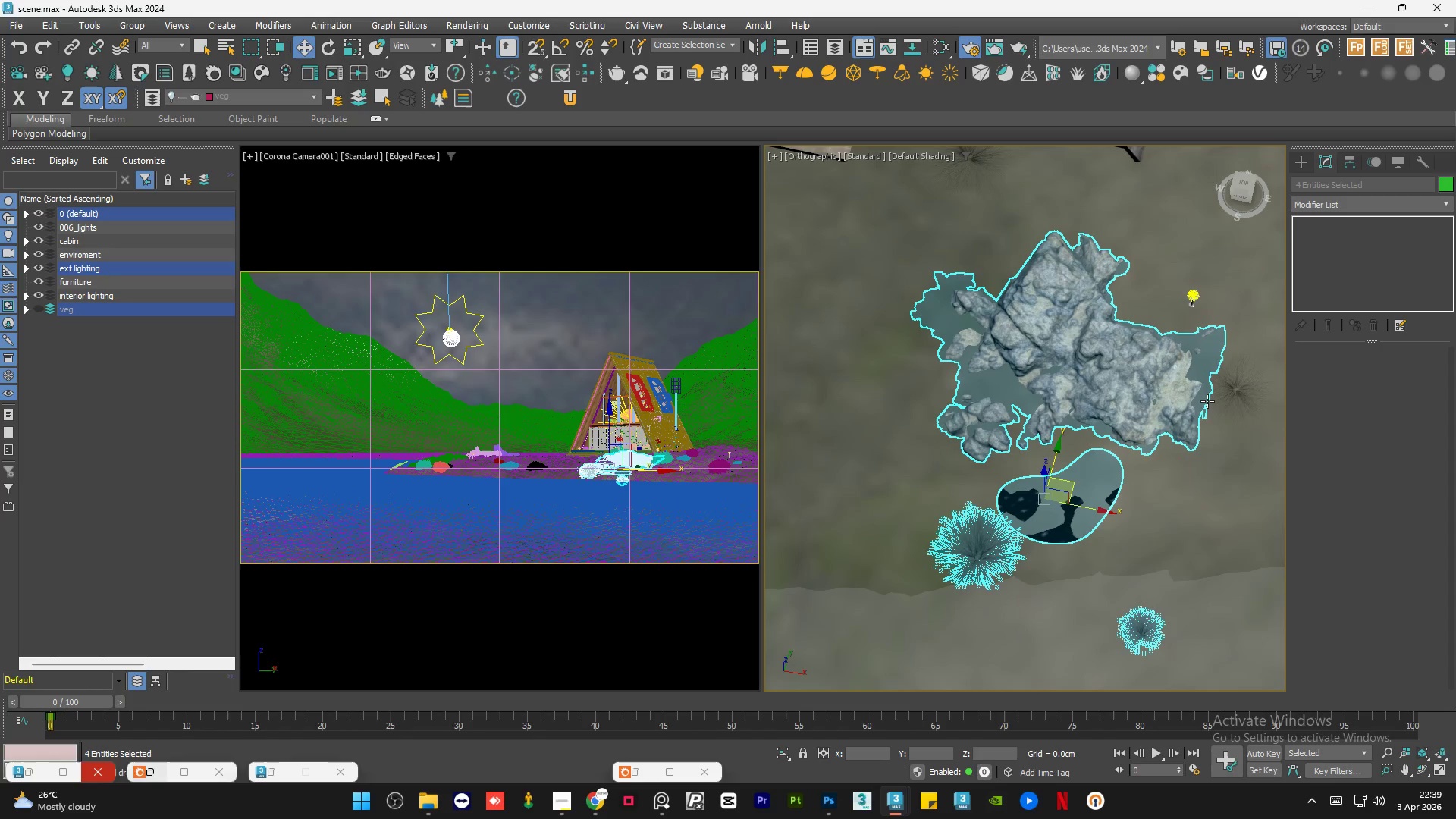 
hold_key(key=ControlLeft, duration=0.95)
left_click([1129, 626])
 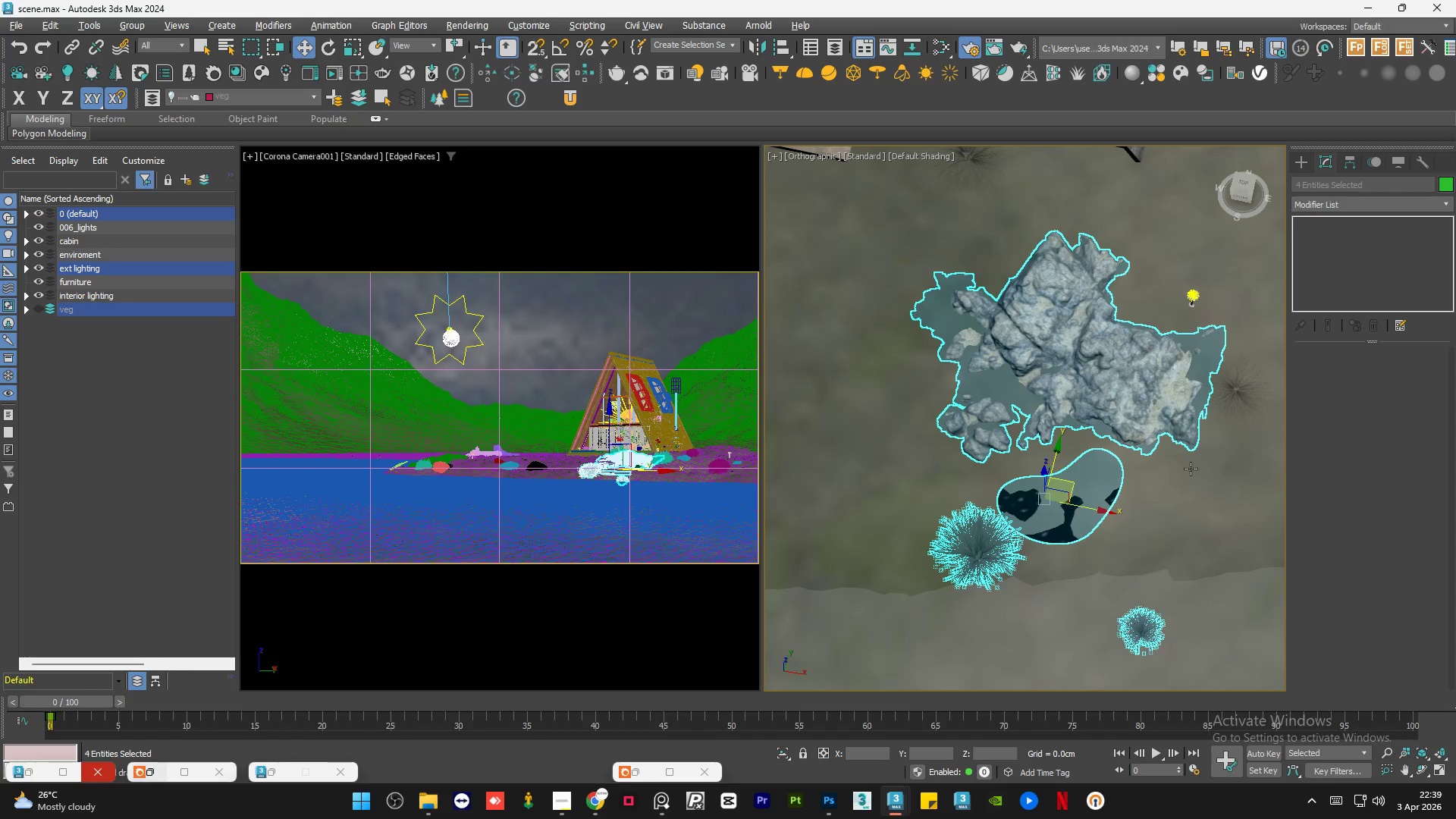 
hold_key(key=ControlLeft, duration=0.8)
left_click([1229, 395])
 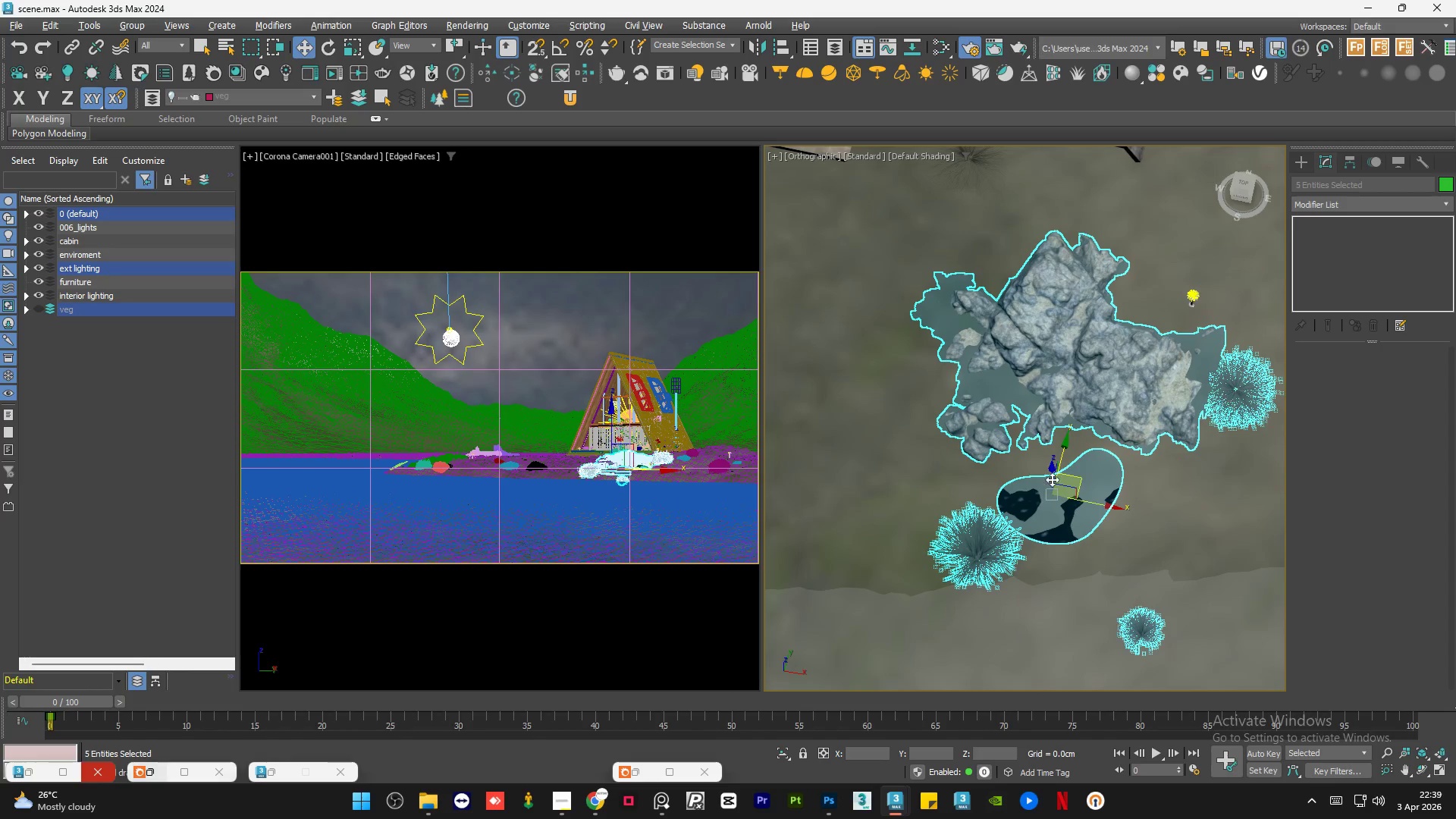 
scroll: coordinate [979, 532], scroll_direction: down, amount: 4.0
 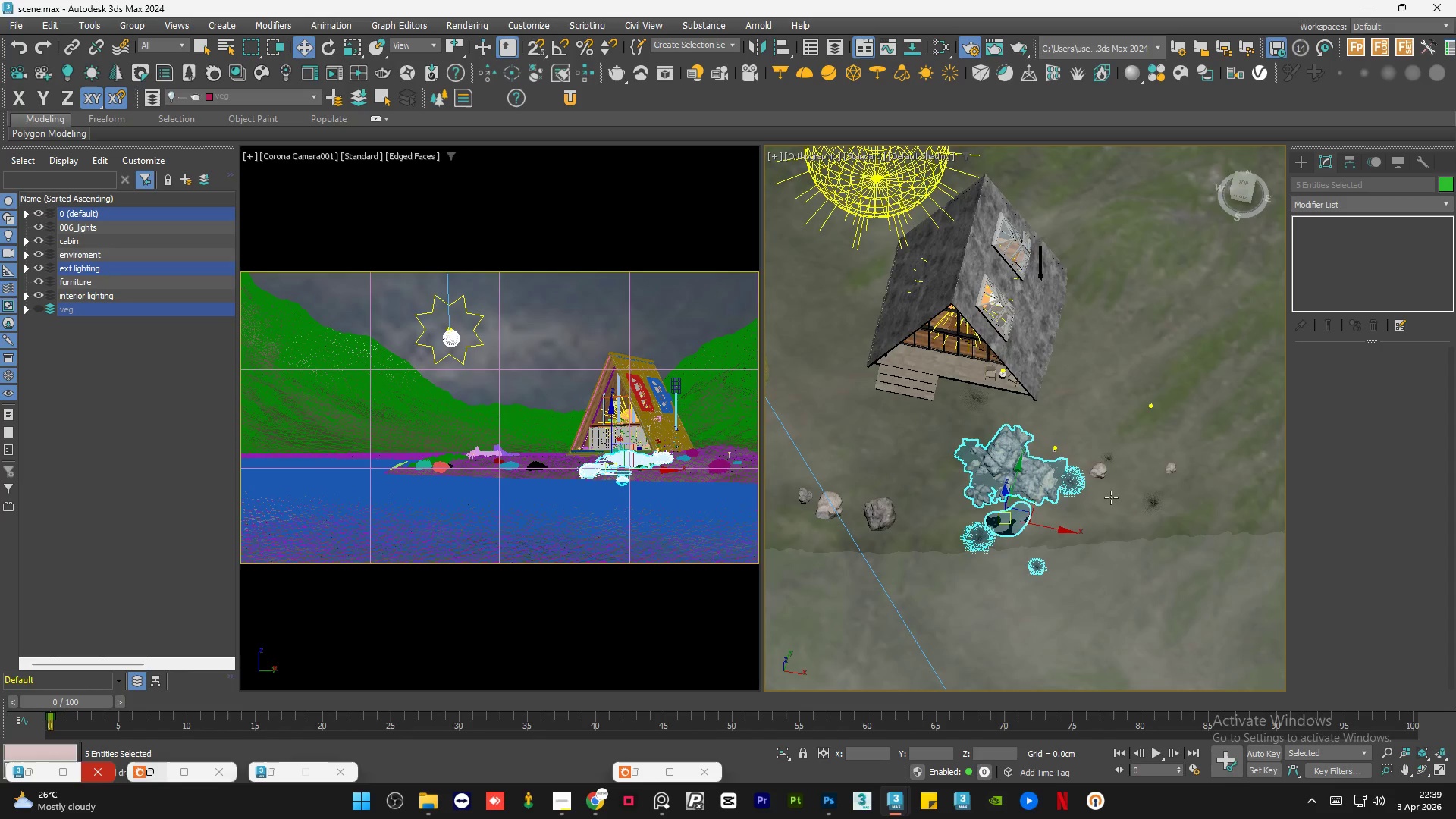 
hold_key(key=ControlLeft, duration=1.0)
 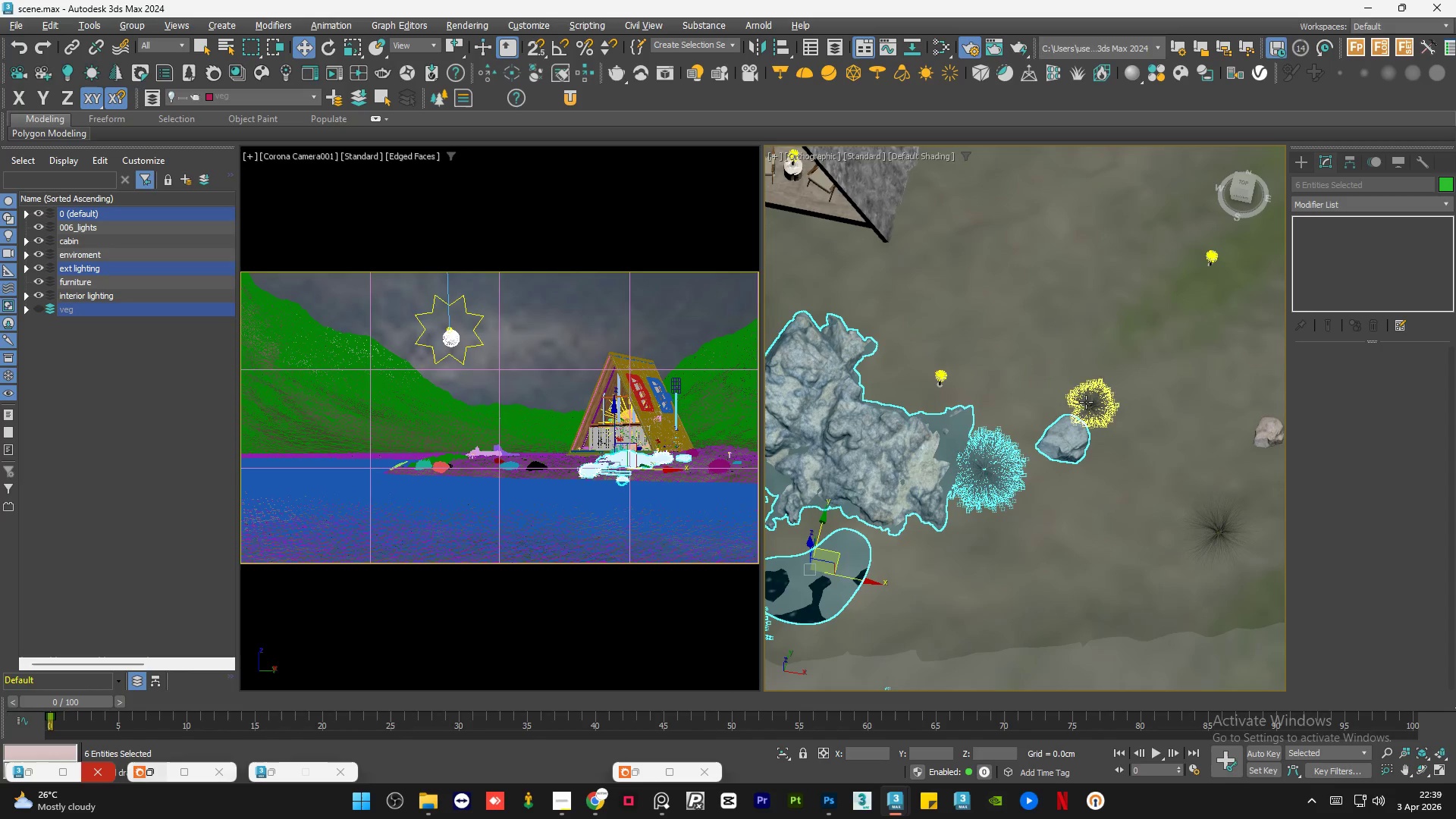 
scroll: coordinate [1095, 463], scroll_direction: up, amount: 3.0
 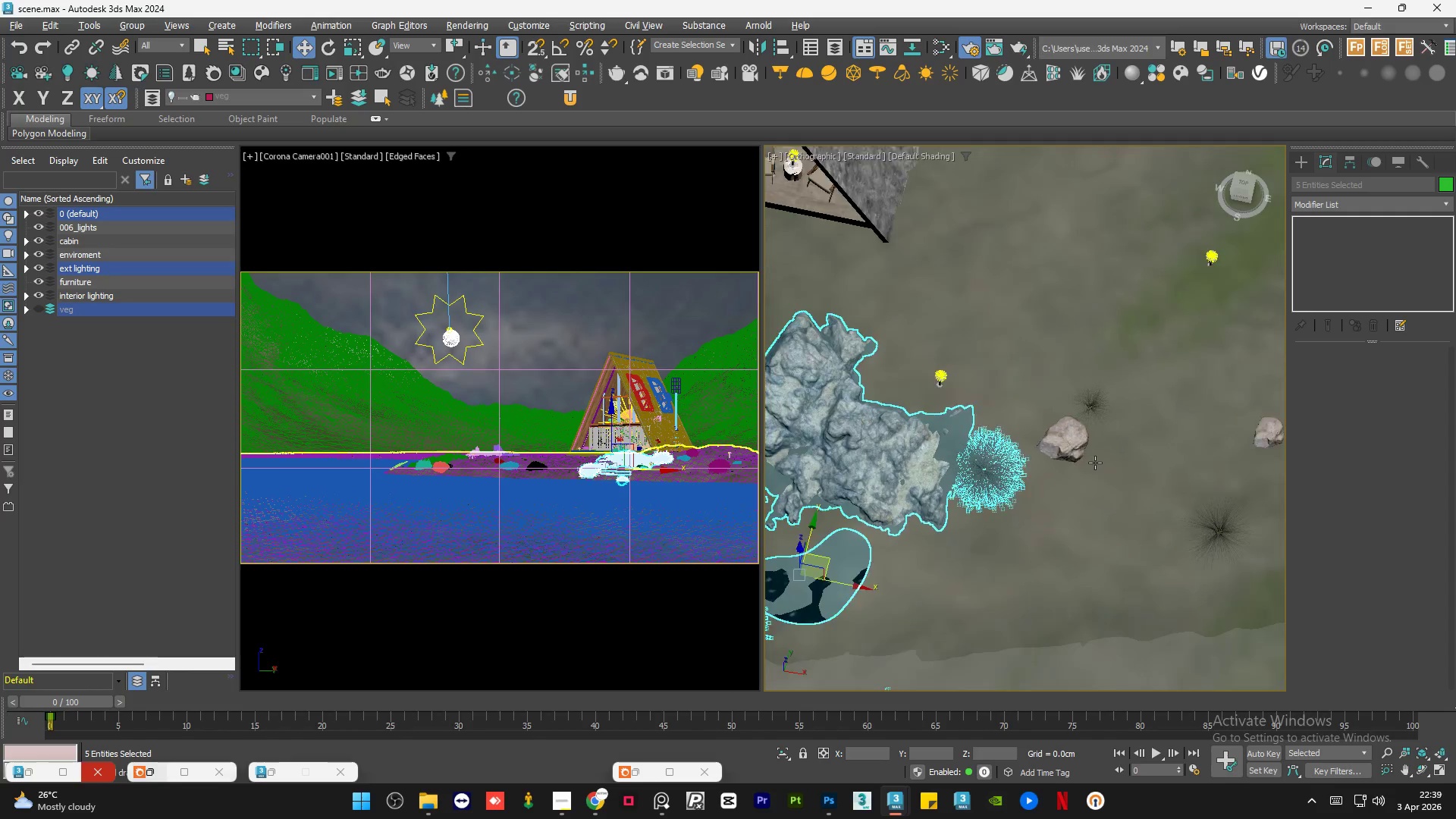 
left_click([1063, 444])
 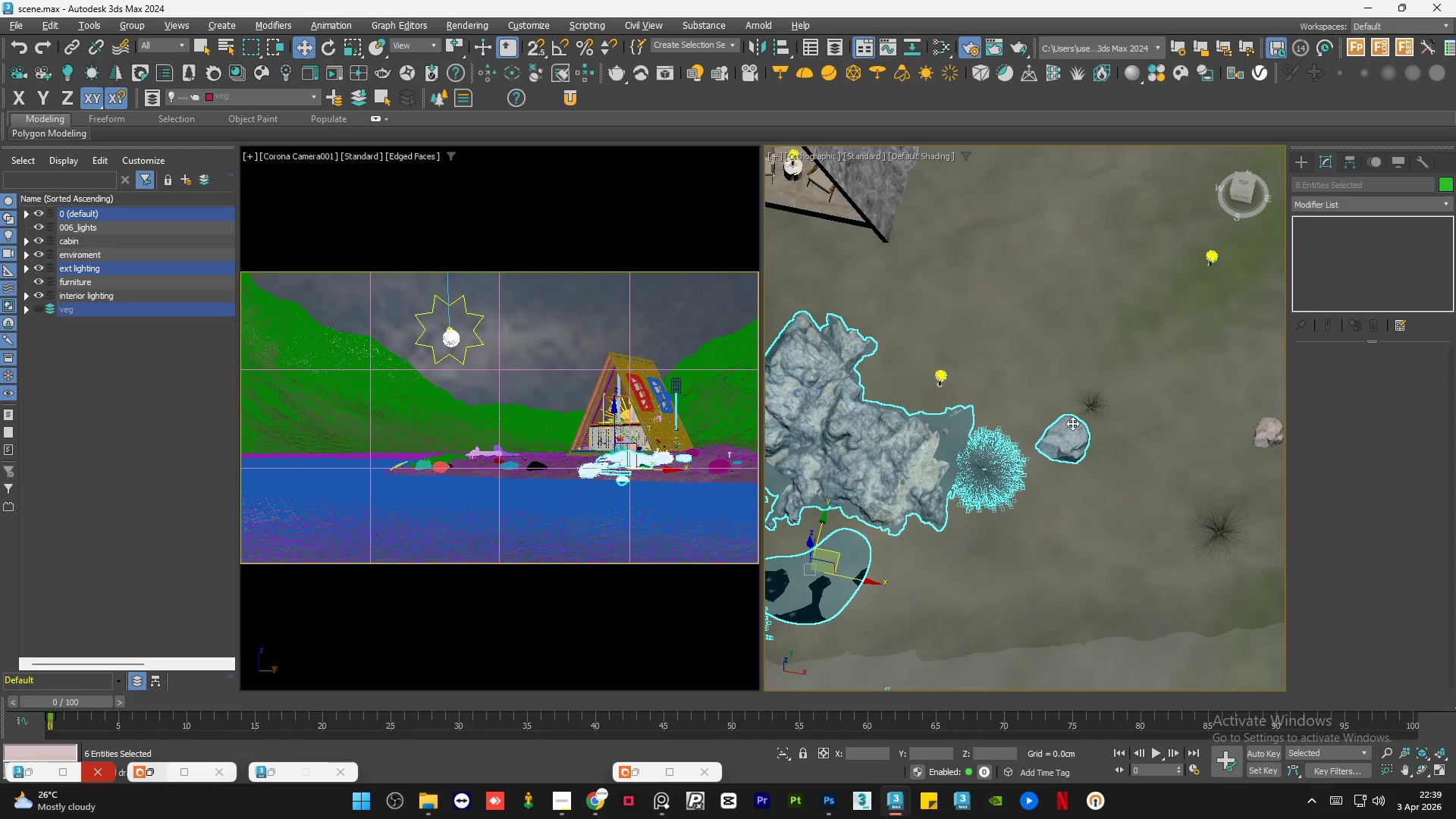 
hold_key(key=ControlLeft, duration=0.58)
left_click([1086, 402])
 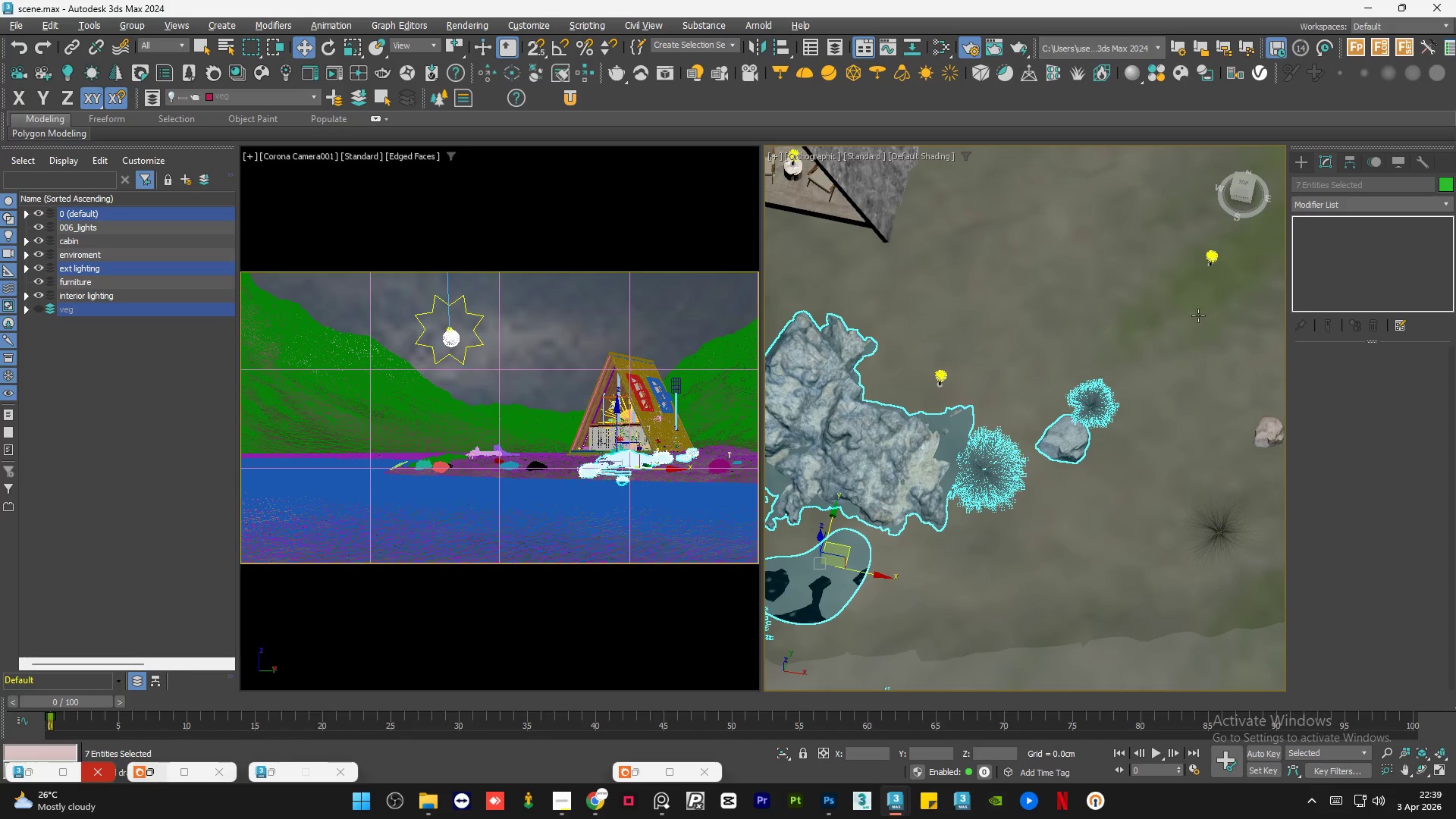 
hold_key(key=ControlLeft, duration=0.64)
 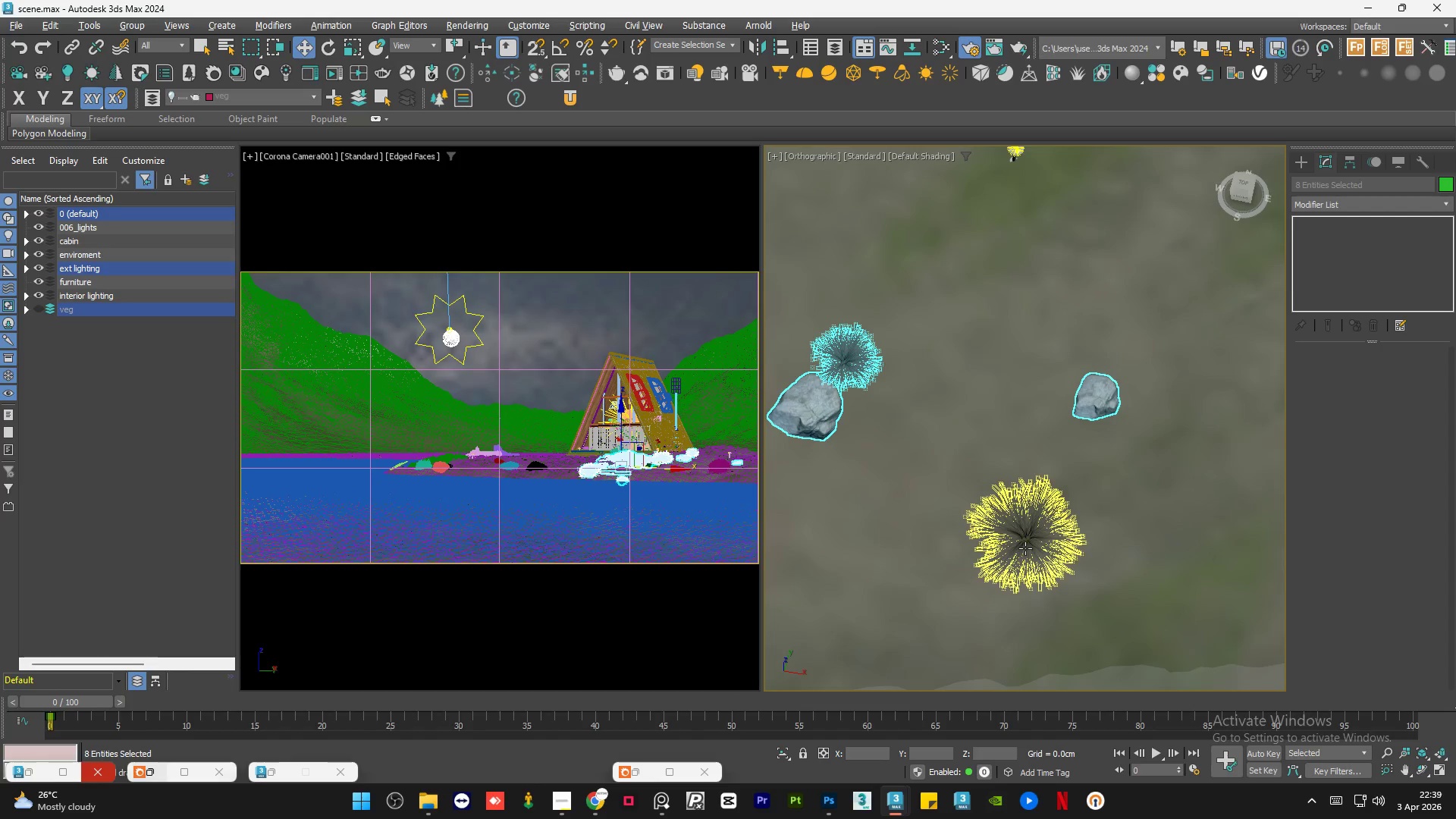 
scroll: coordinate [1166, 403], scroll_direction: up, amount: 1.0
 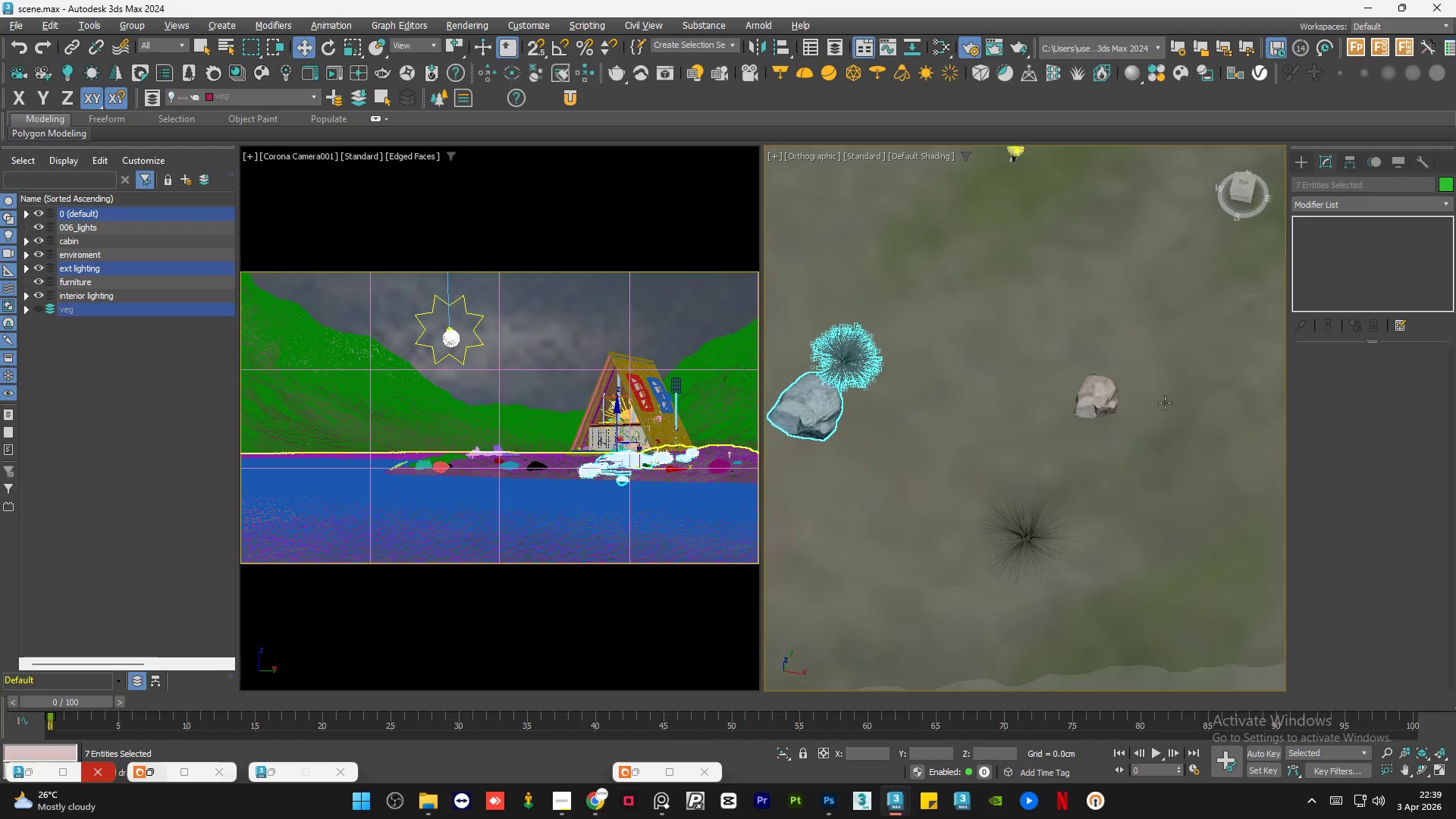 
left_click([1095, 403])
 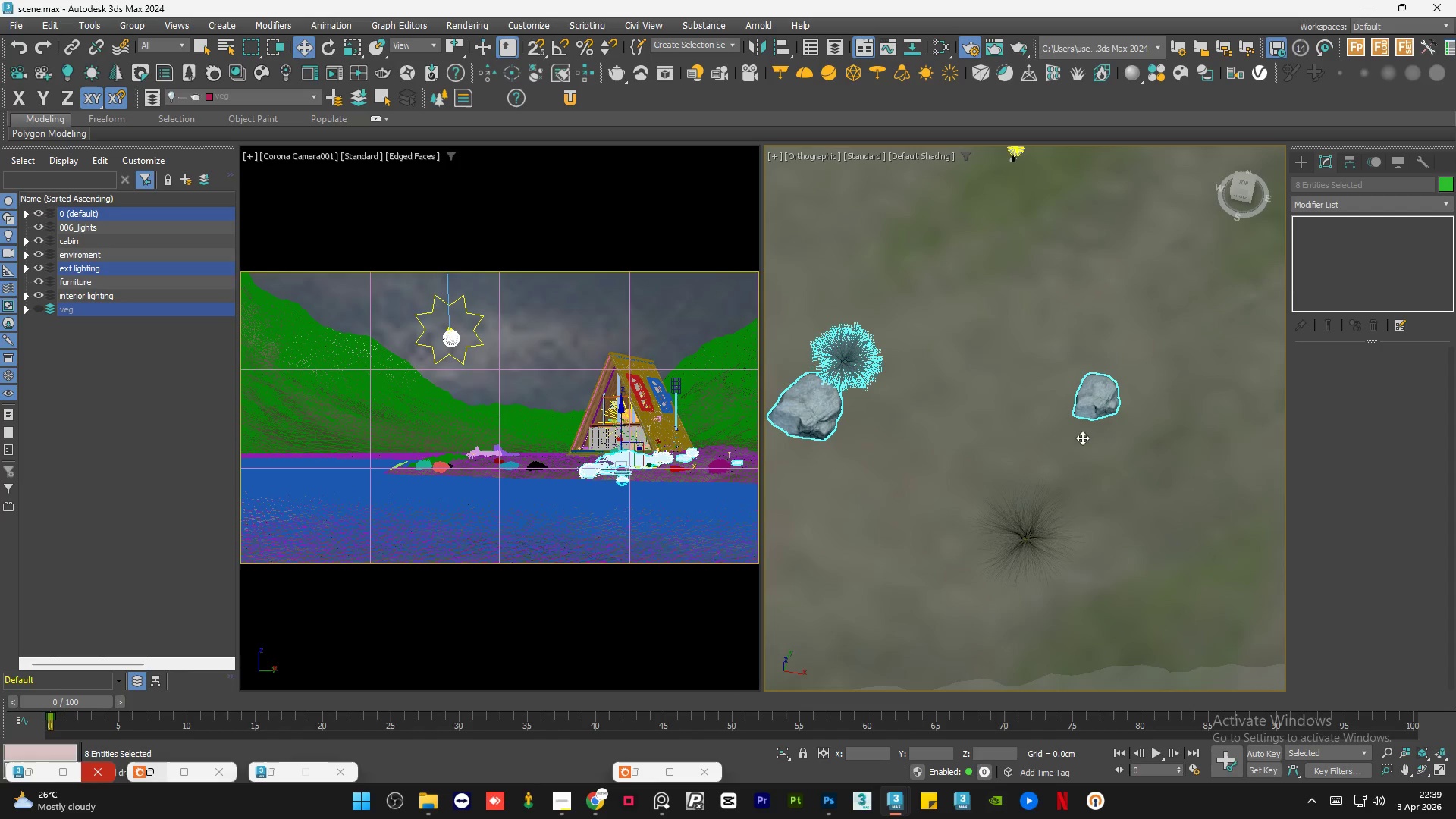 
hold_key(key=ControlLeft, duration=0.47)
left_click([1025, 548])
 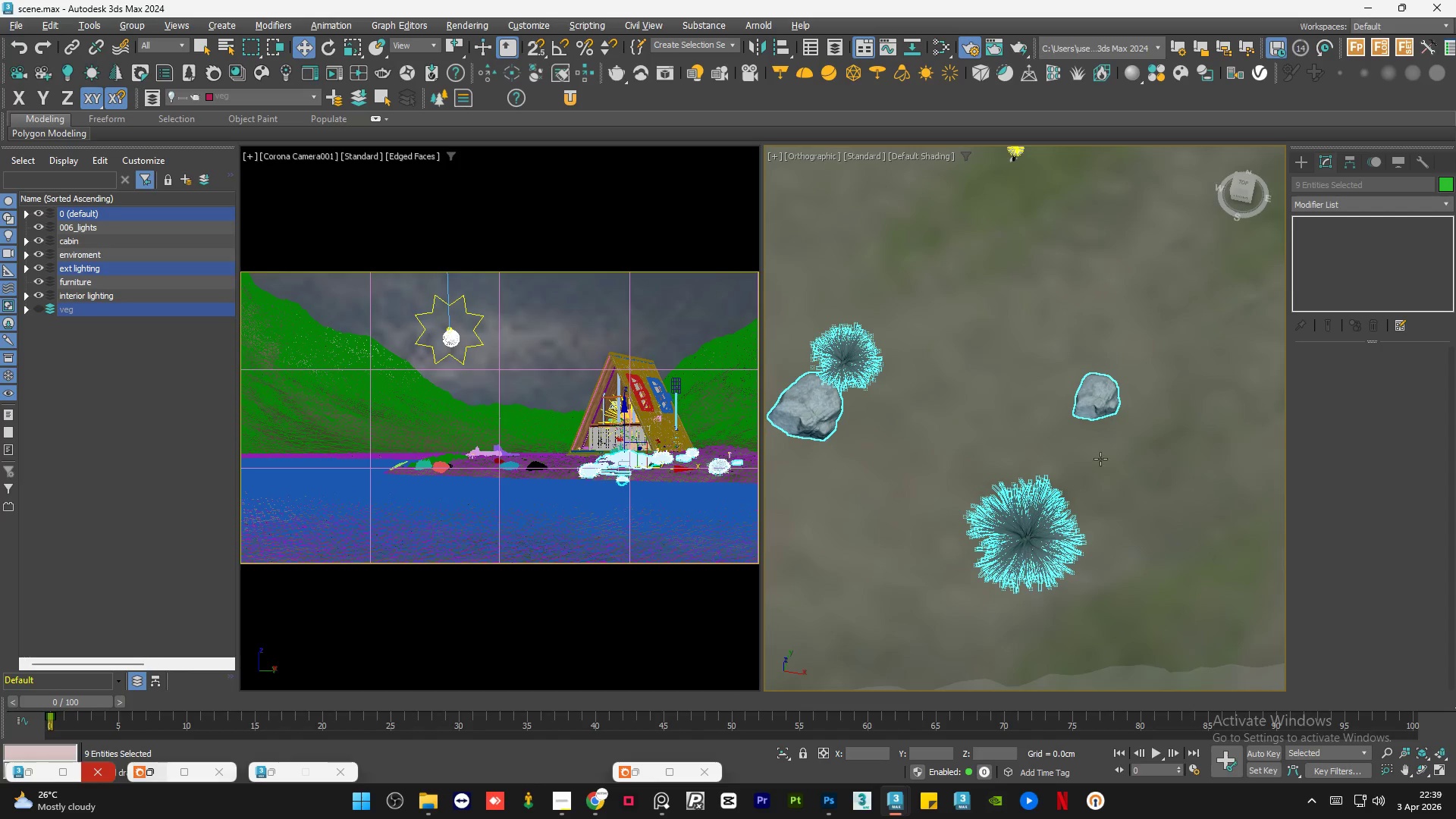 
scroll: coordinate [1120, 466], scroll_direction: down, amount: 6.0
 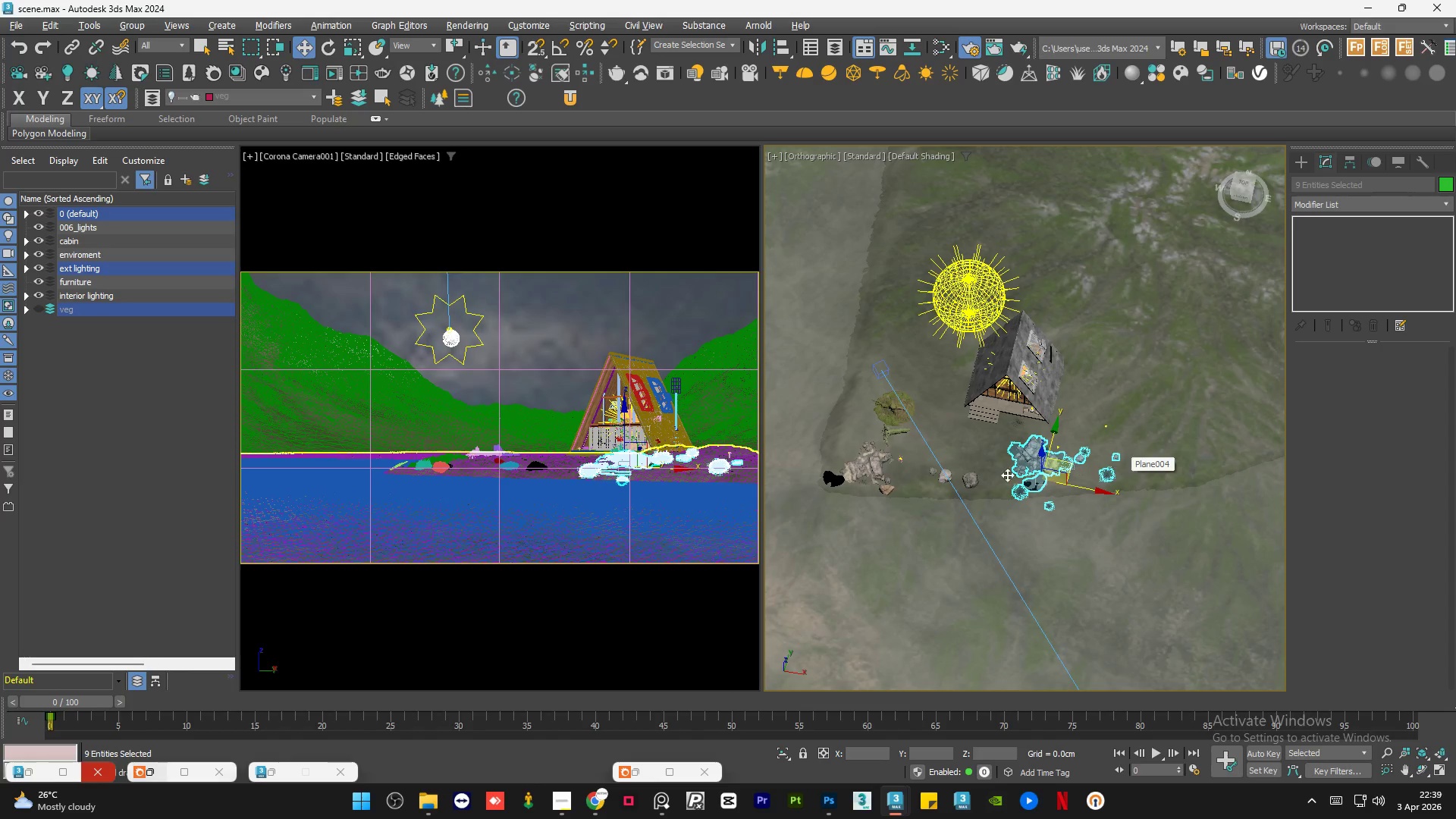 
hold_key(key=ControlLeft, duration=0.52)
left_click([970, 491])
 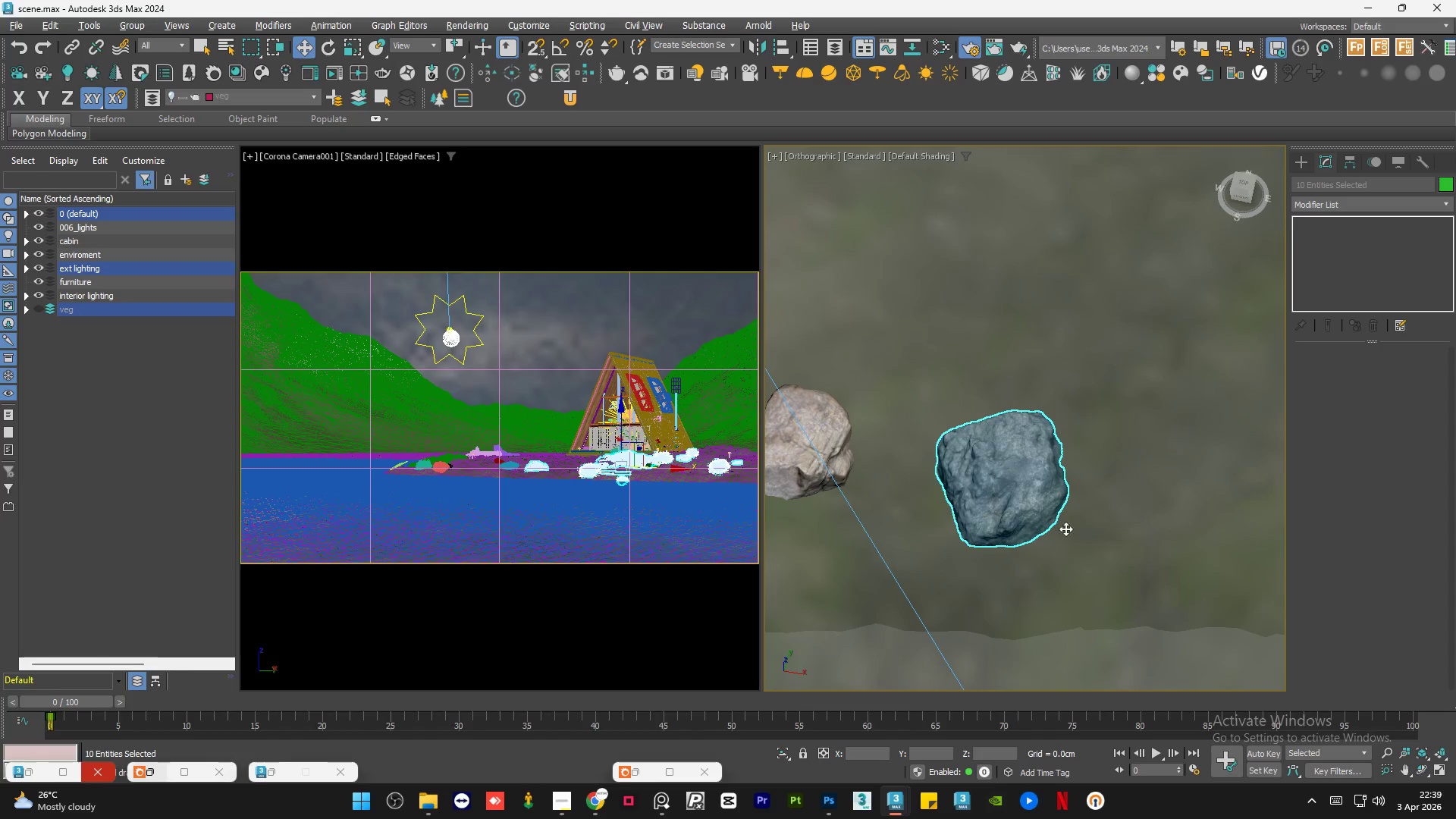 
scroll: coordinate [970, 491], scroll_direction: up, amount: 8.0
 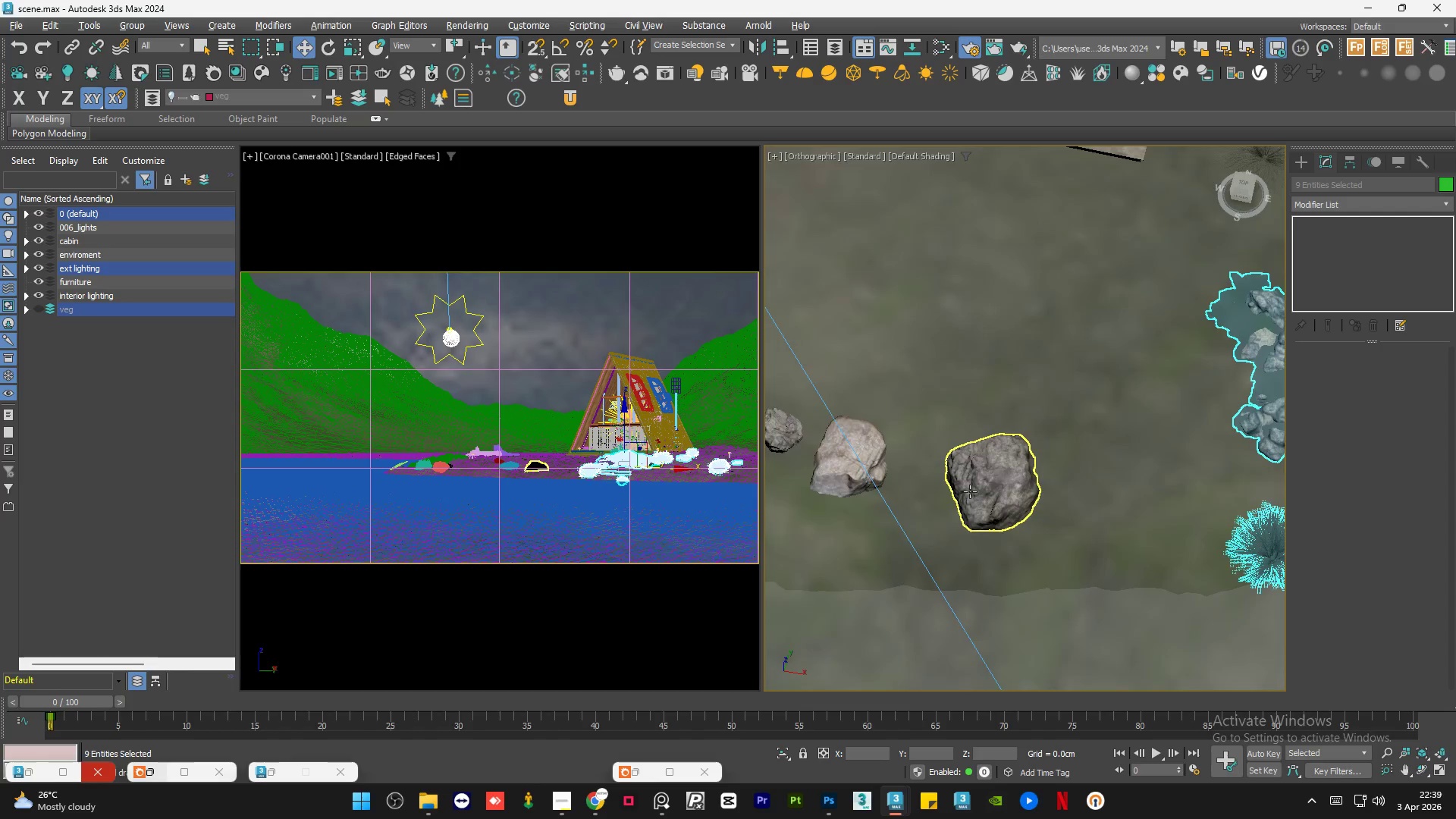 
hold_key(key=ControlLeft, duration=0.48)
left_click([933, 479])
 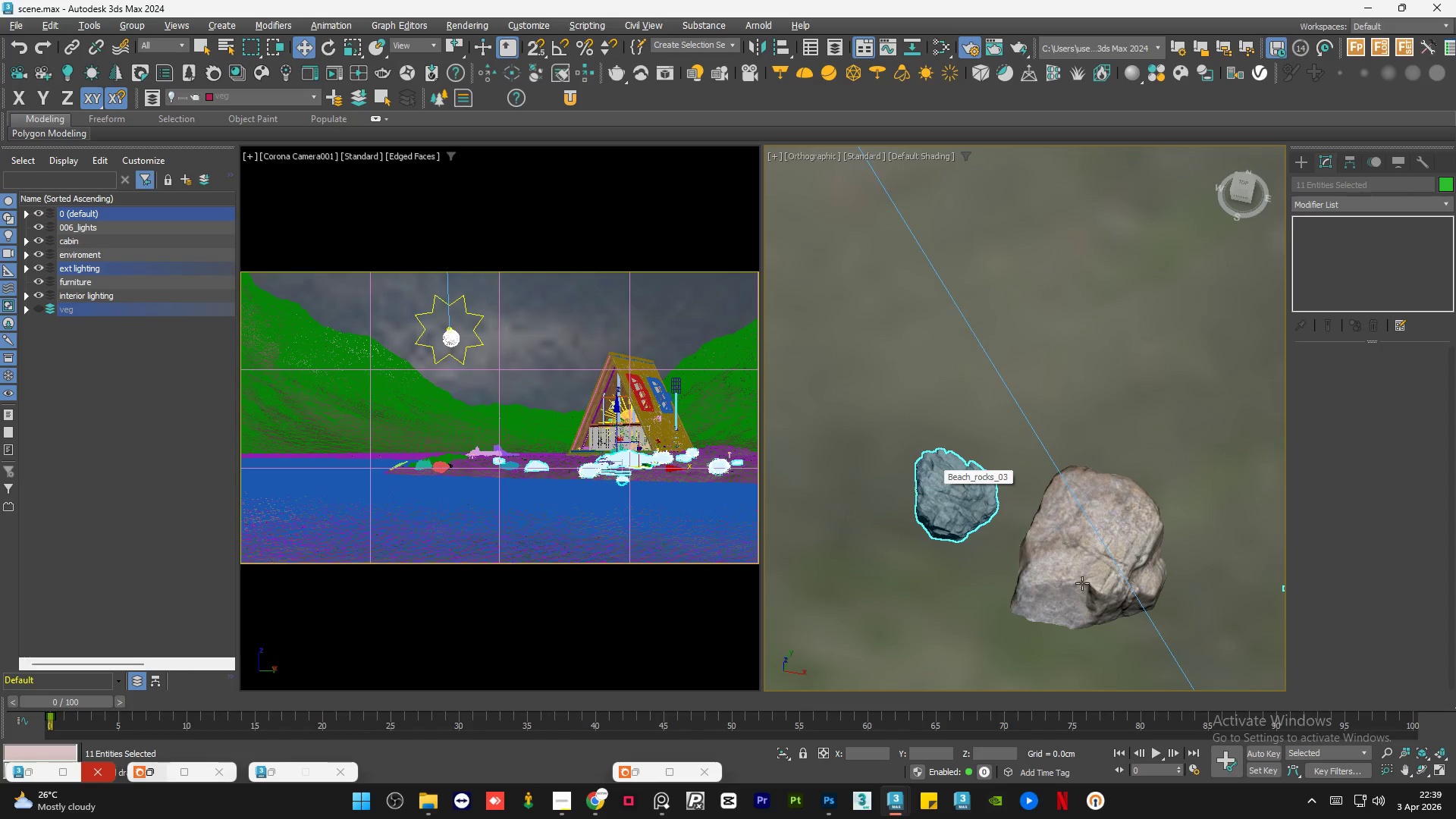 
scroll: coordinate [933, 479], scroll_direction: up, amount: 3.0
 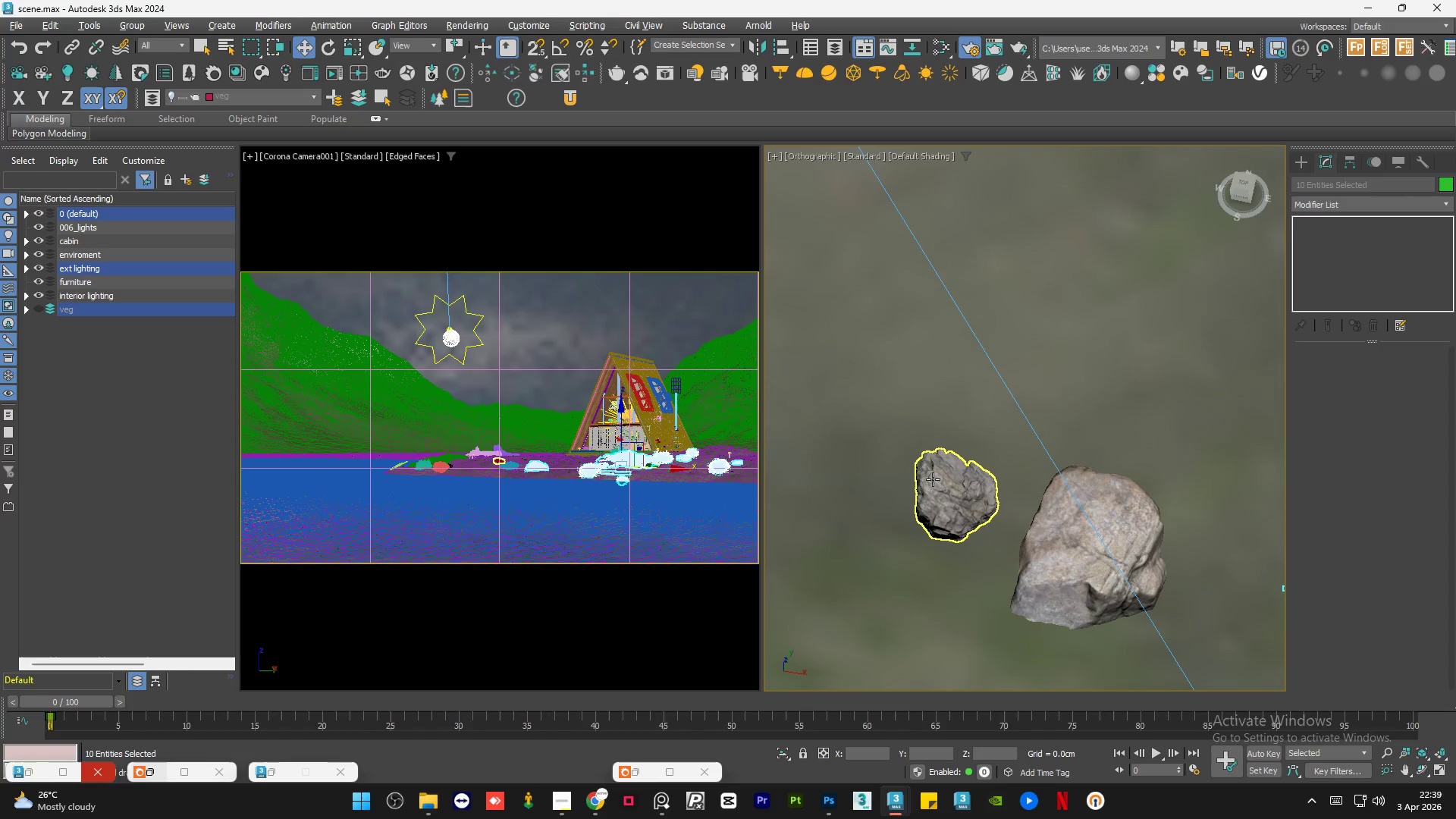 
hold_key(key=ControlLeft, duration=0.48)
left_click([1087, 585])
 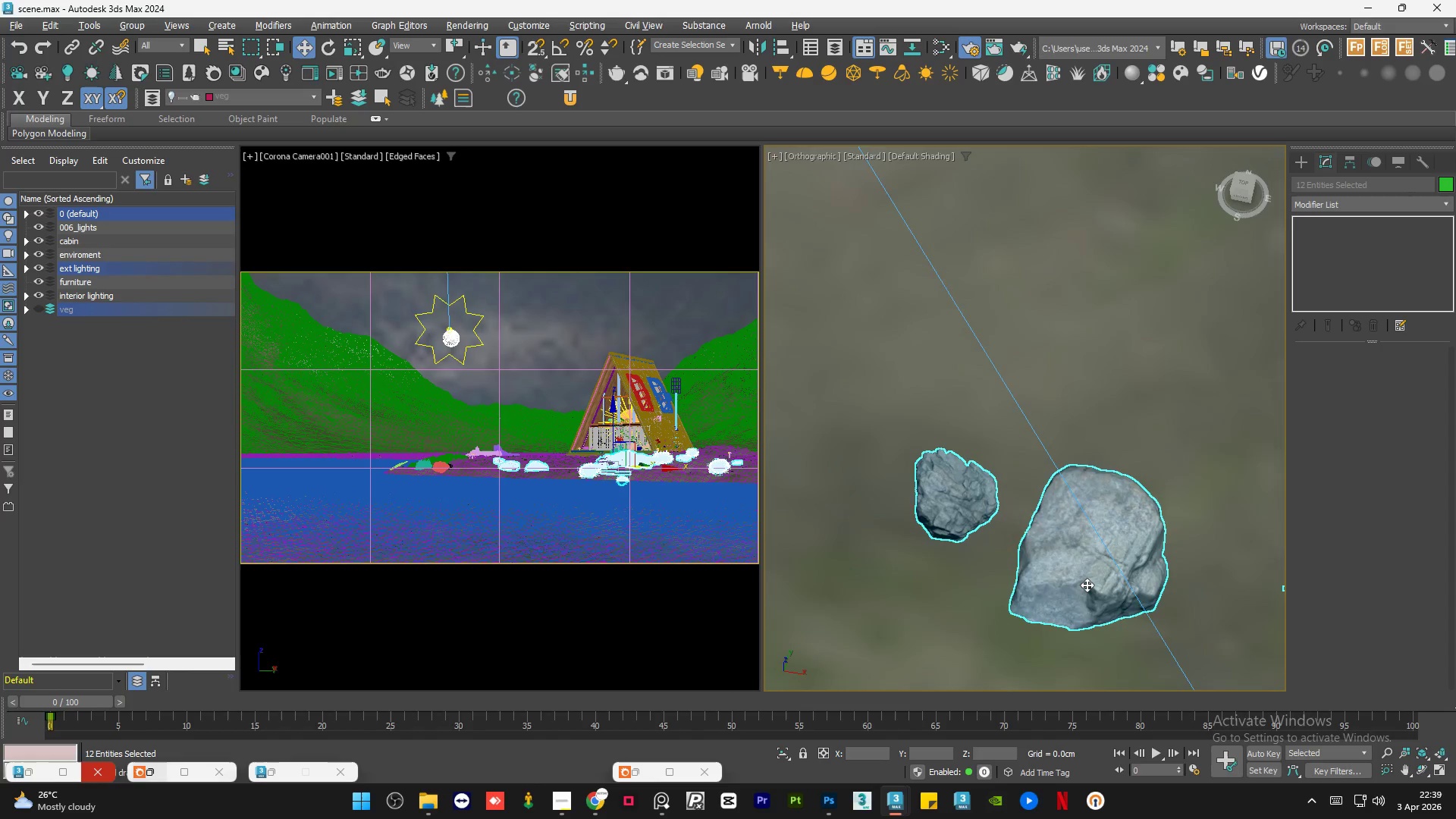 
scroll: coordinate [1087, 585], scroll_direction: down, amount: 4.0
 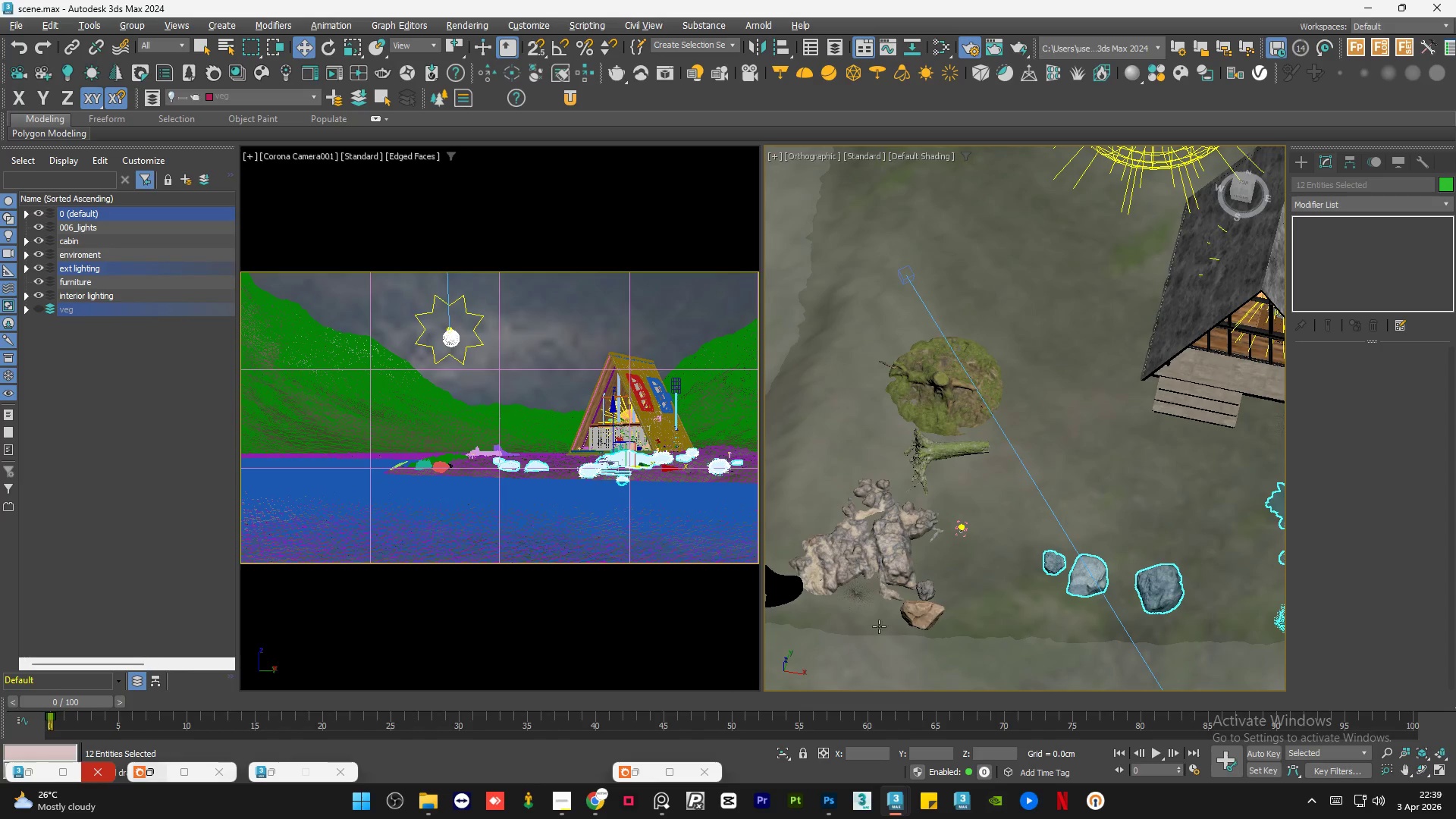 
hold_key(key=ControlLeft, duration=0.47)
left_click([924, 613])
 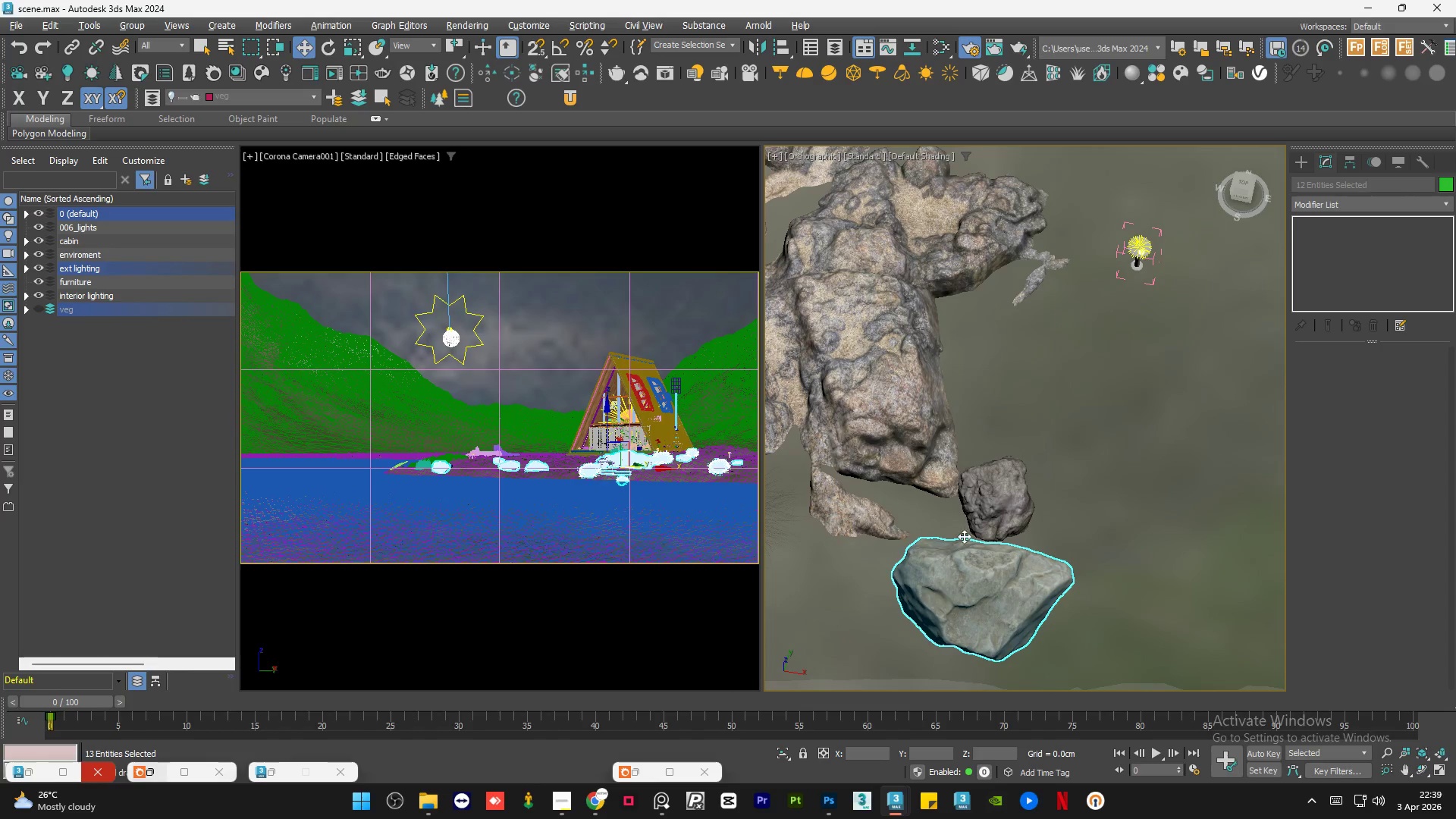 
scroll: coordinate [924, 613], scroll_direction: up, amount: 5.0
 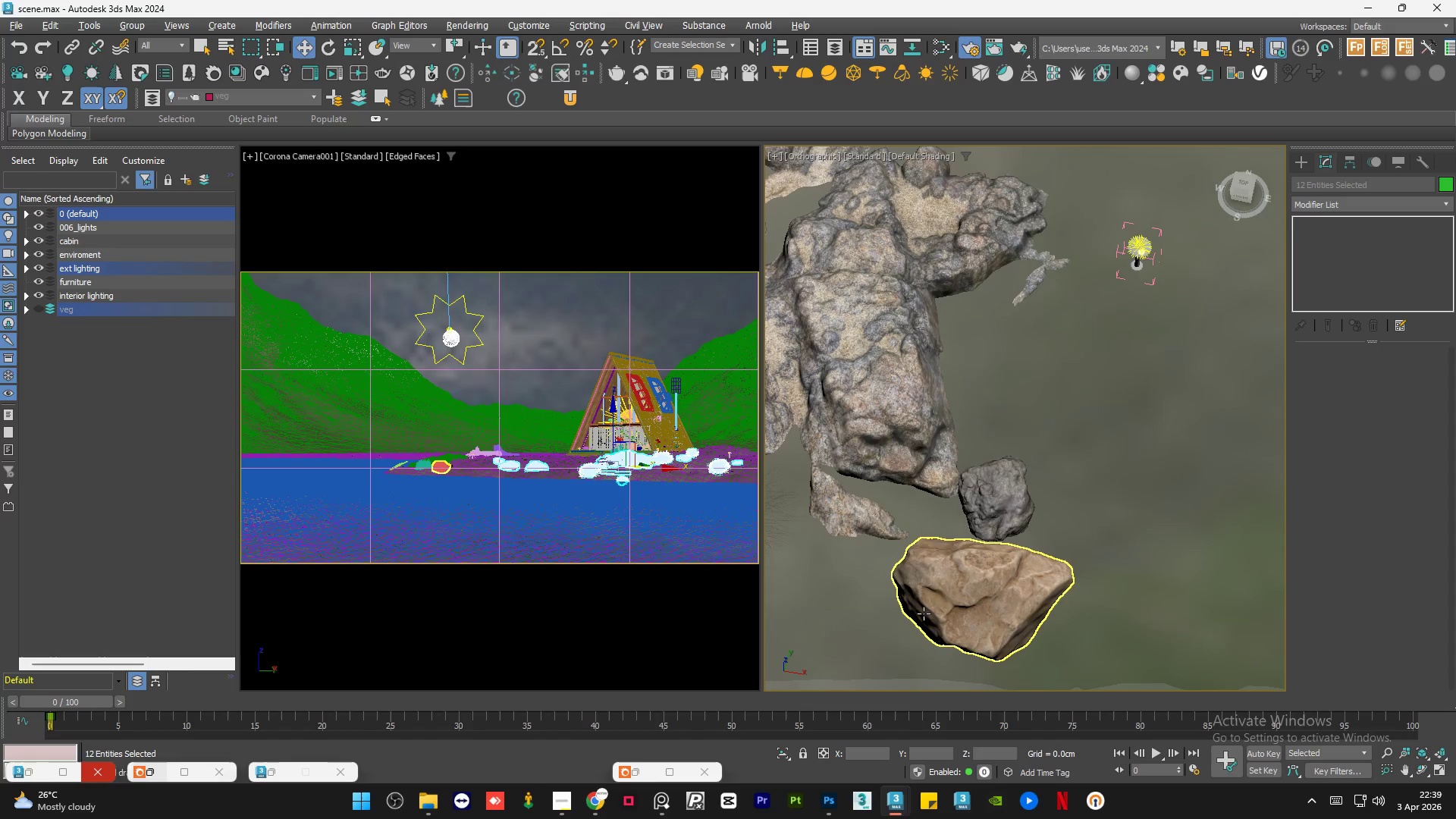 
hold_key(key=ControlLeft, duration=0.5)
left_click([974, 513])
 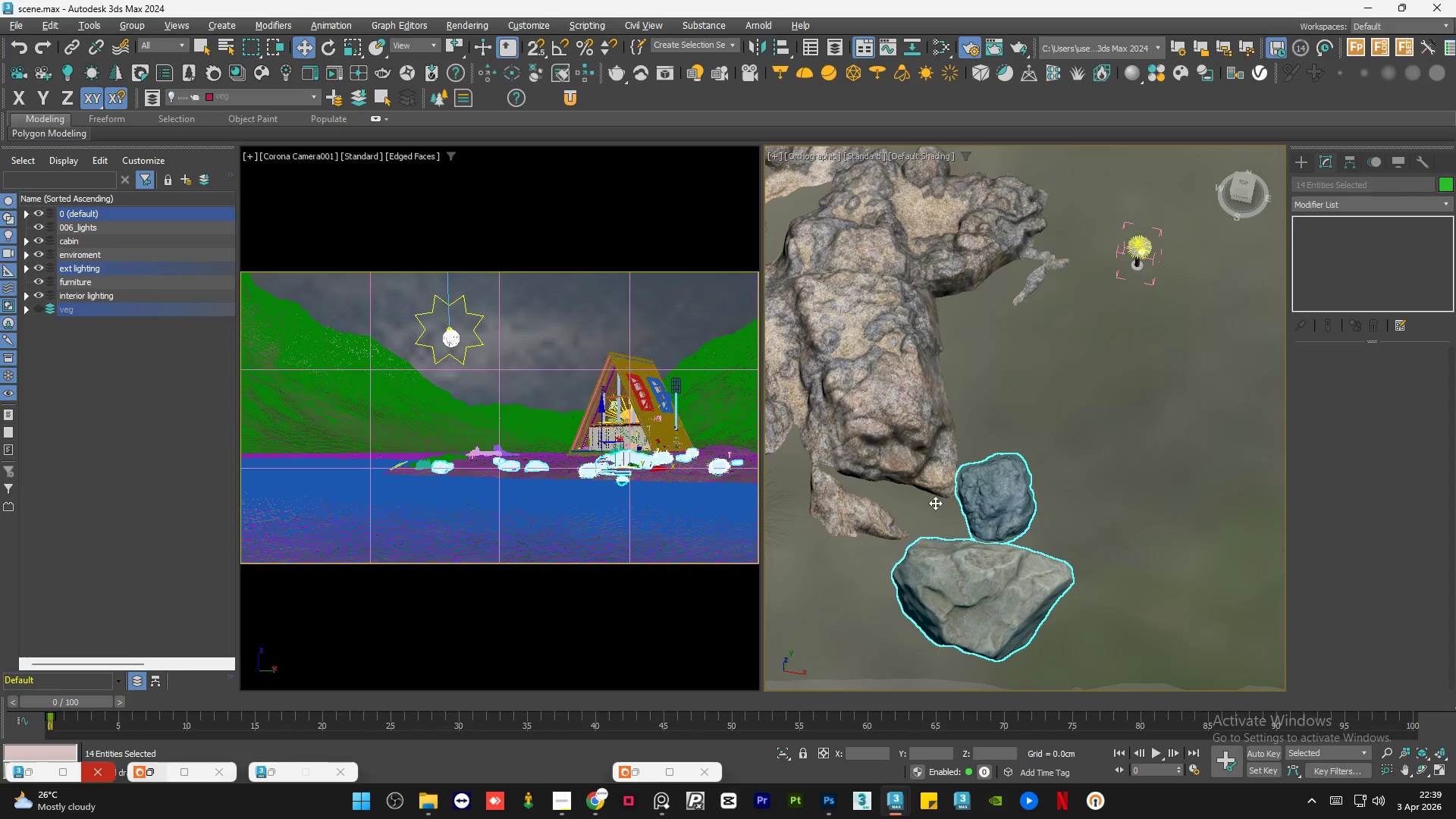 
hold_key(key=ControlLeft, duration=0.78)
left_click([859, 435])
 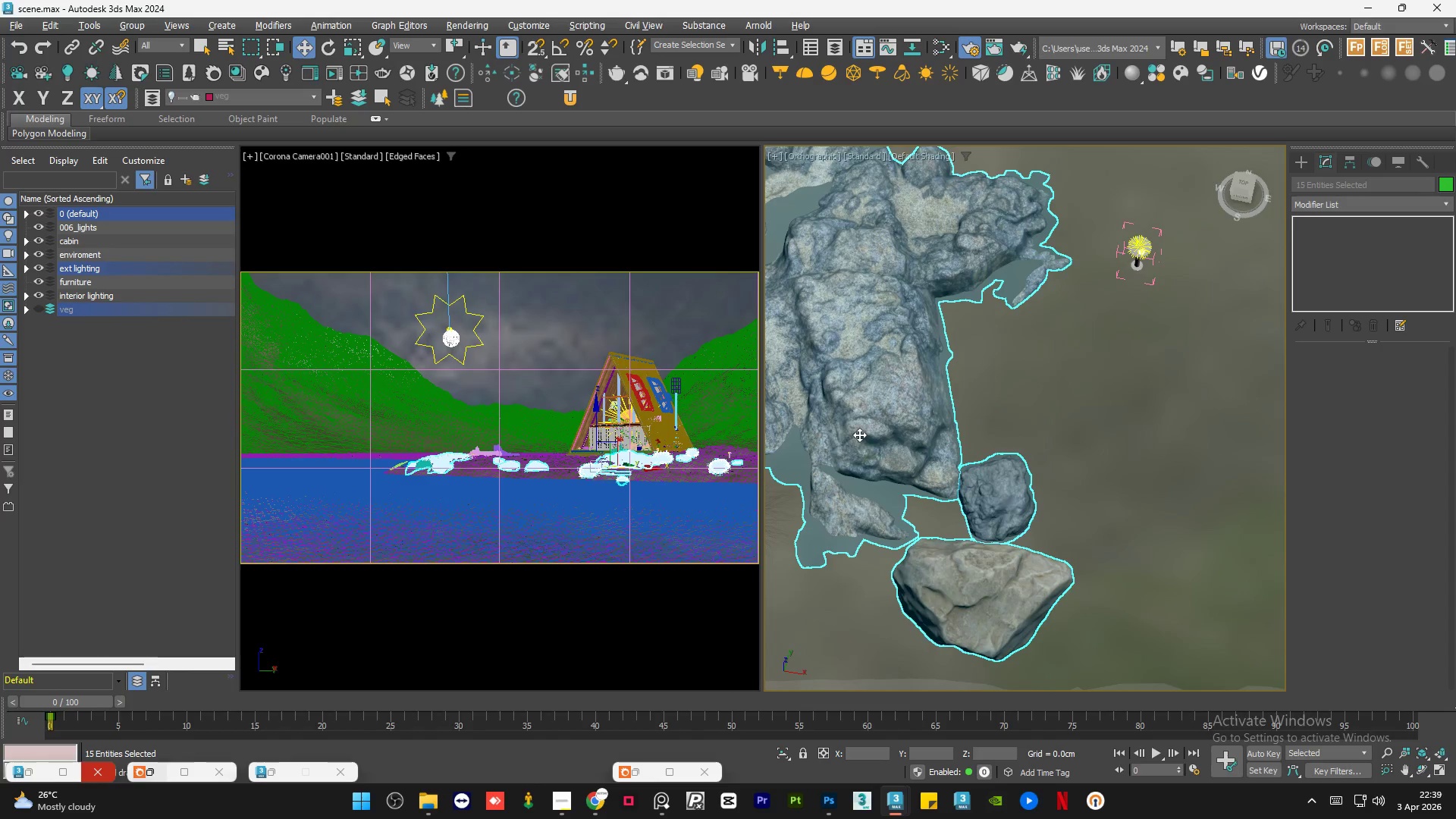 
scroll: coordinate [1104, 455], scroll_direction: down, amount: 4.0
 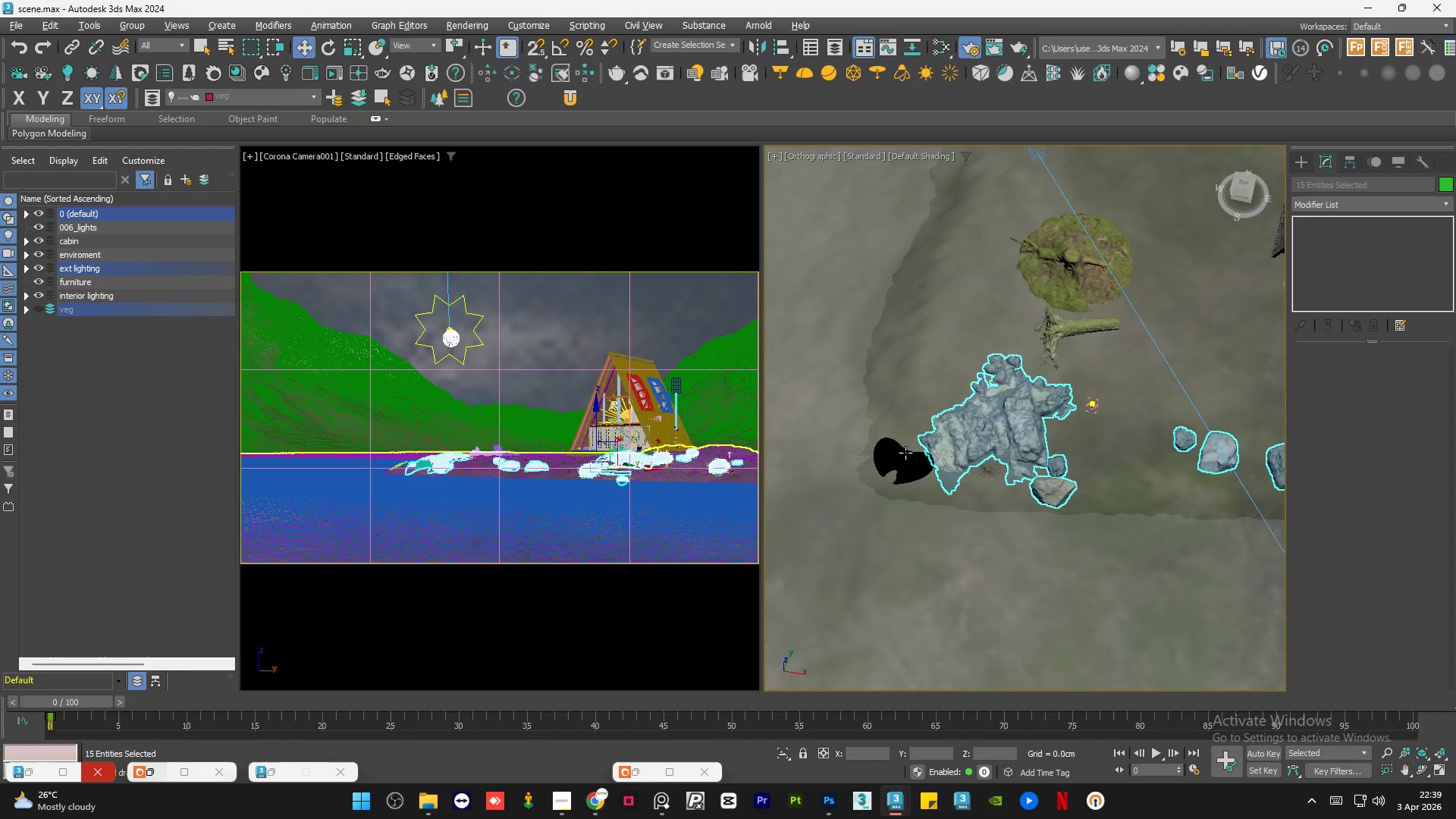 
hold_key(key=ControlLeft, duration=0.53)
left_click([903, 460])
 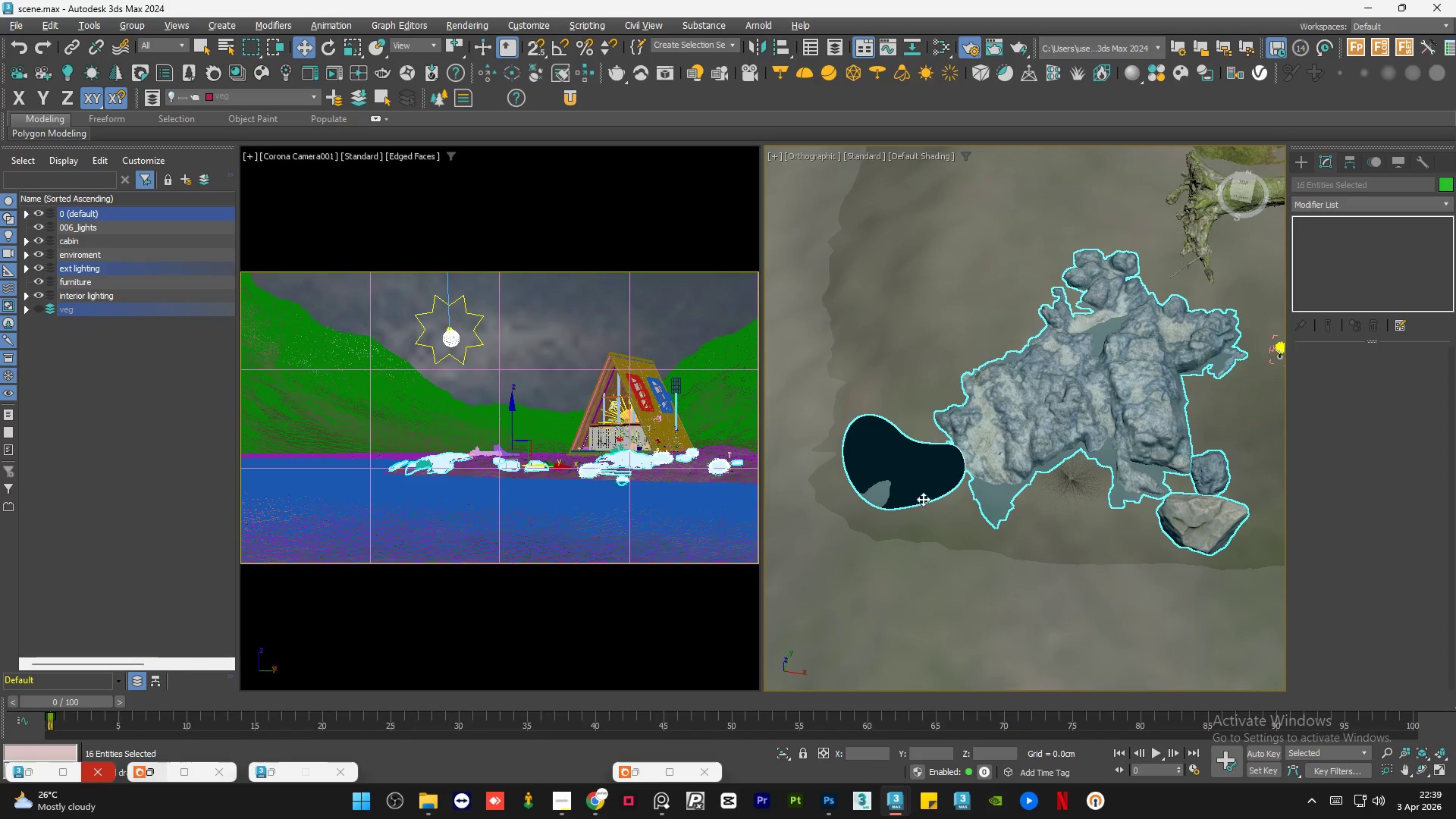 
scroll: coordinate [903, 460], scroll_direction: up, amount: 3.0
 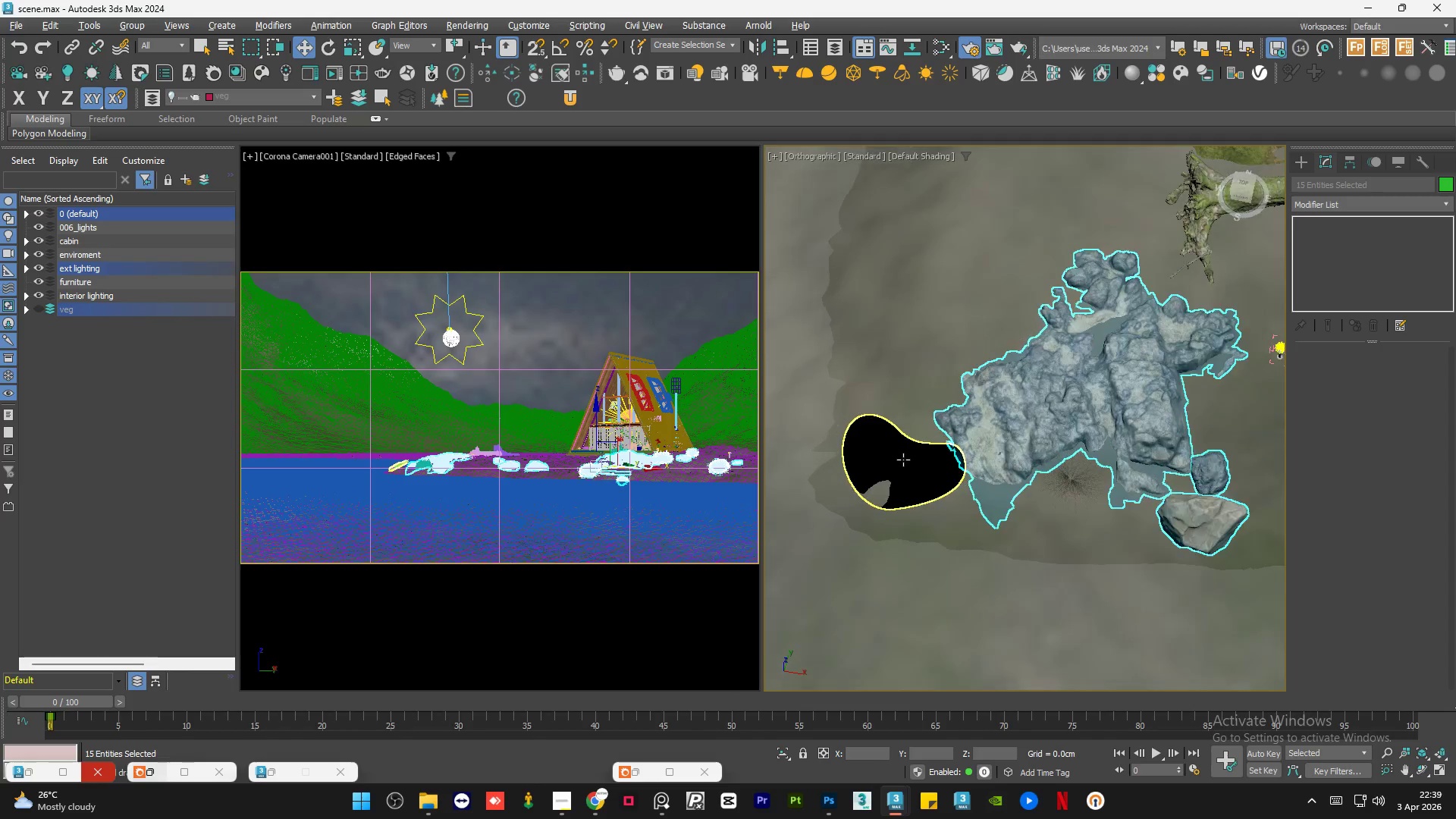 
hold_key(key=ControlLeft, duration=0.48)
left_click([1067, 356])
 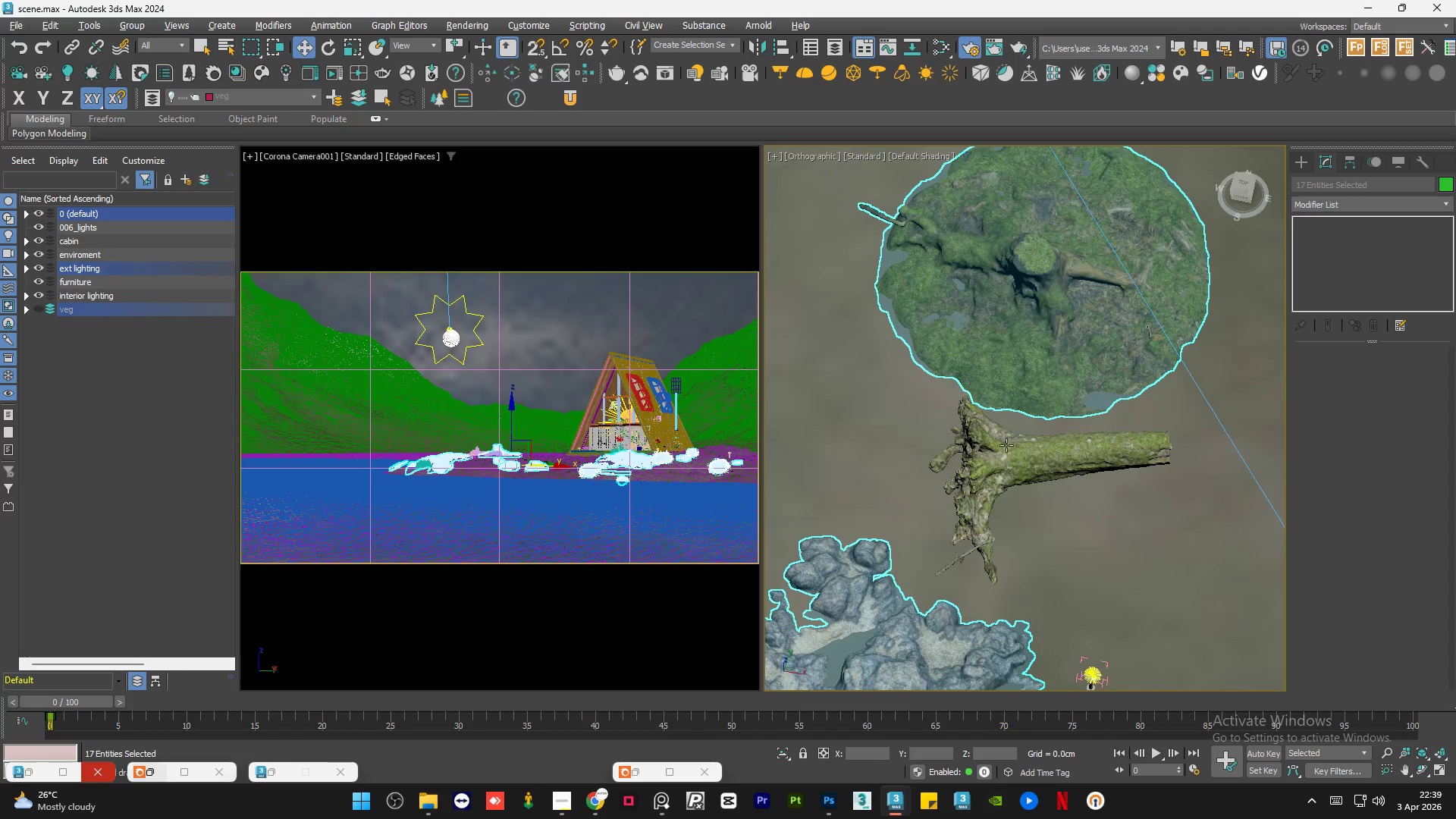 
scroll: coordinate [1067, 356], scroll_direction: up, amount: 1.0
 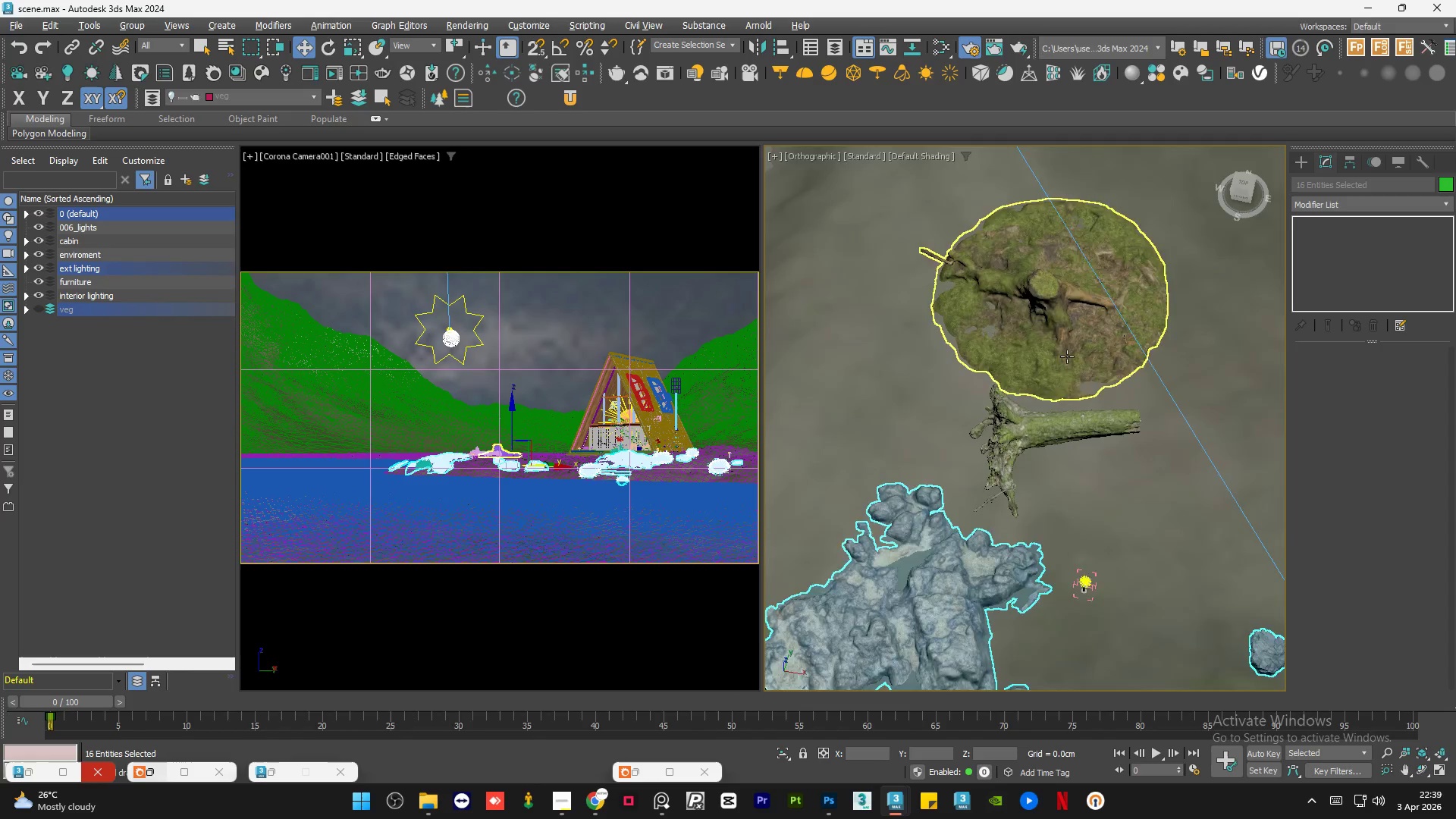 
hold_key(key=ControlLeft, duration=0.42)
left_click([995, 465])
 